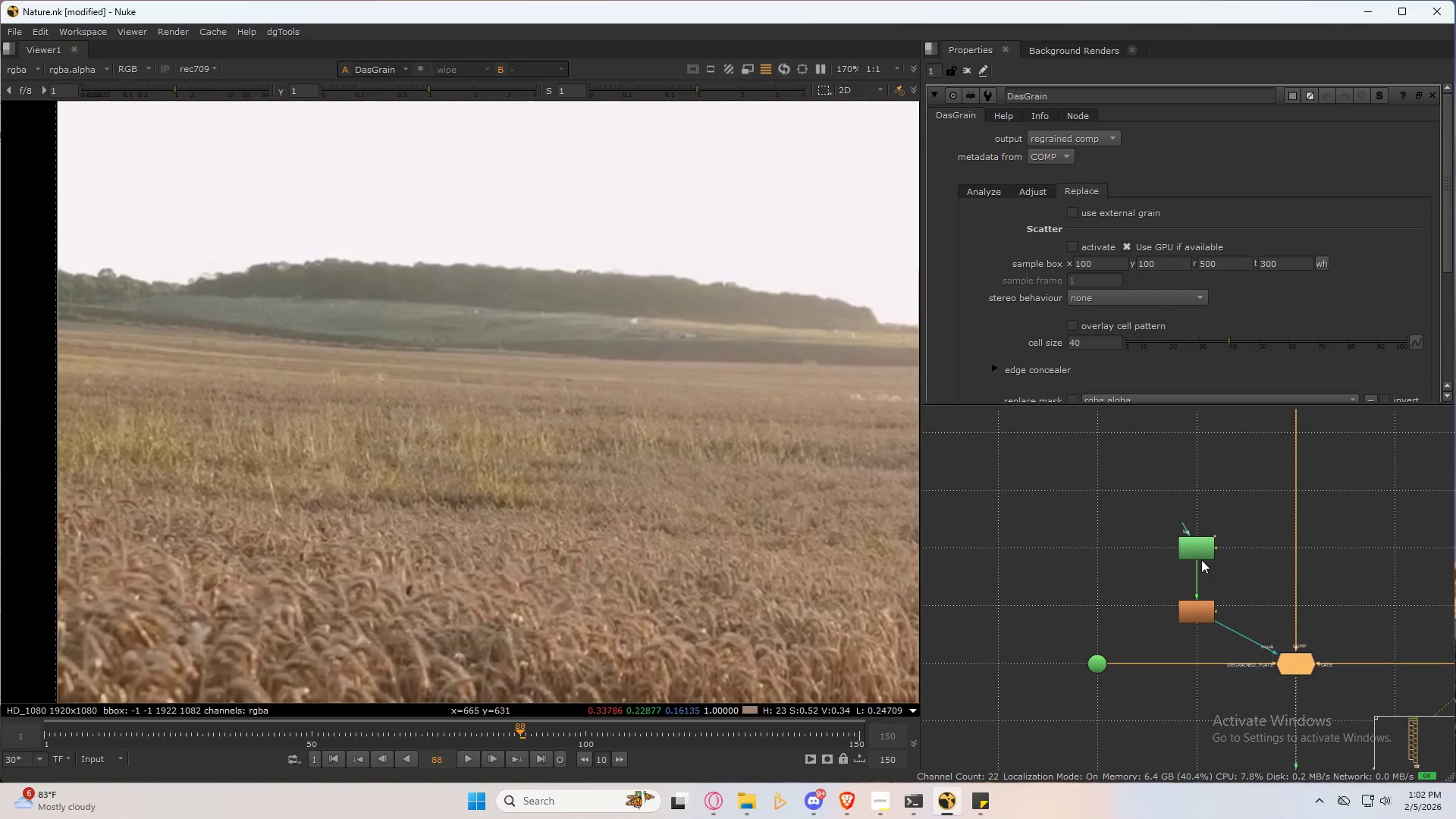 
scroll: coordinate [1205, 570], scroll_direction: down, amount: 4.0
 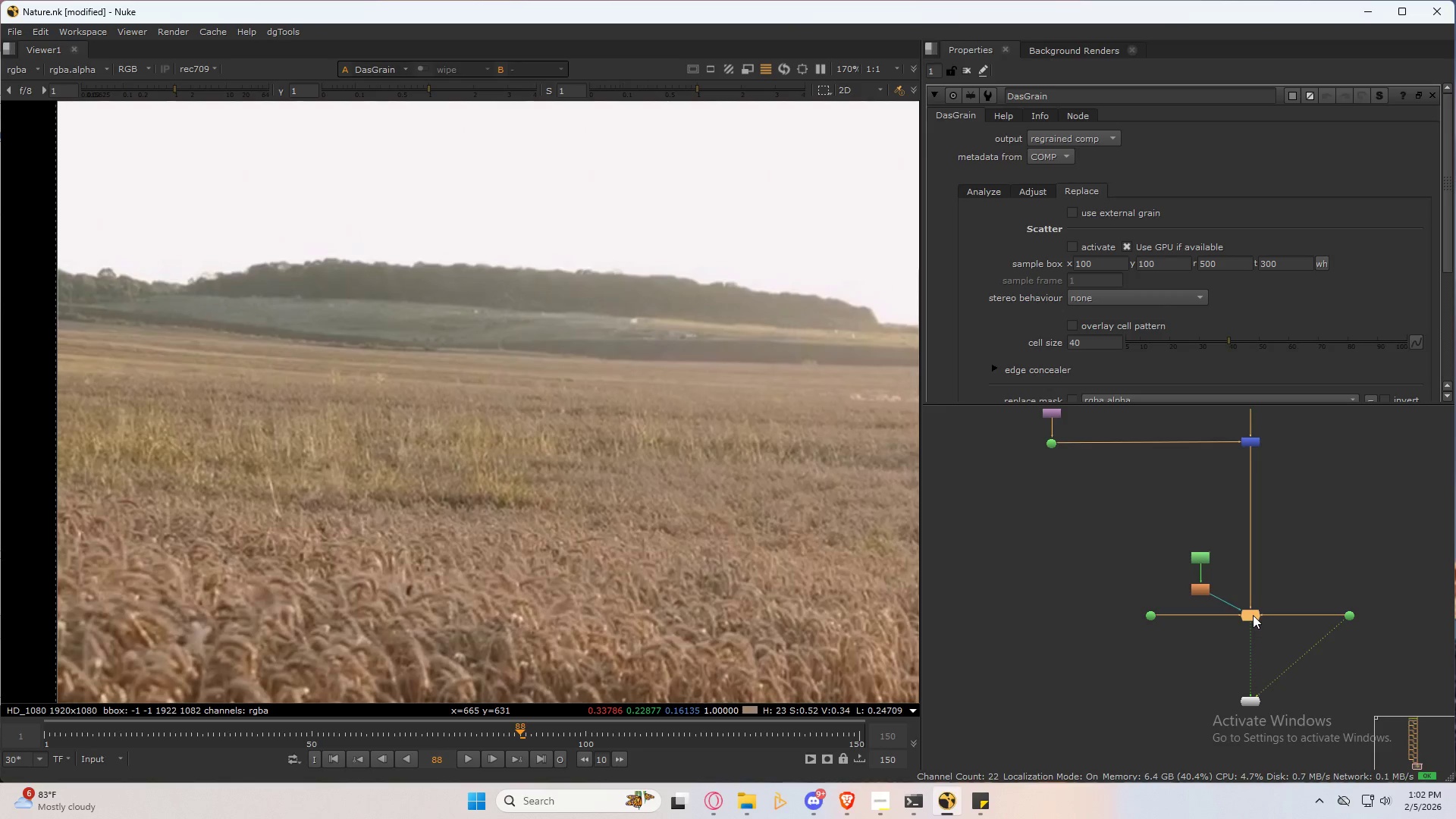 
double_click([1253, 615])
 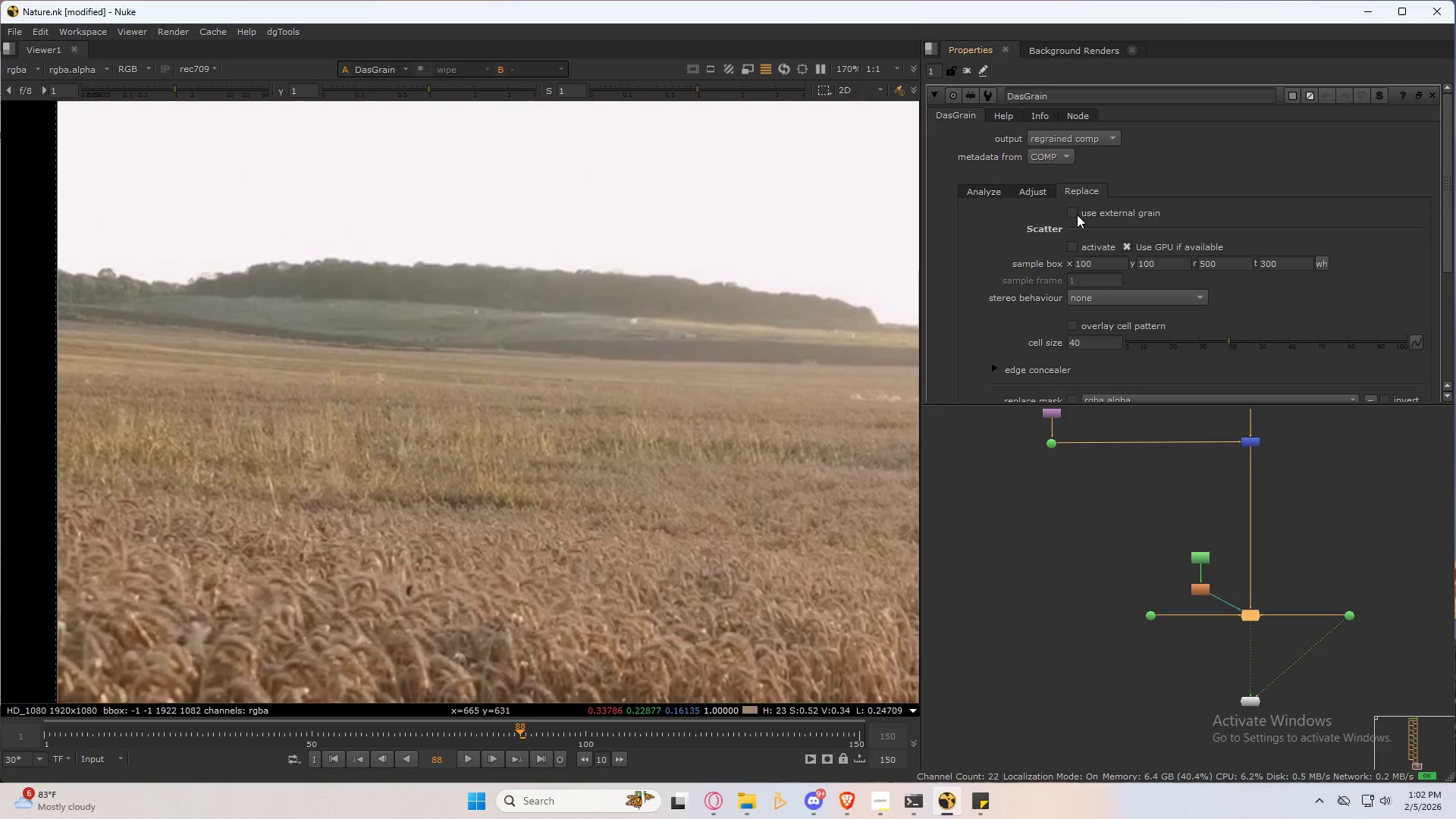 
left_click([1078, 246])
 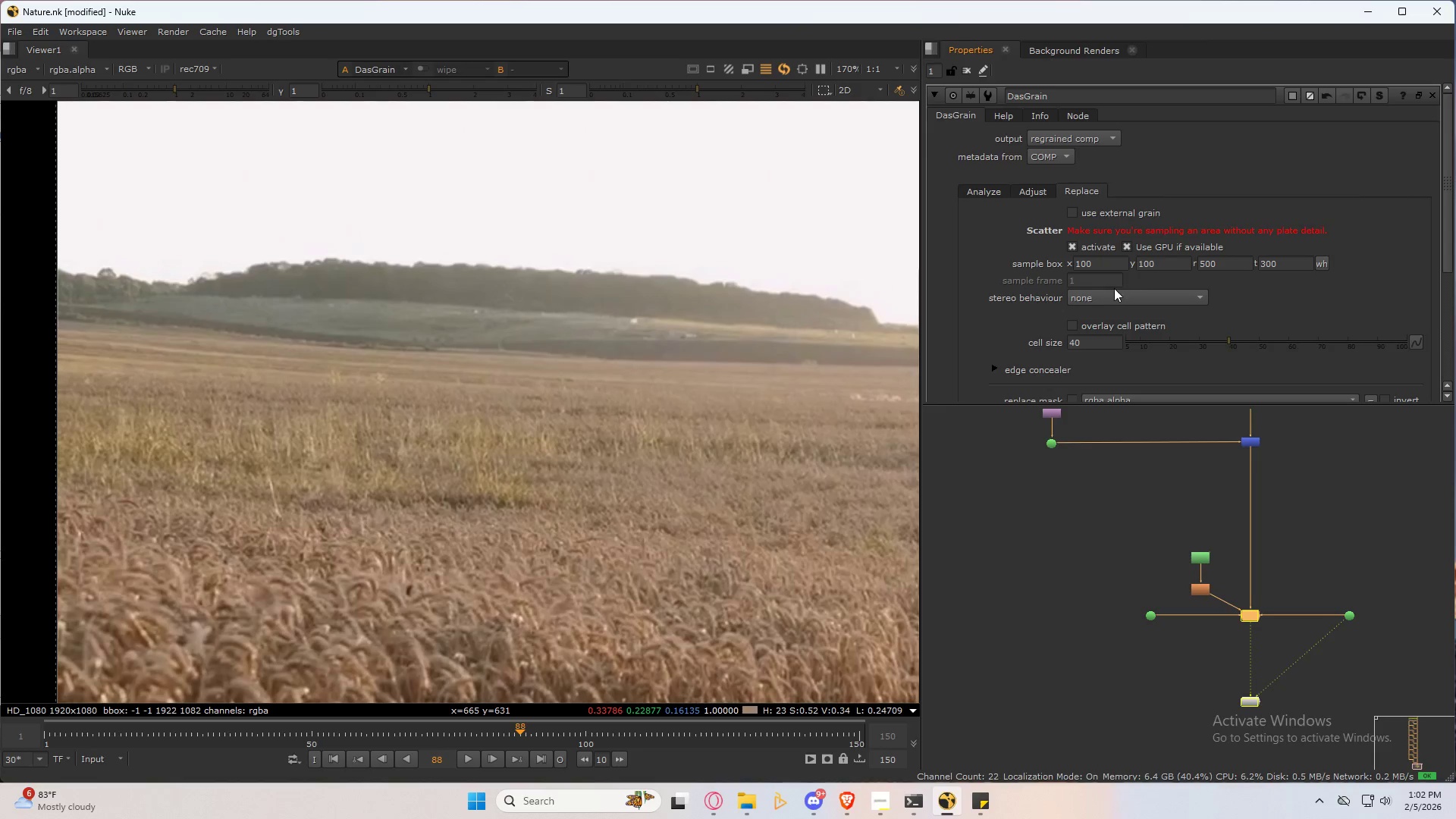 
scroll: coordinate [1157, 353], scroll_direction: down, amount: 5.0
 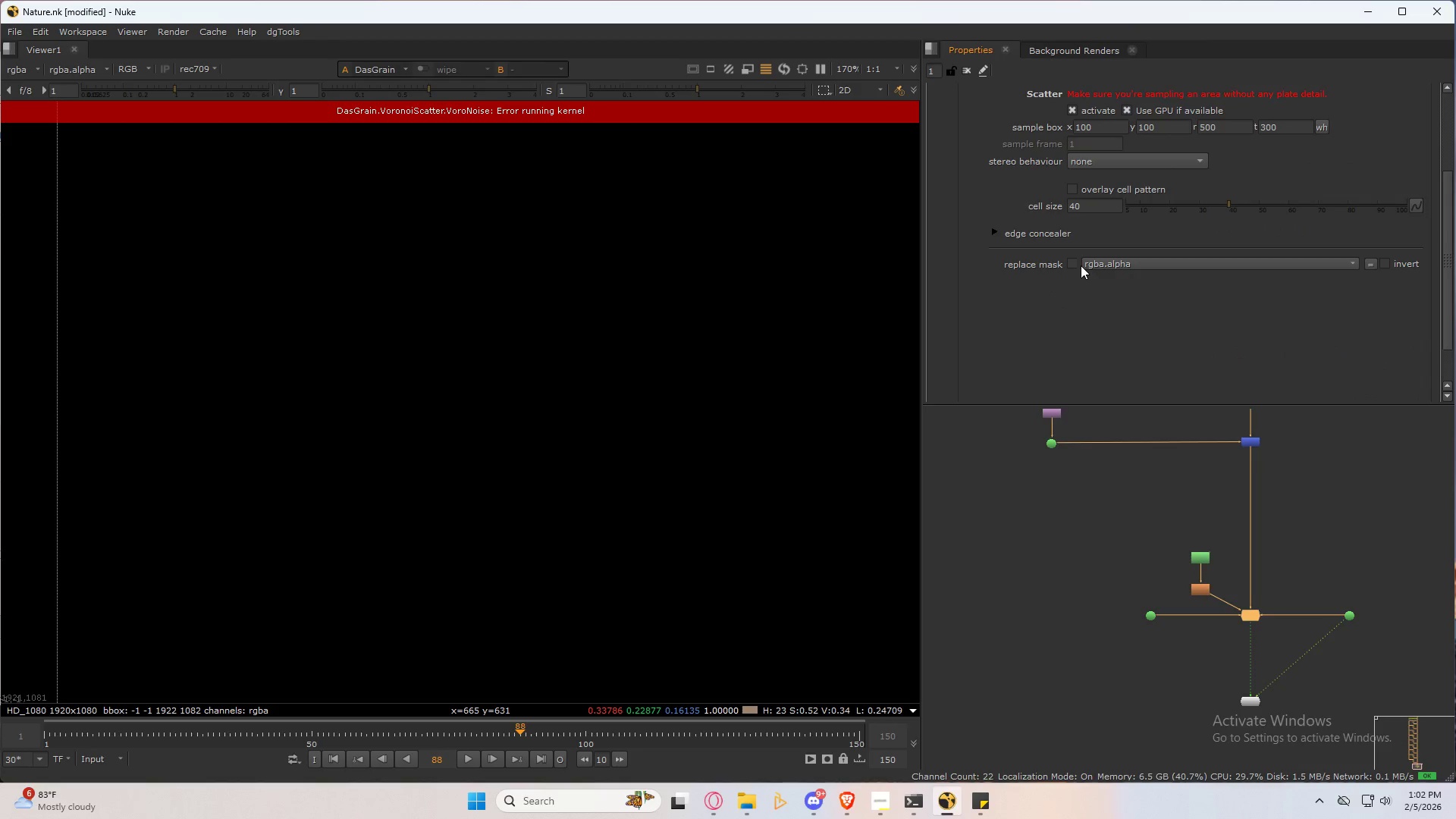 
left_click([1081, 265])
 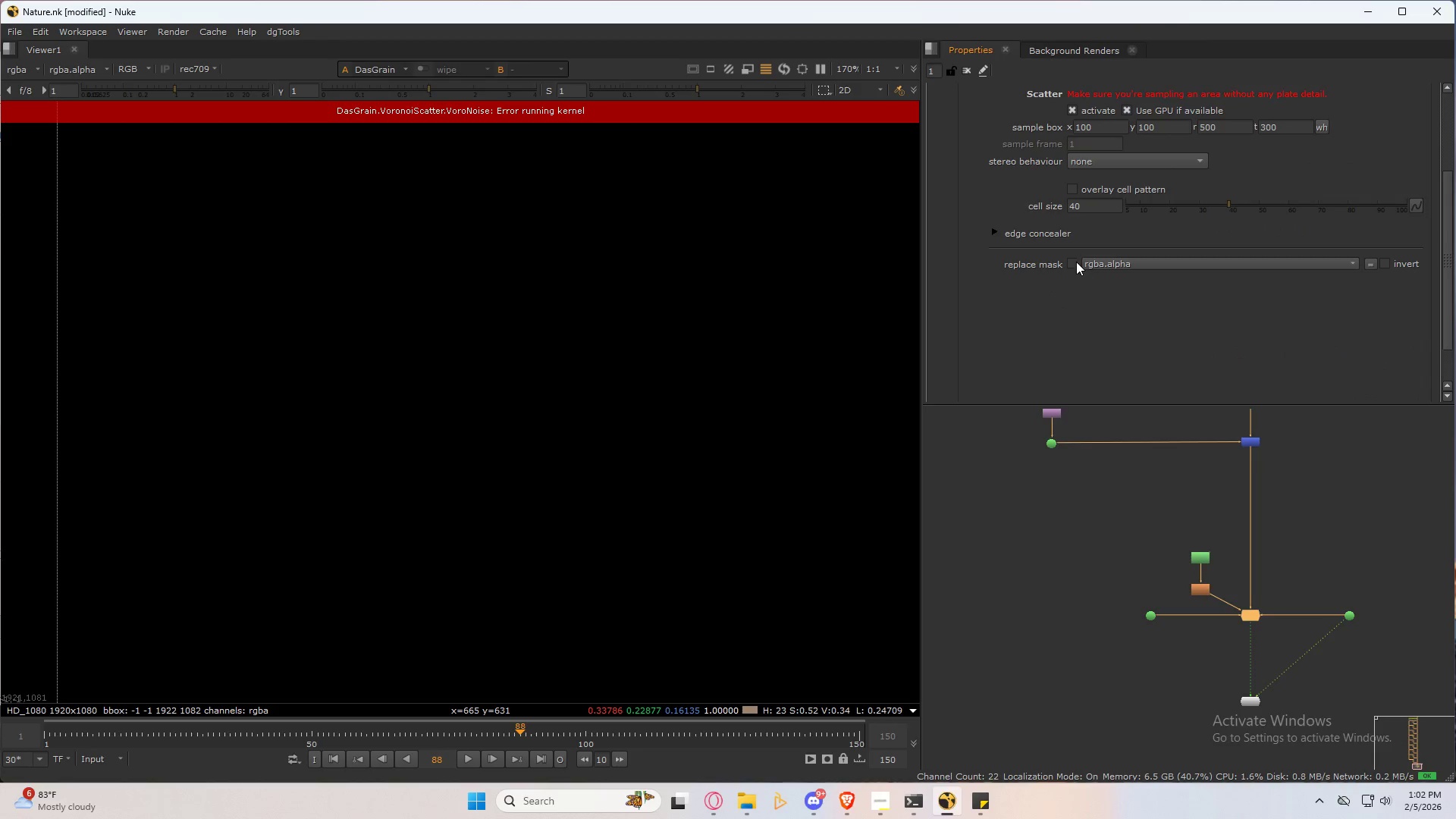 
left_click([1076, 262])
 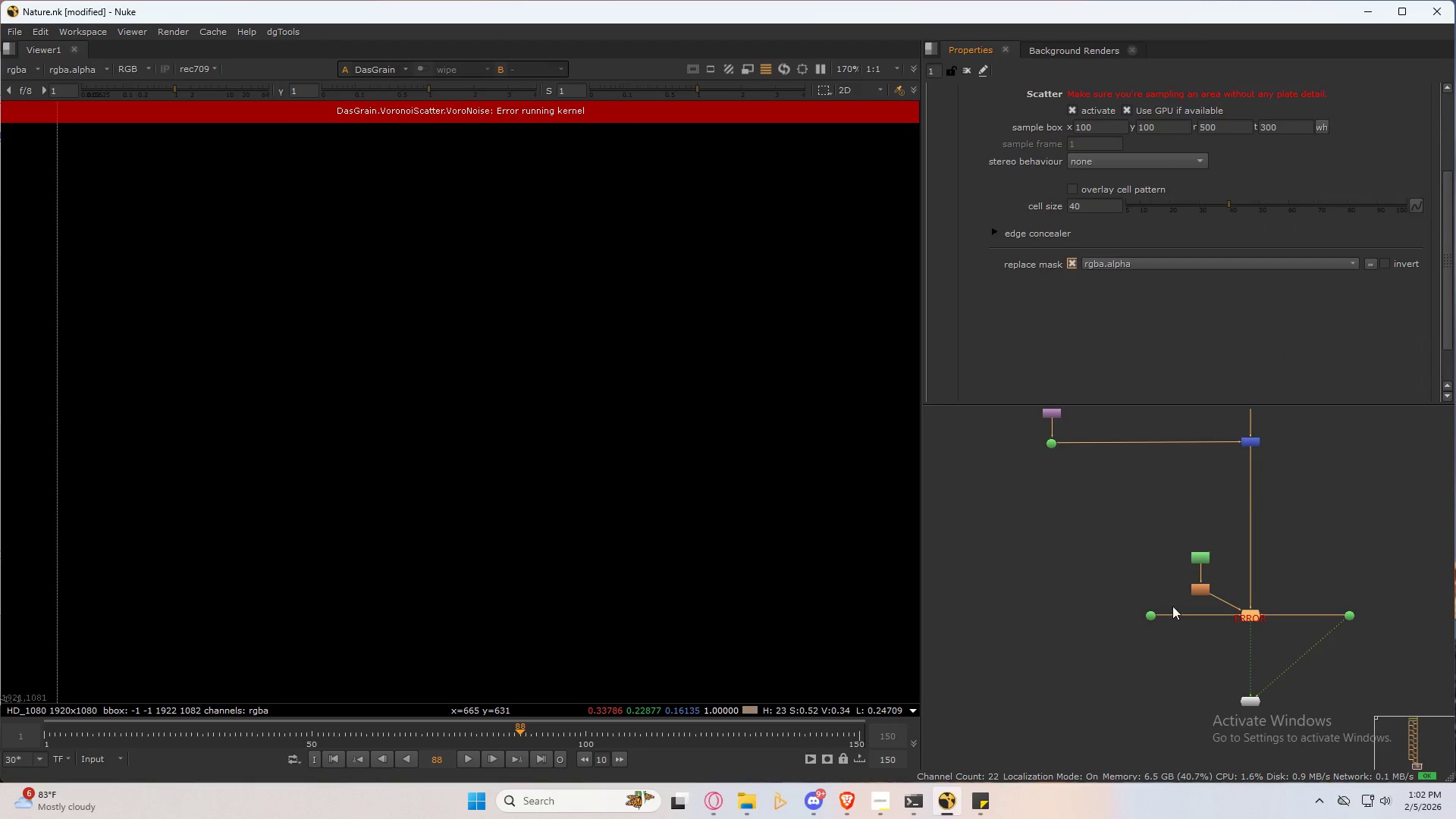 
double_click([1200, 583])
 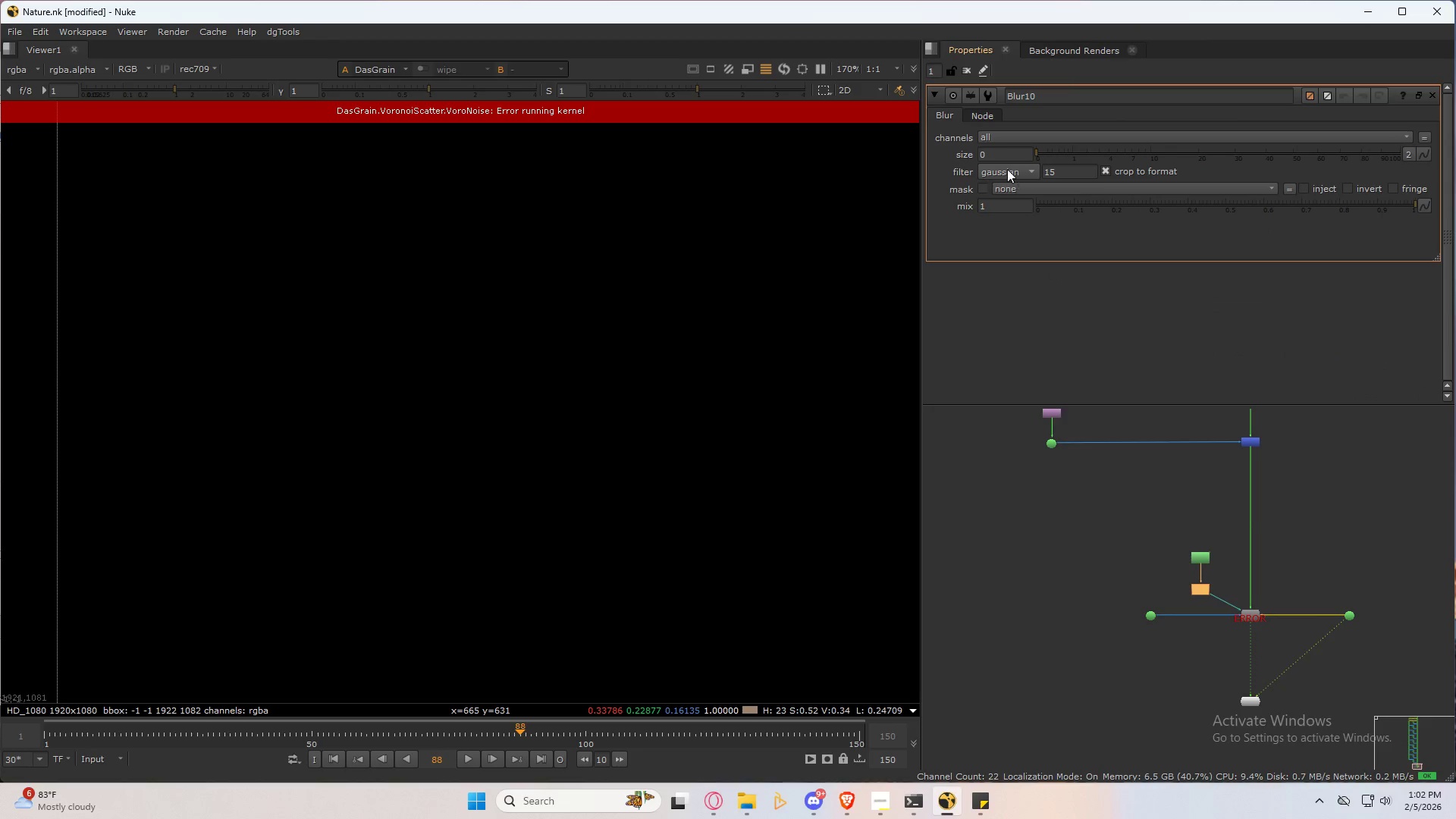 
left_click_drag(start_coordinate=[1004, 157], to_coordinate=[963, 159])
 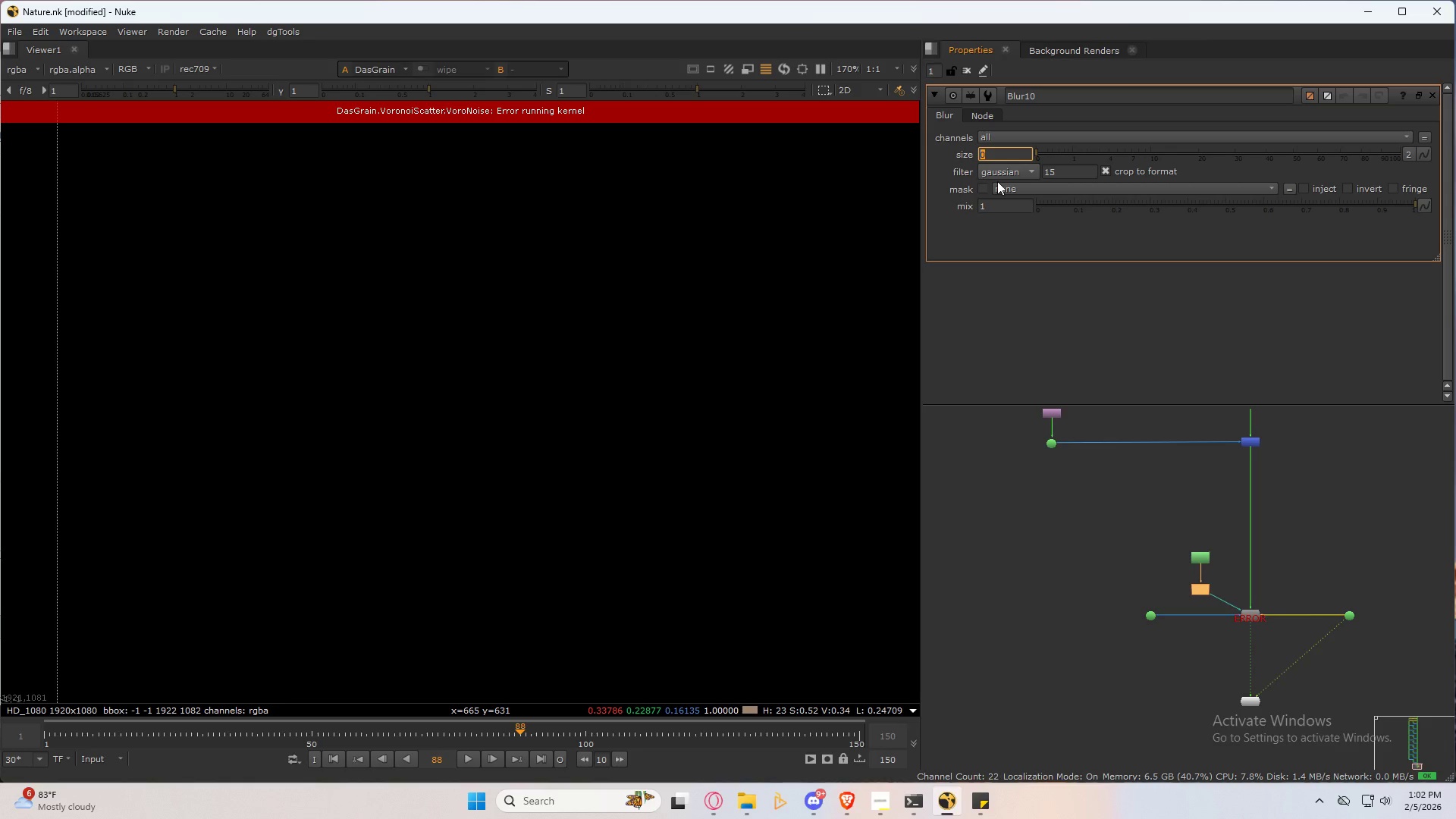 
key(Numpad5)
 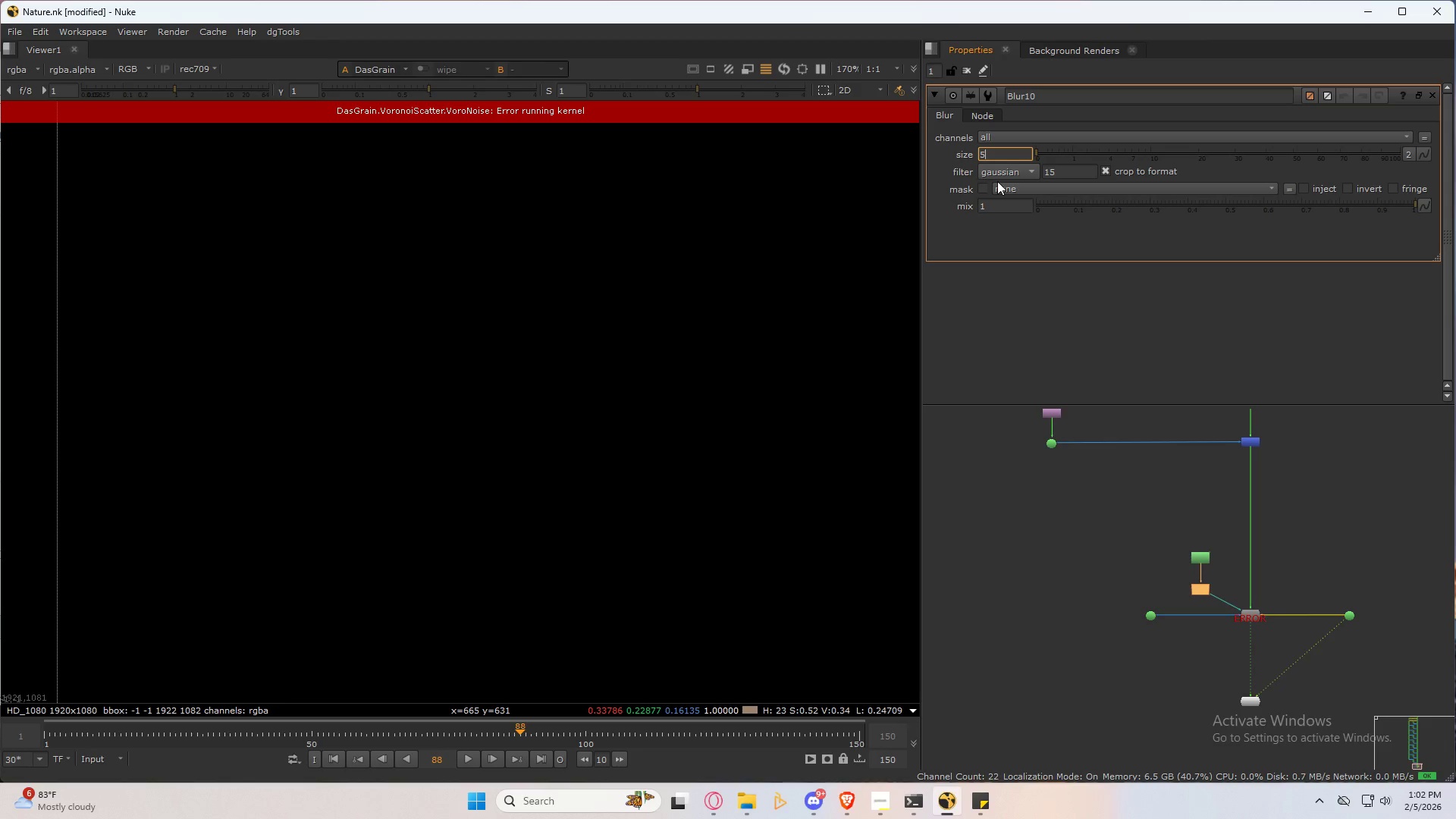 
key(NumpadEnter)
 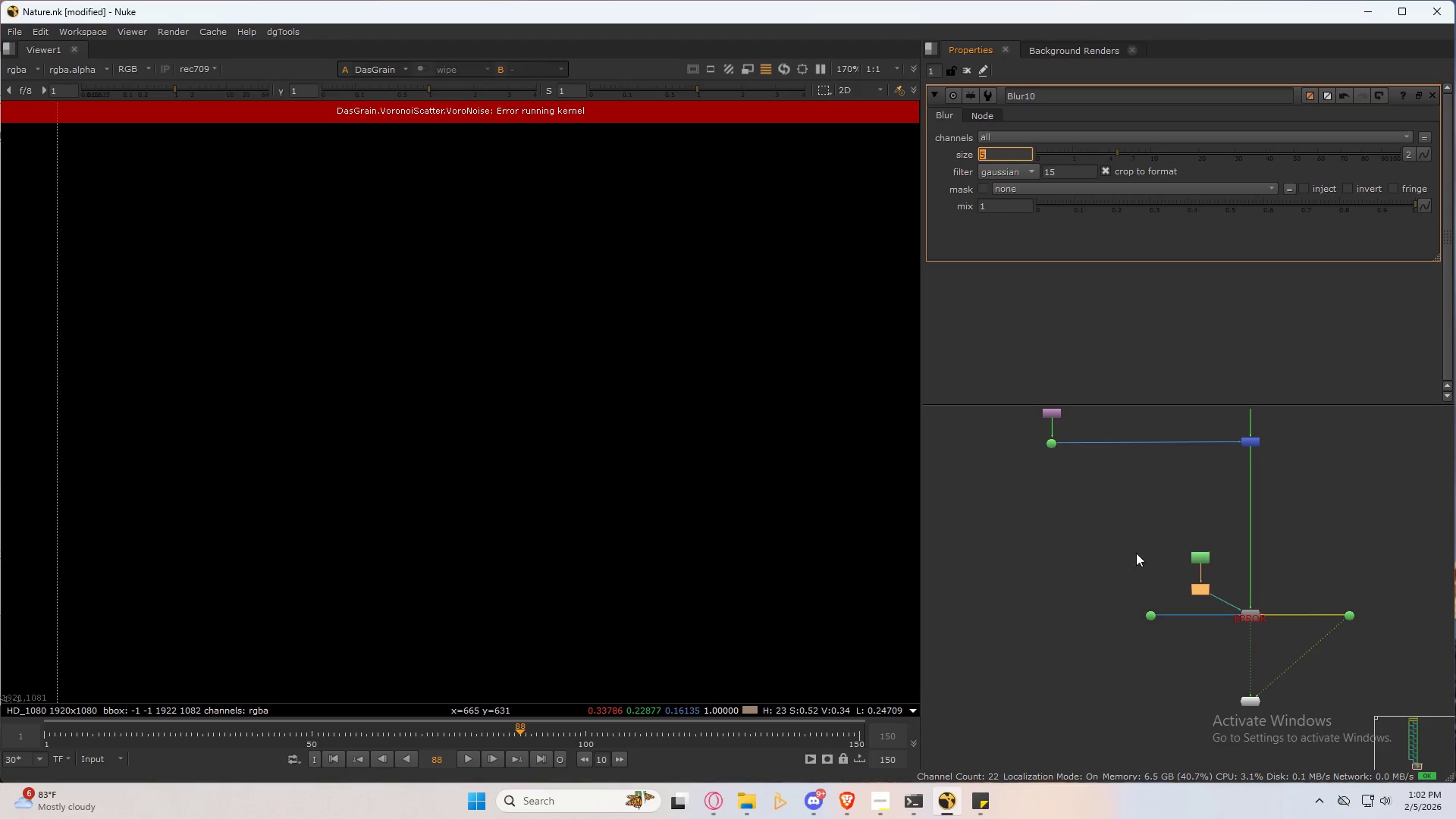 
left_click([1109, 526])
 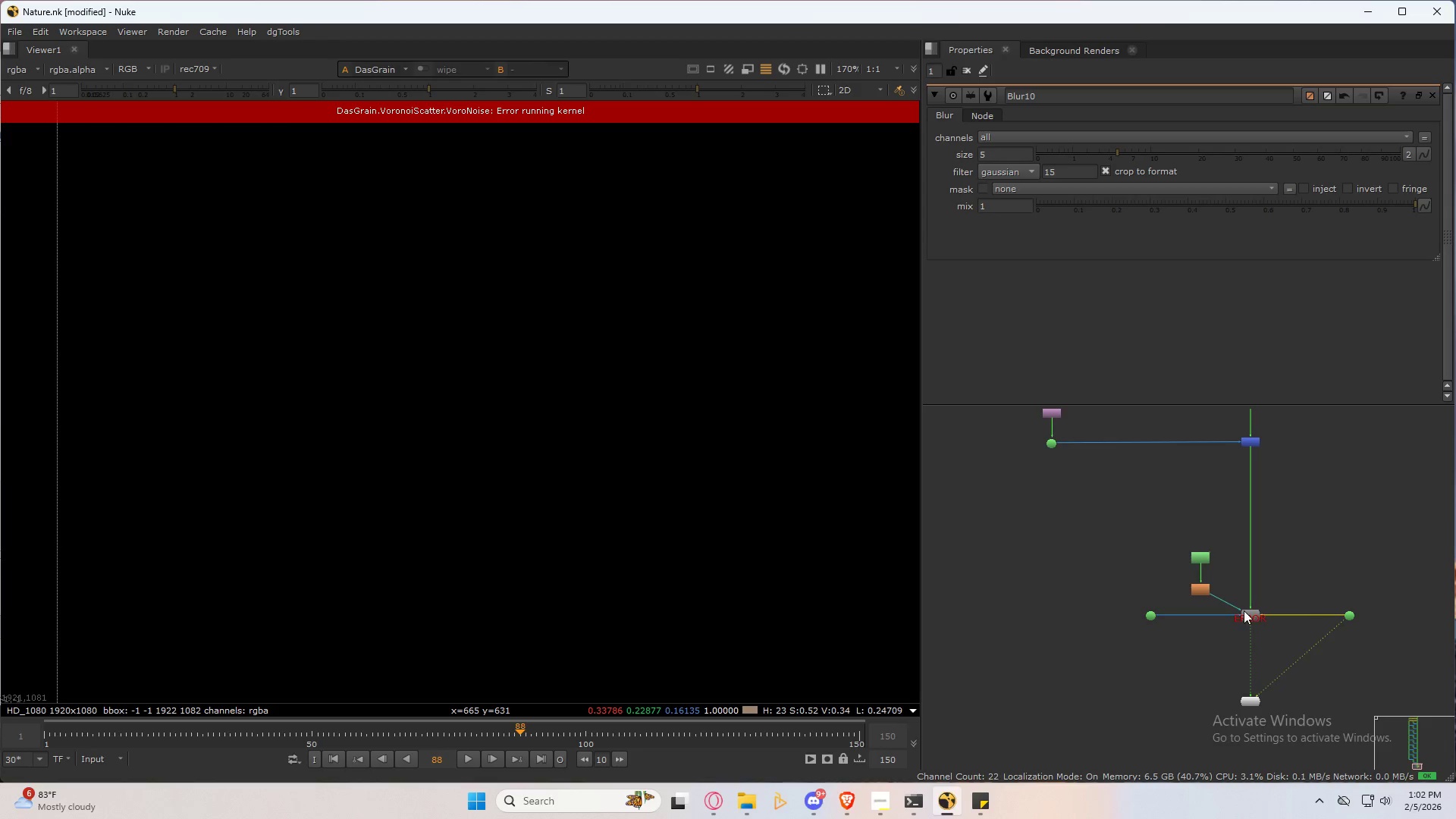 
left_click([1244, 610])
 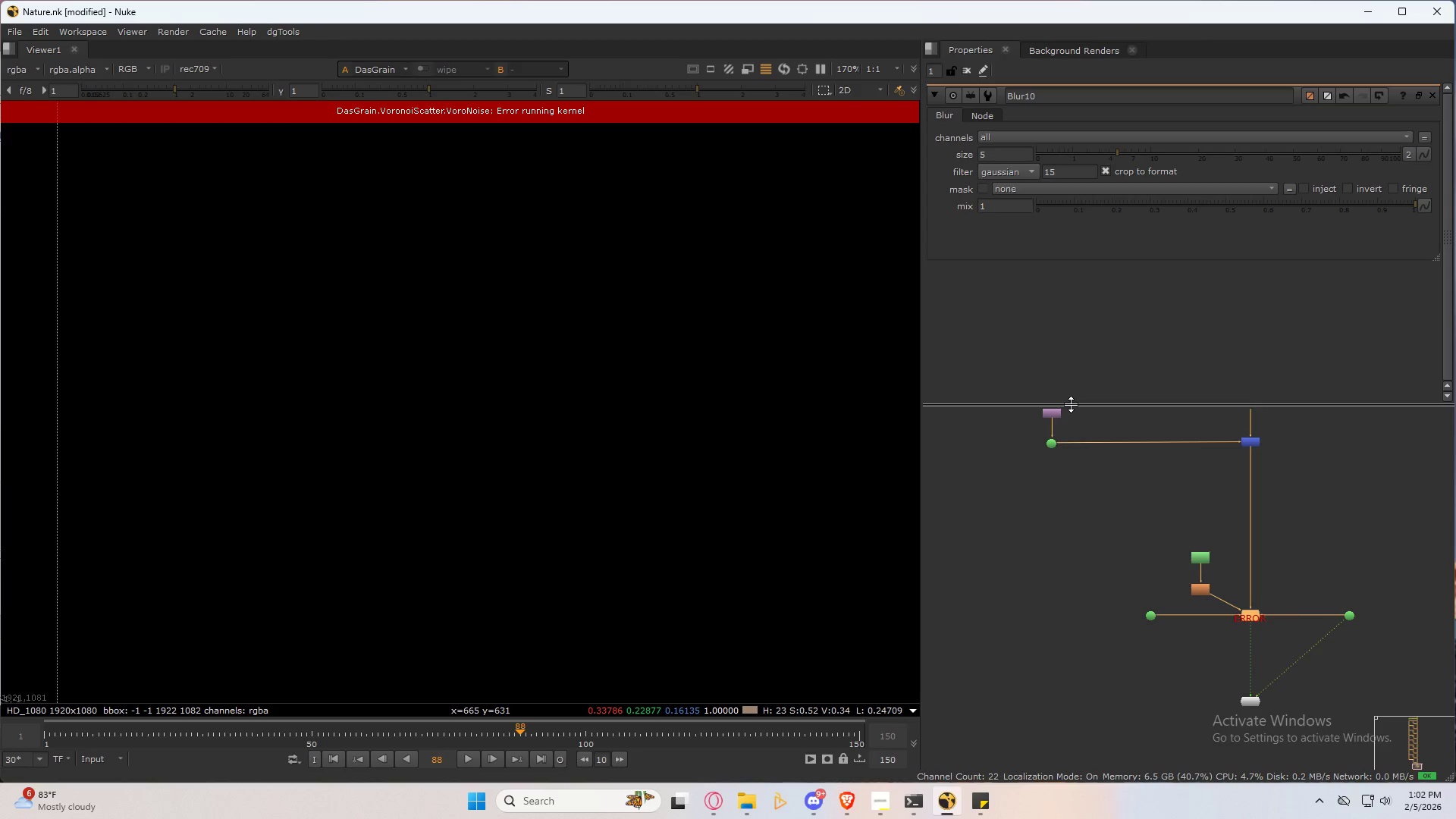 
left_click([1061, 419])
 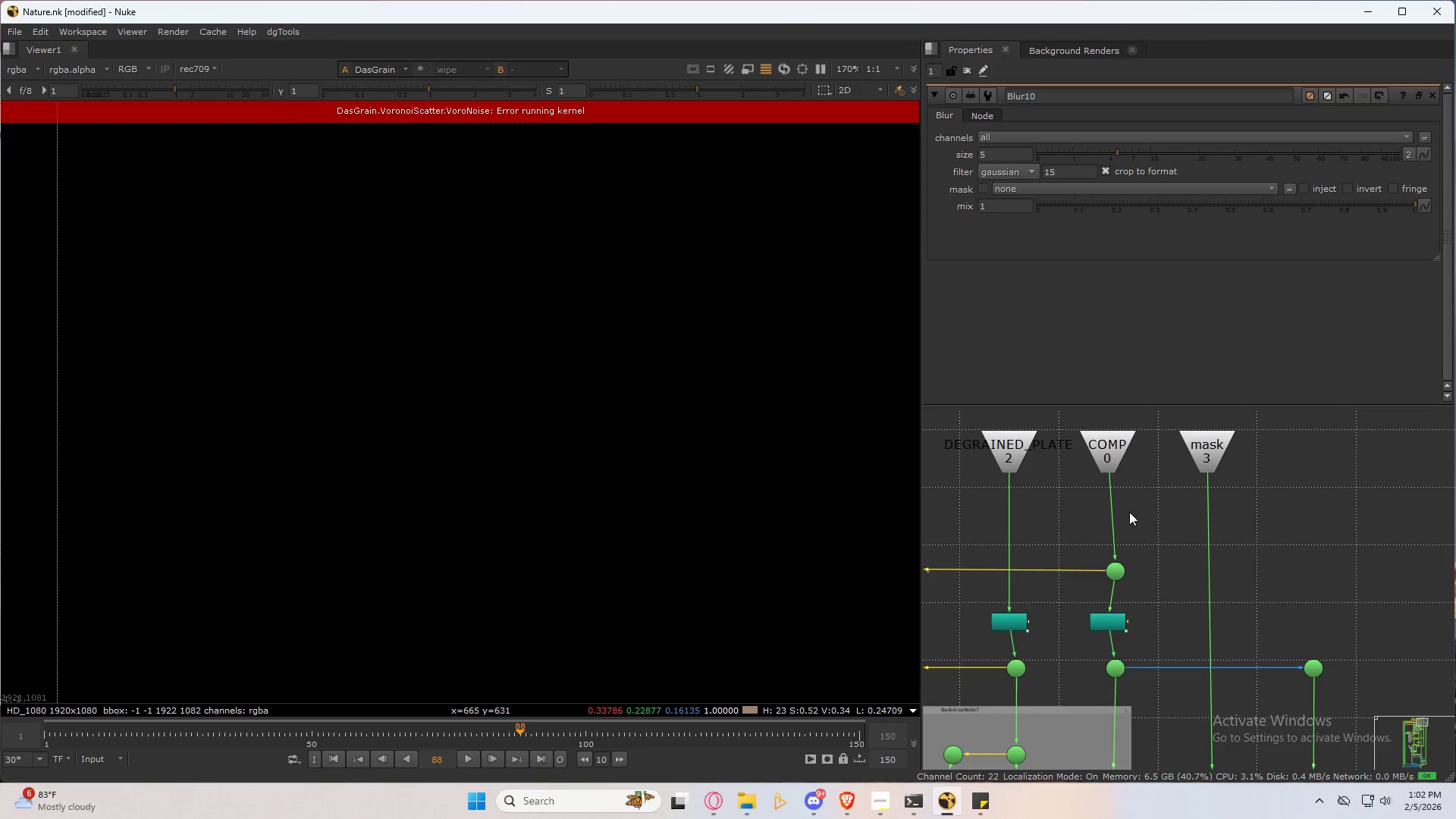 
scroll: coordinate [1081, 666], scroll_direction: down, amount: 6.0
 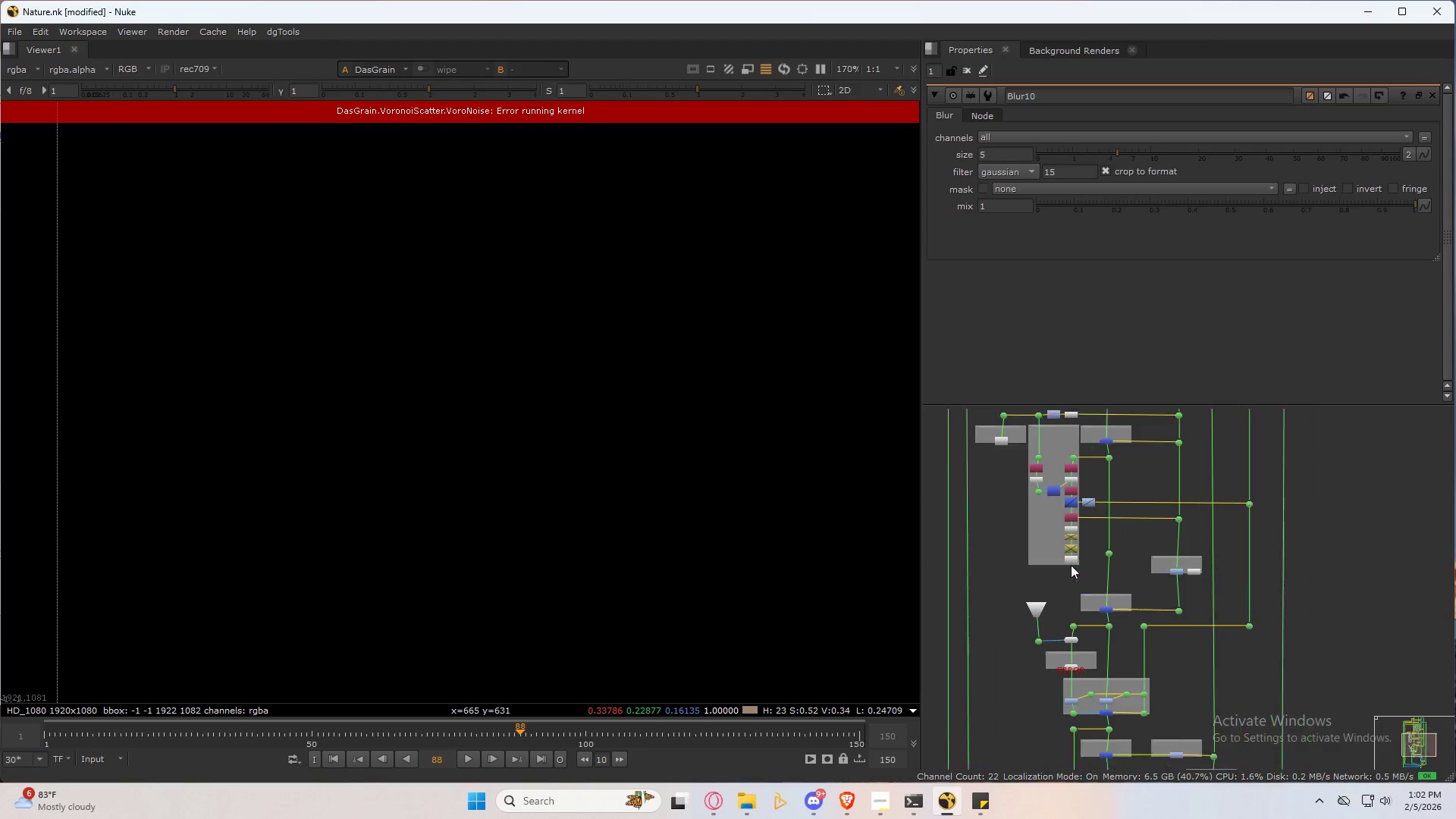 
scroll: coordinate [1078, 637], scroll_direction: up, amount: 7.0
 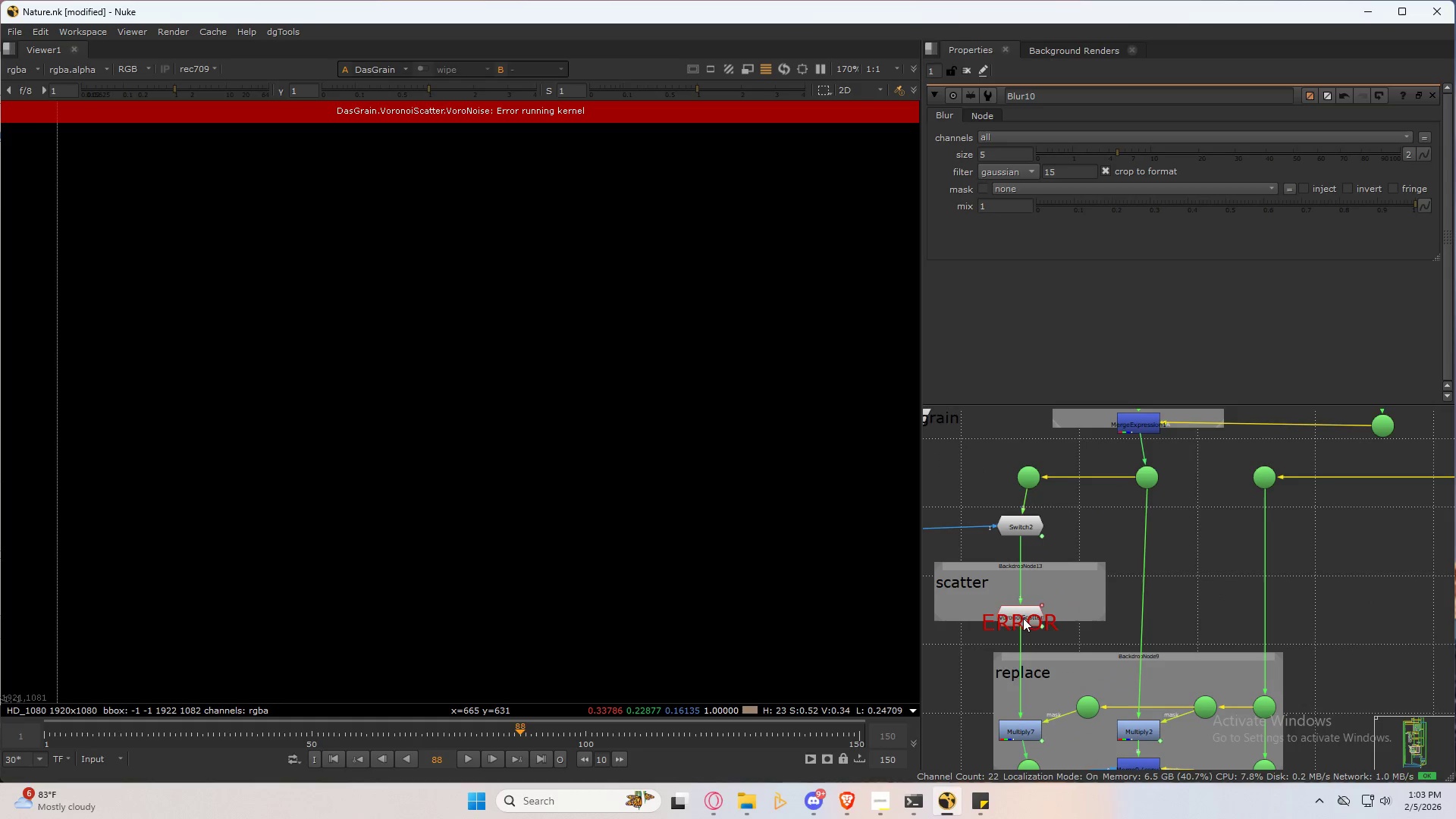 
left_click_drag(start_coordinate=[1022, 620], to_coordinate=[1020, 603])
 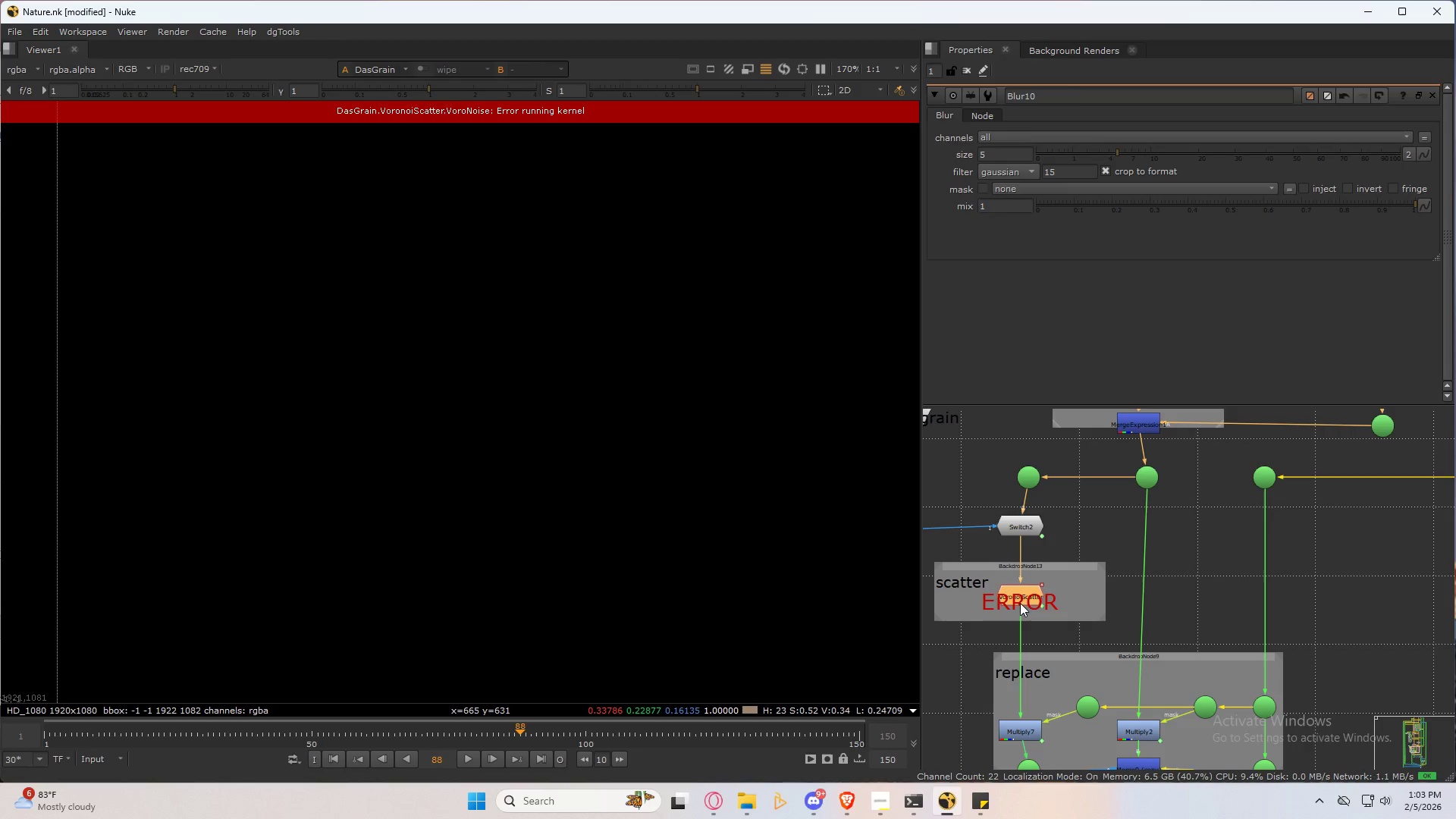 
double_click([1020, 603])
 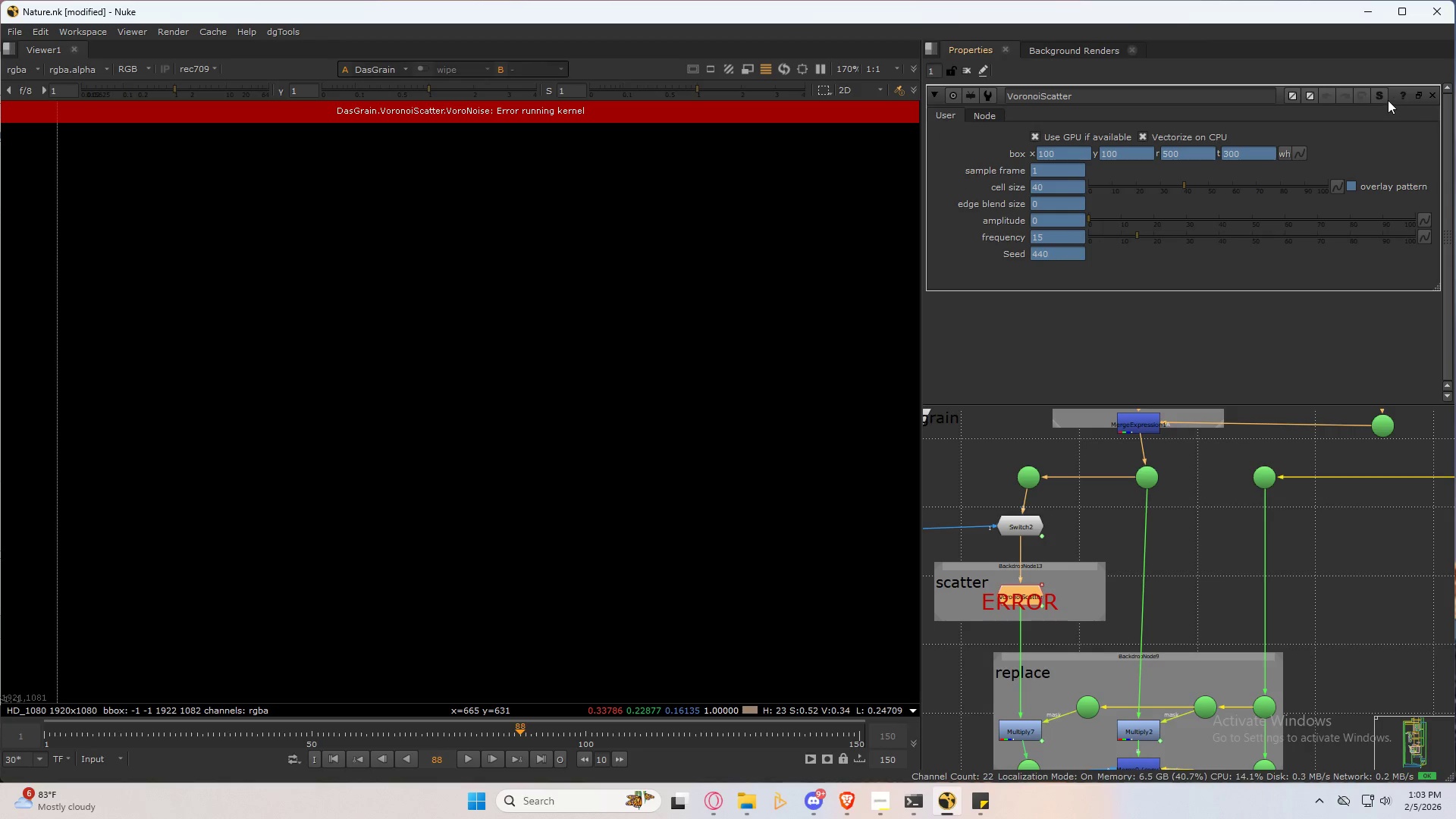 
left_click([1377, 97])
 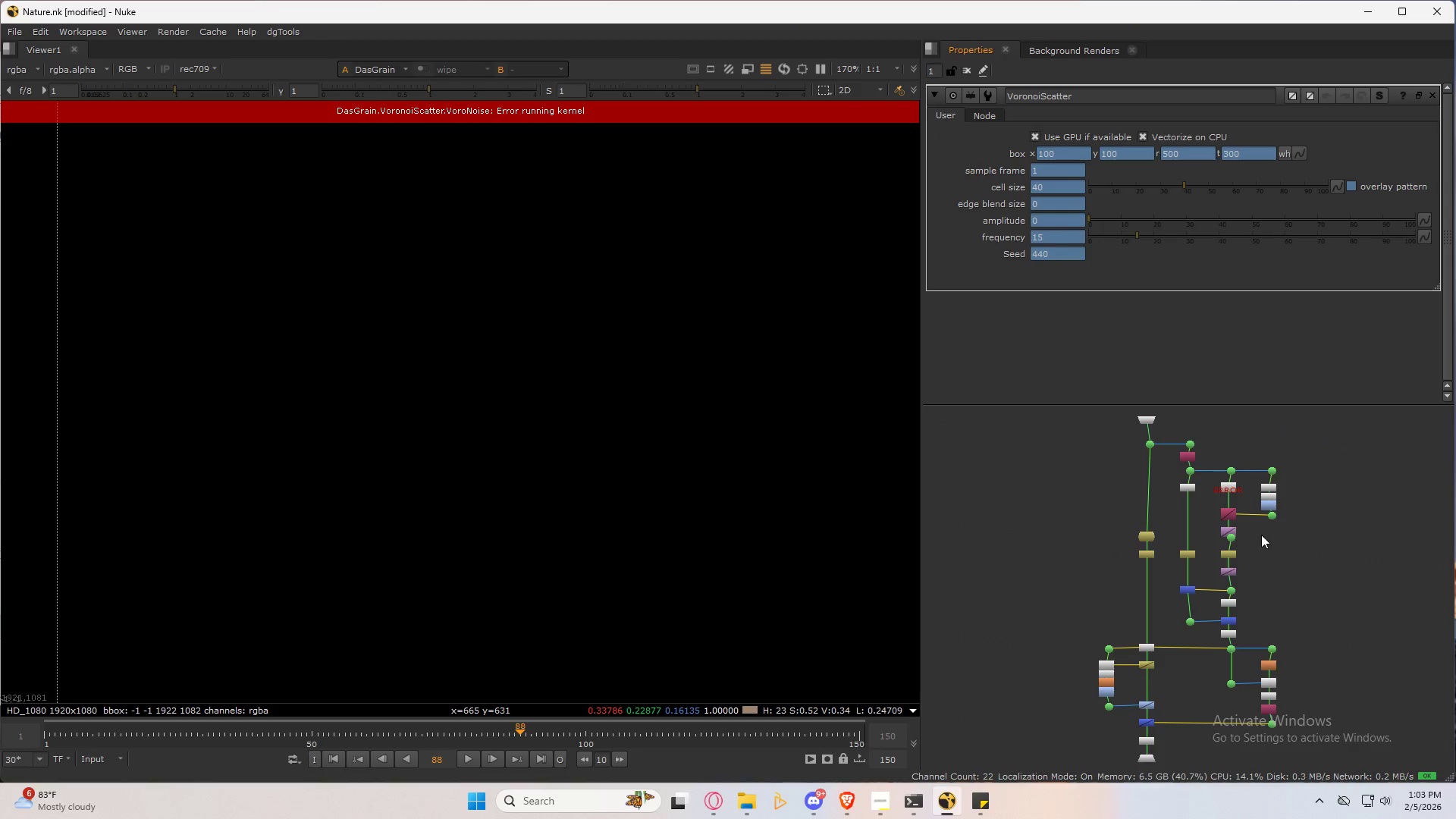 
scroll: coordinate [1232, 496], scroll_direction: up, amount: 9.0
 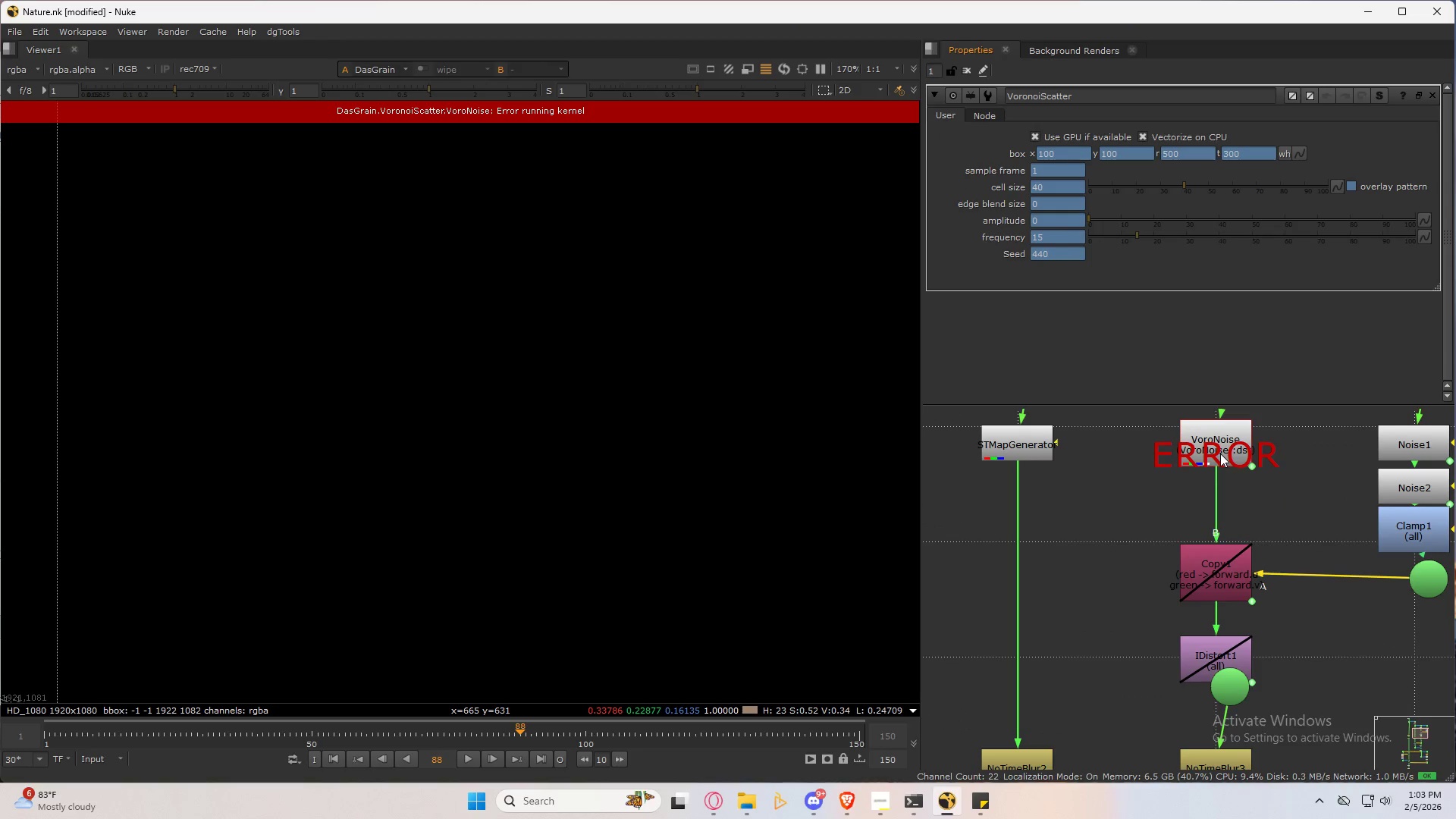 
left_click([1220, 453])
 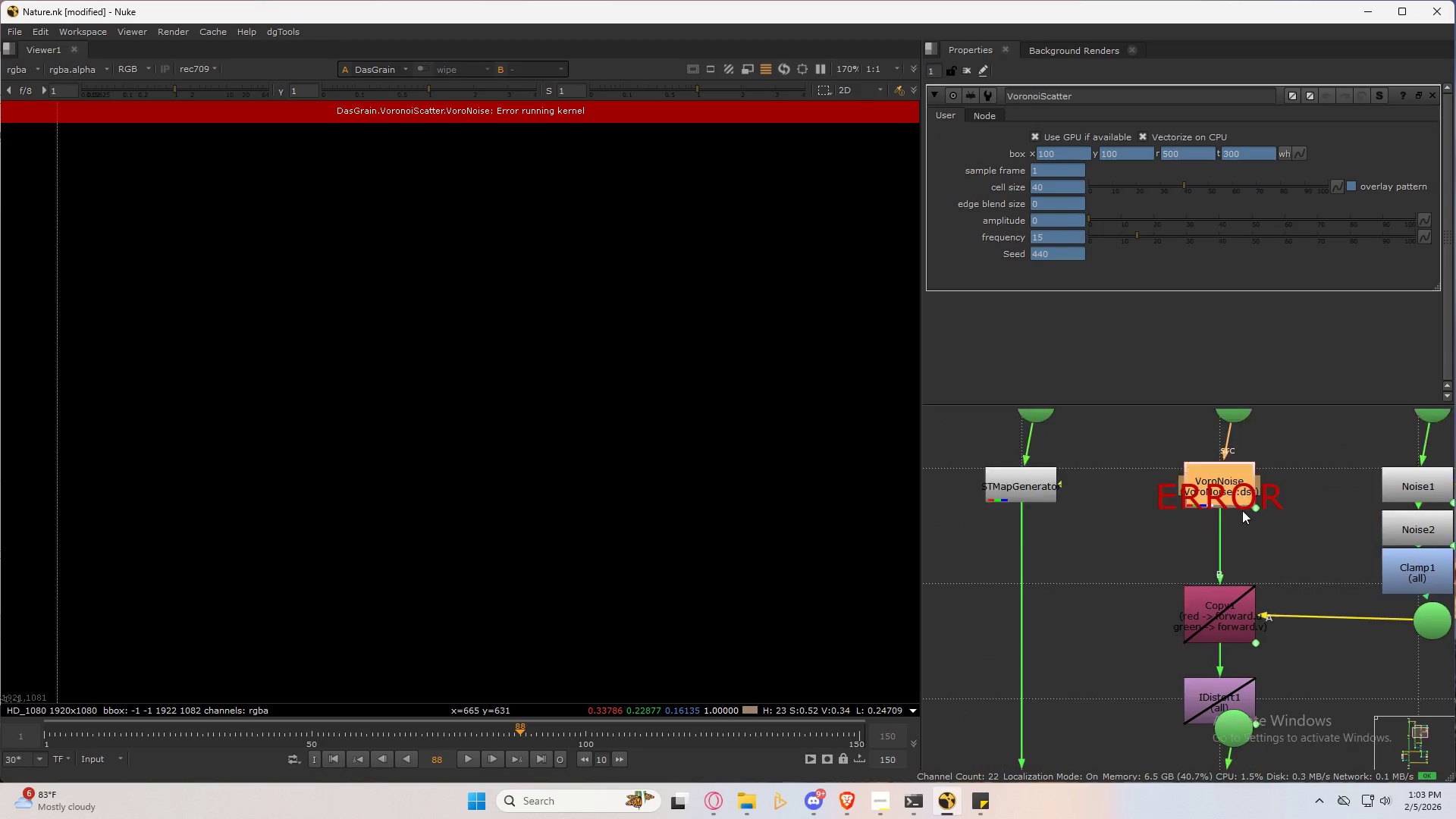 
left_click_drag(start_coordinate=[1231, 532], to_coordinate=[1231, 516])
 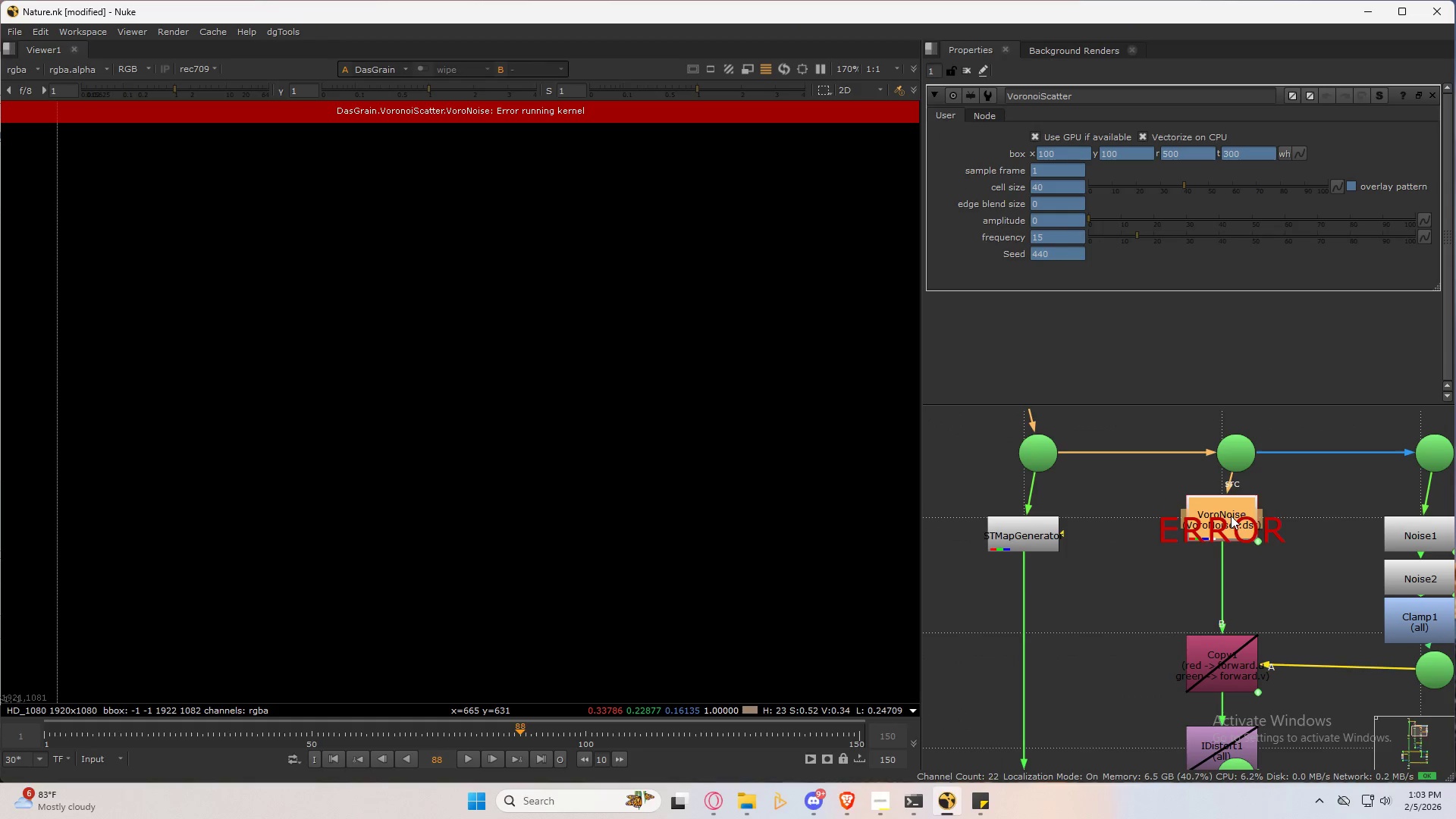 
key(P)
 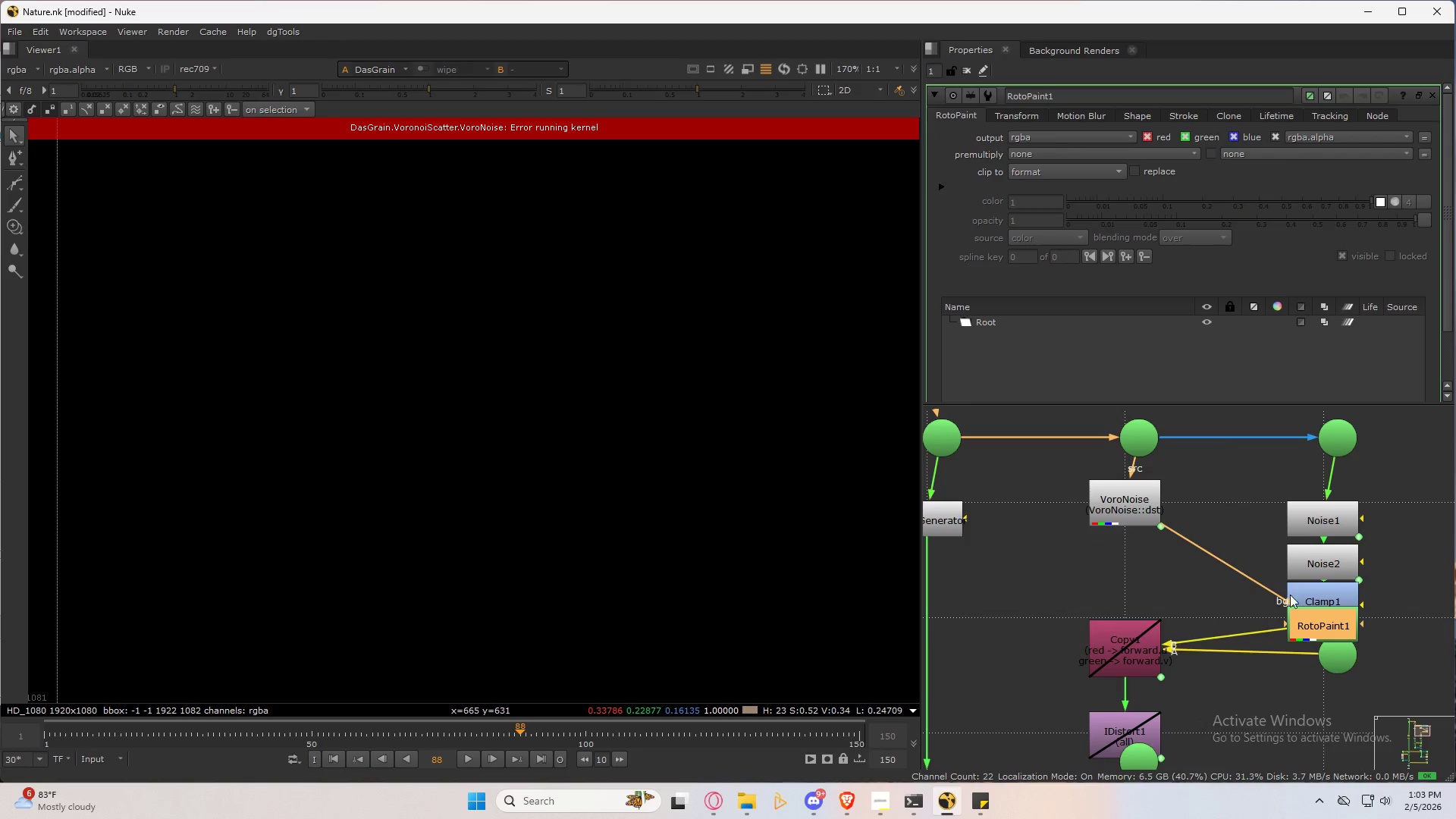 
left_click_drag(start_coordinate=[1323, 629], to_coordinate=[1121, 571])
 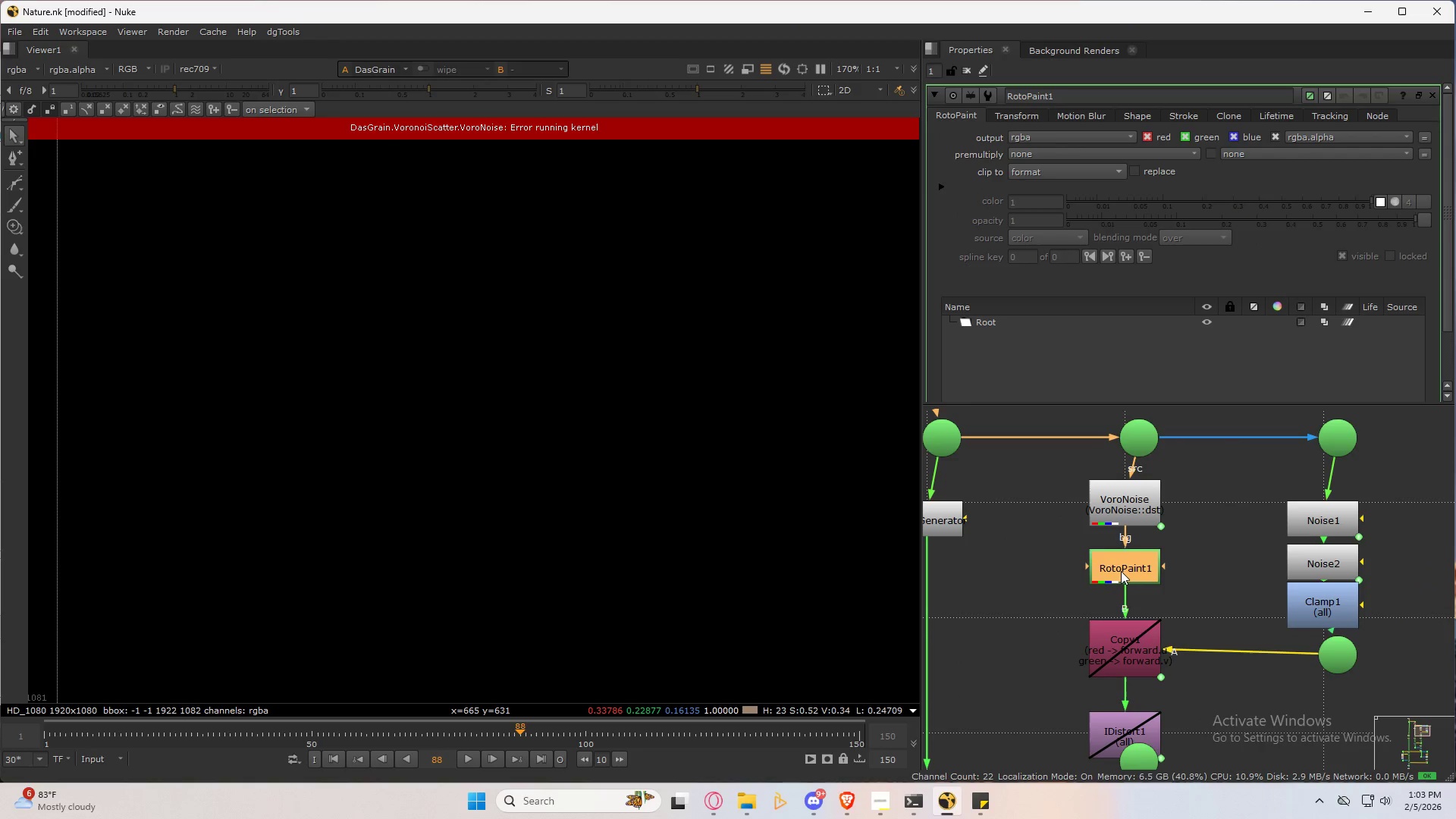 
double_click([1121, 571])
 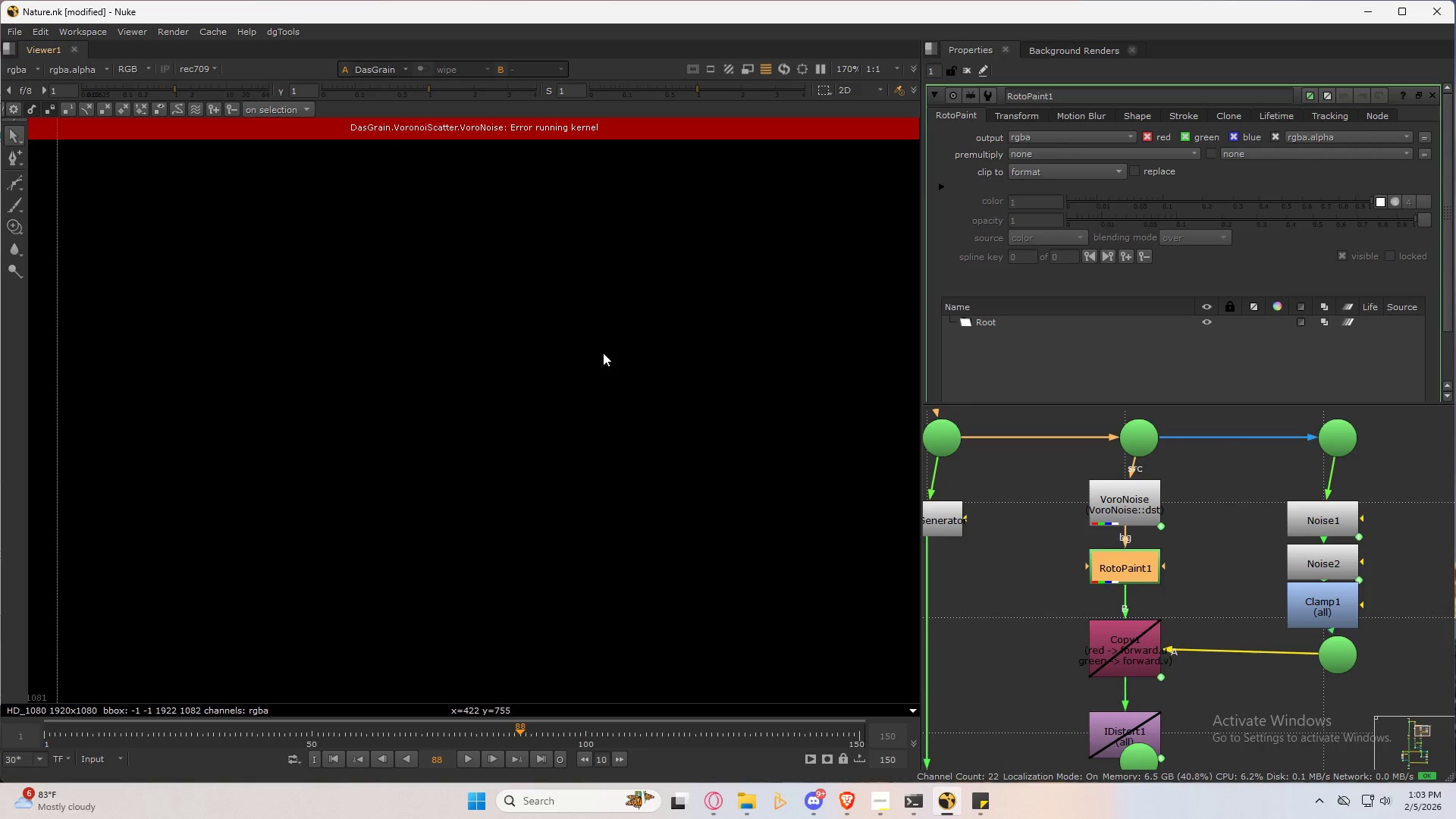 
scroll: coordinate [604, 384], scroll_direction: down, amount: 6.0
 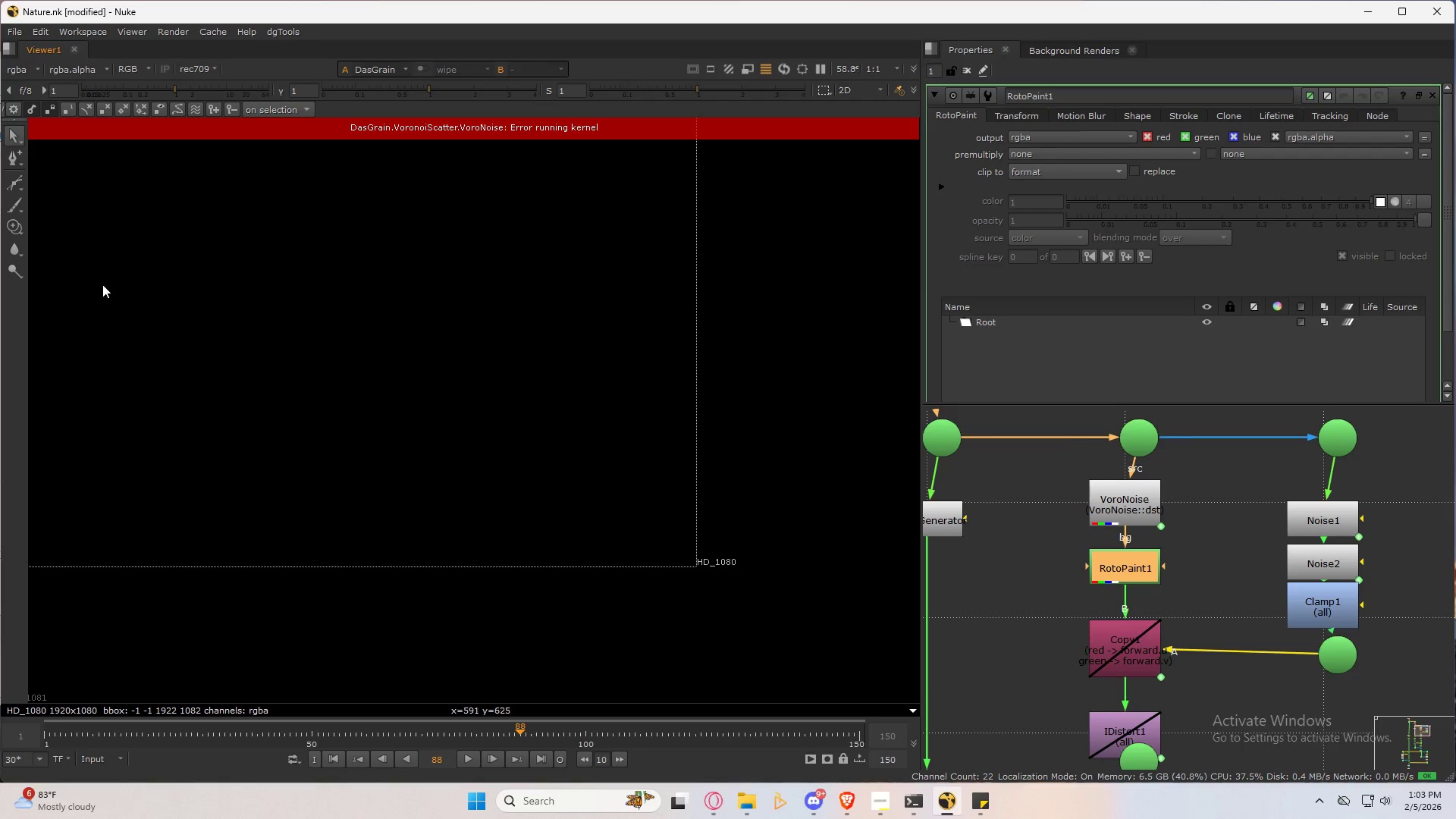 
left_click_drag(start_coordinate=[11, 181], to_coordinate=[65, 265])
 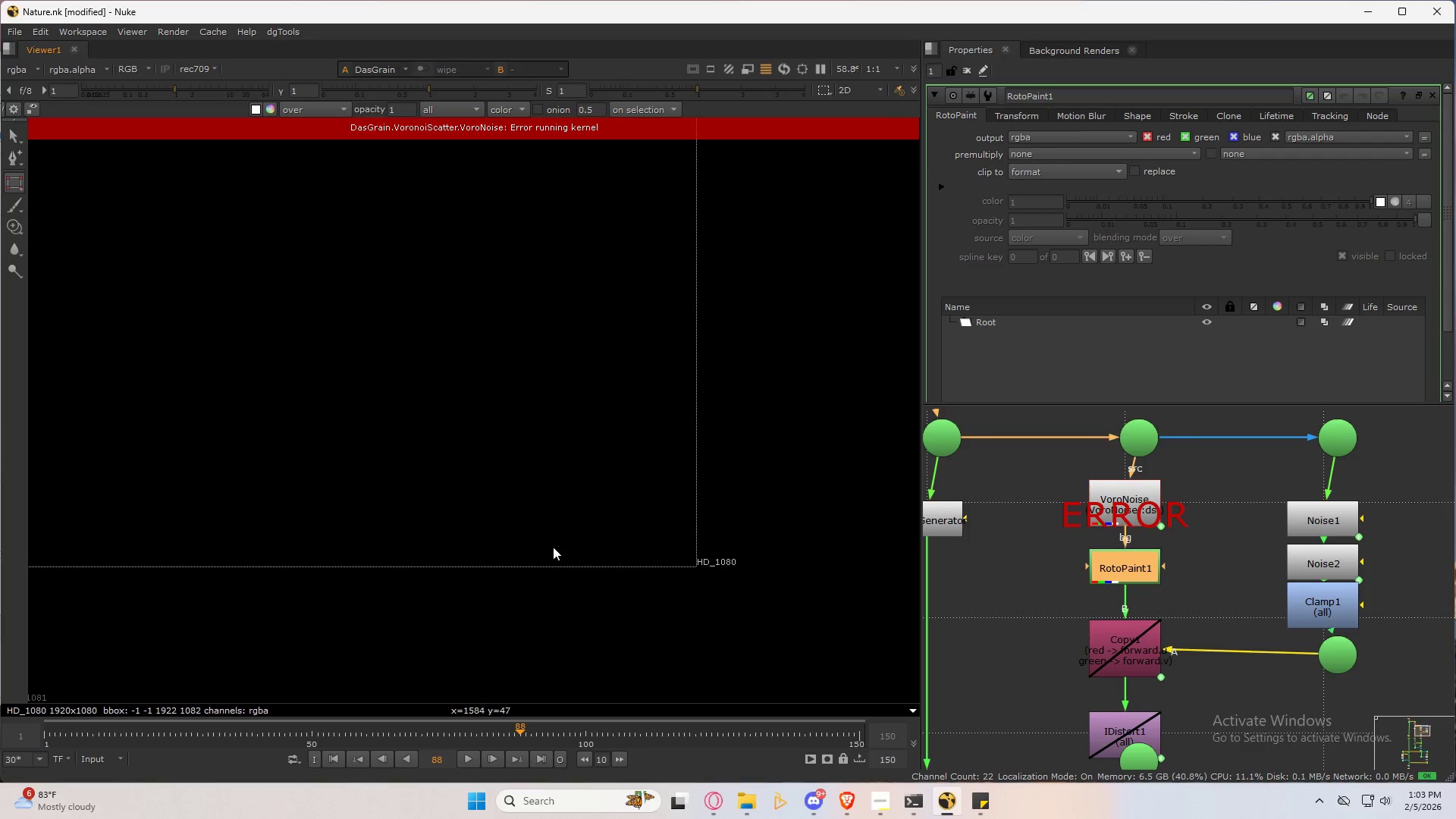 
scroll: coordinate [691, 557], scroll_direction: up, amount: 4.0
 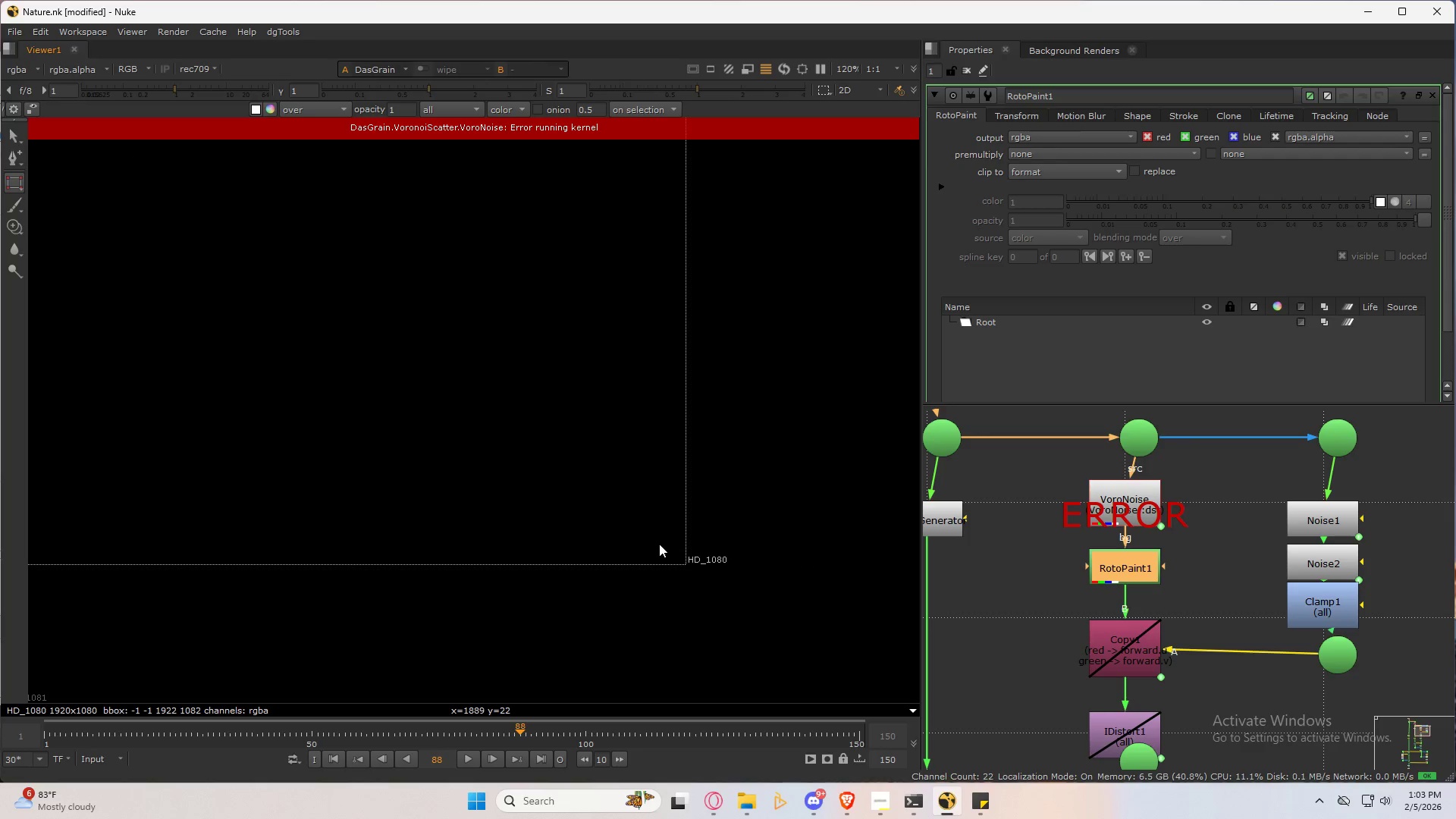 
left_click_drag(start_coordinate=[659, 544], to_coordinate=[679, 561])
 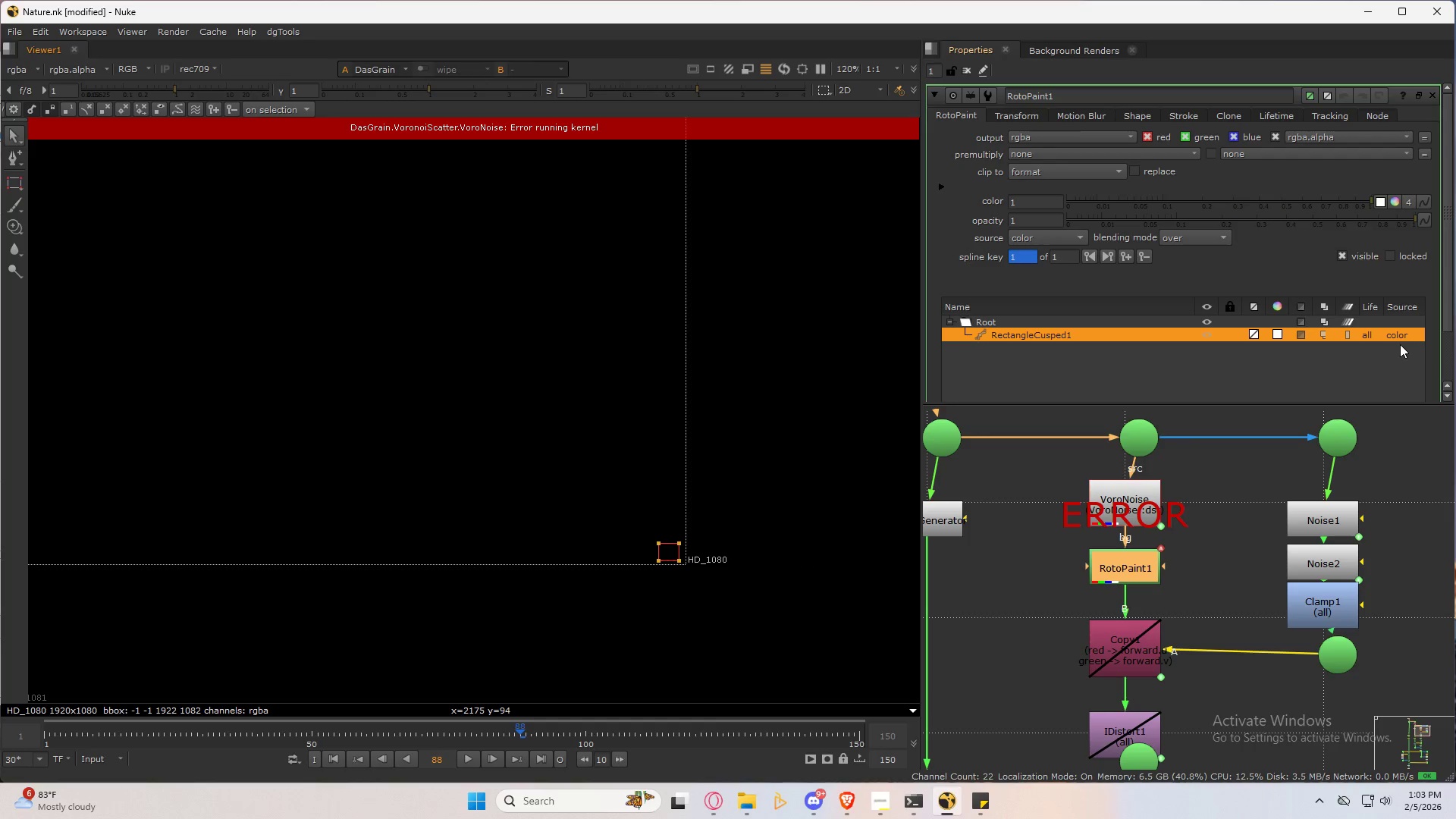 
left_click([1395, 336])
 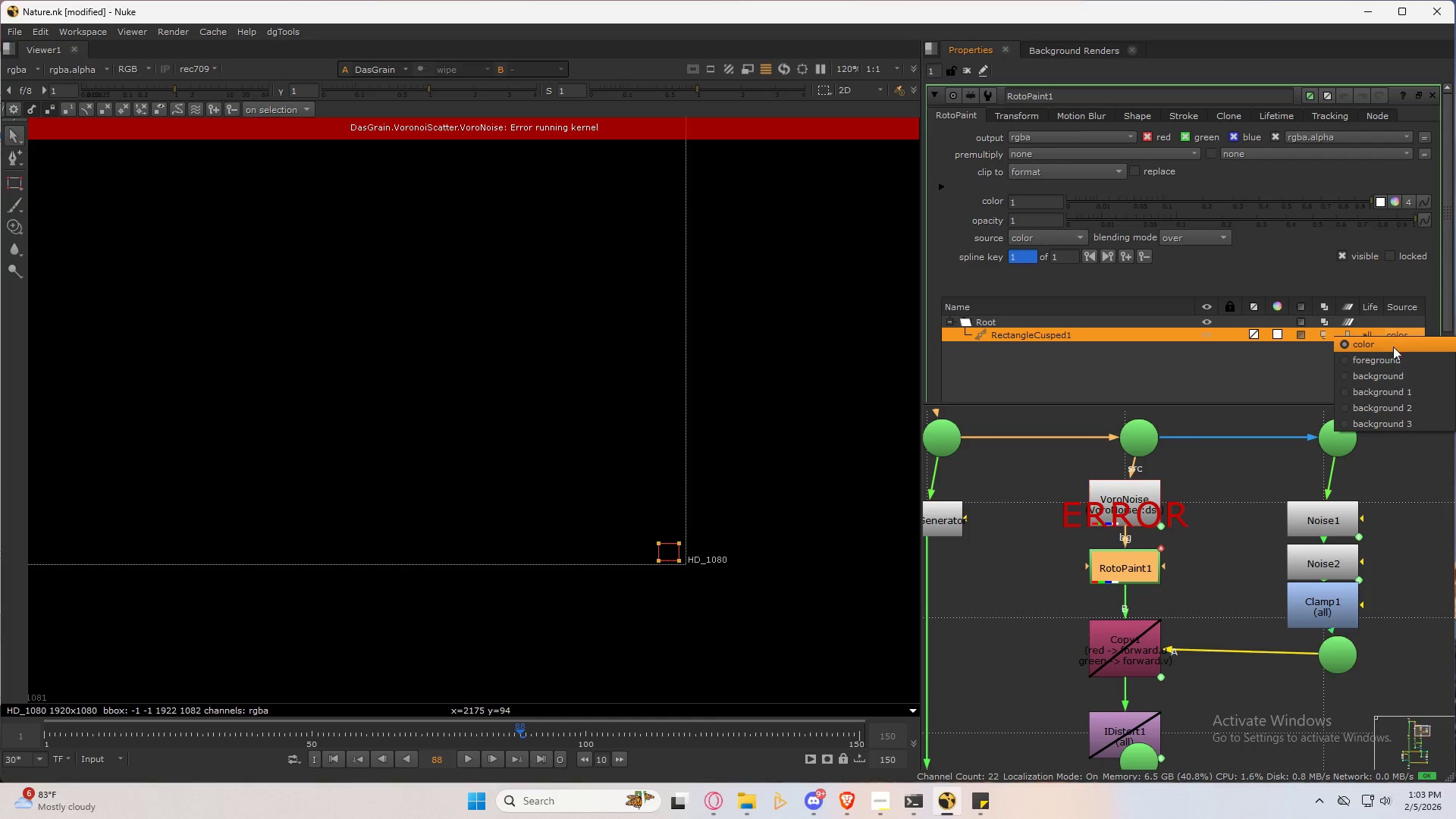 
left_click([1390, 359])
 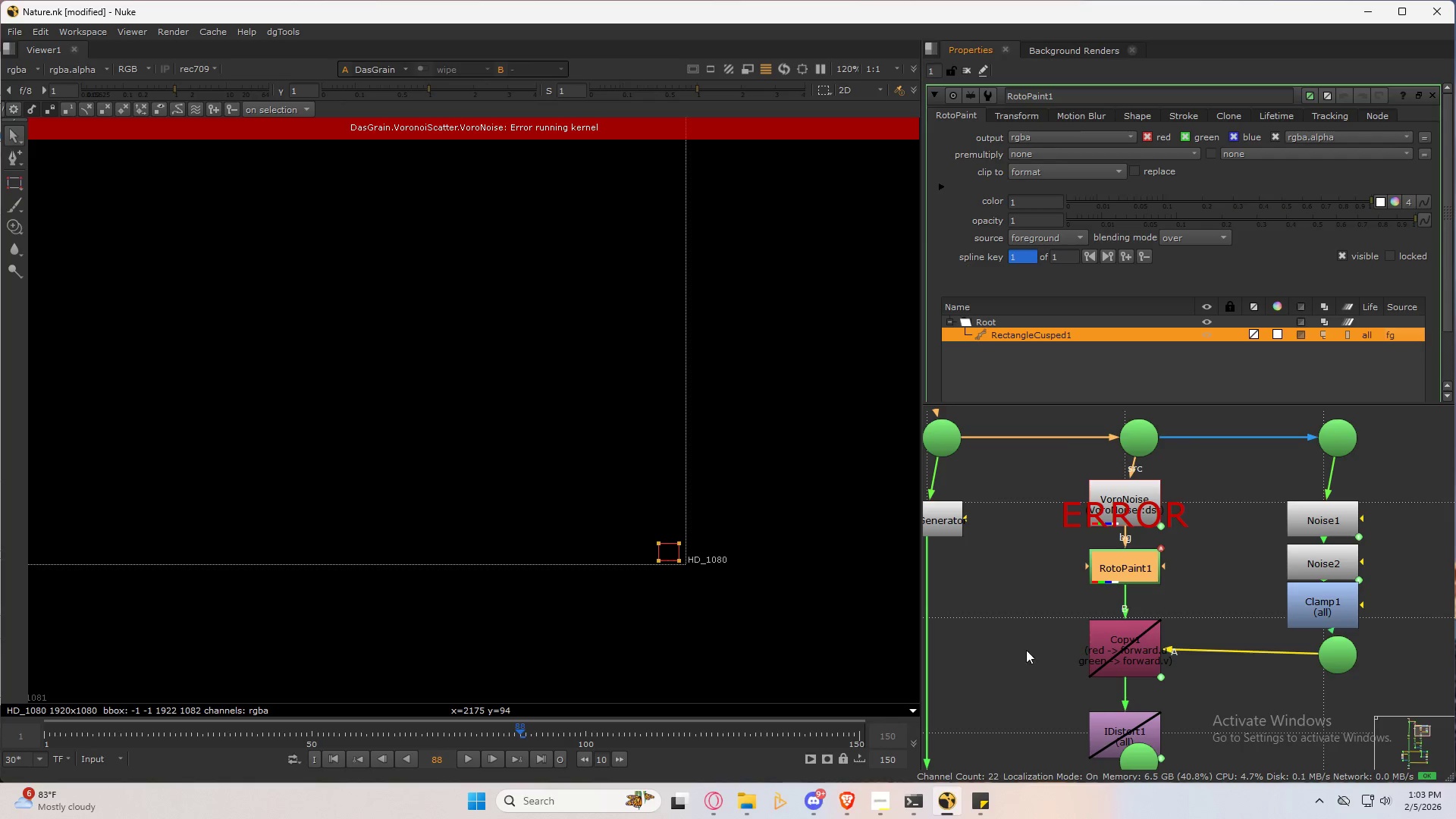 
scroll: coordinate [1028, 620], scroll_direction: down, amount: 7.0
 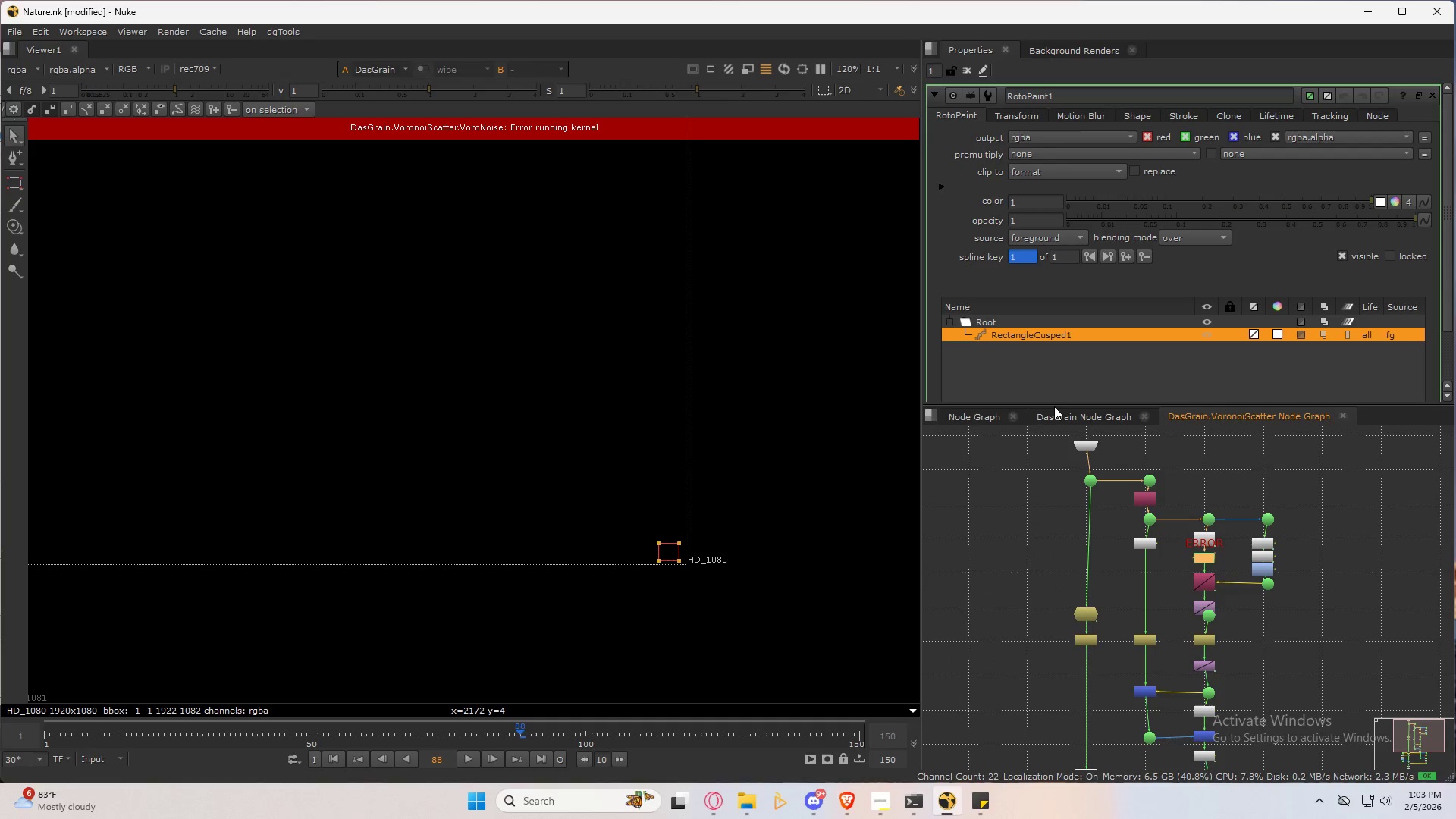 
left_click([968, 419])
 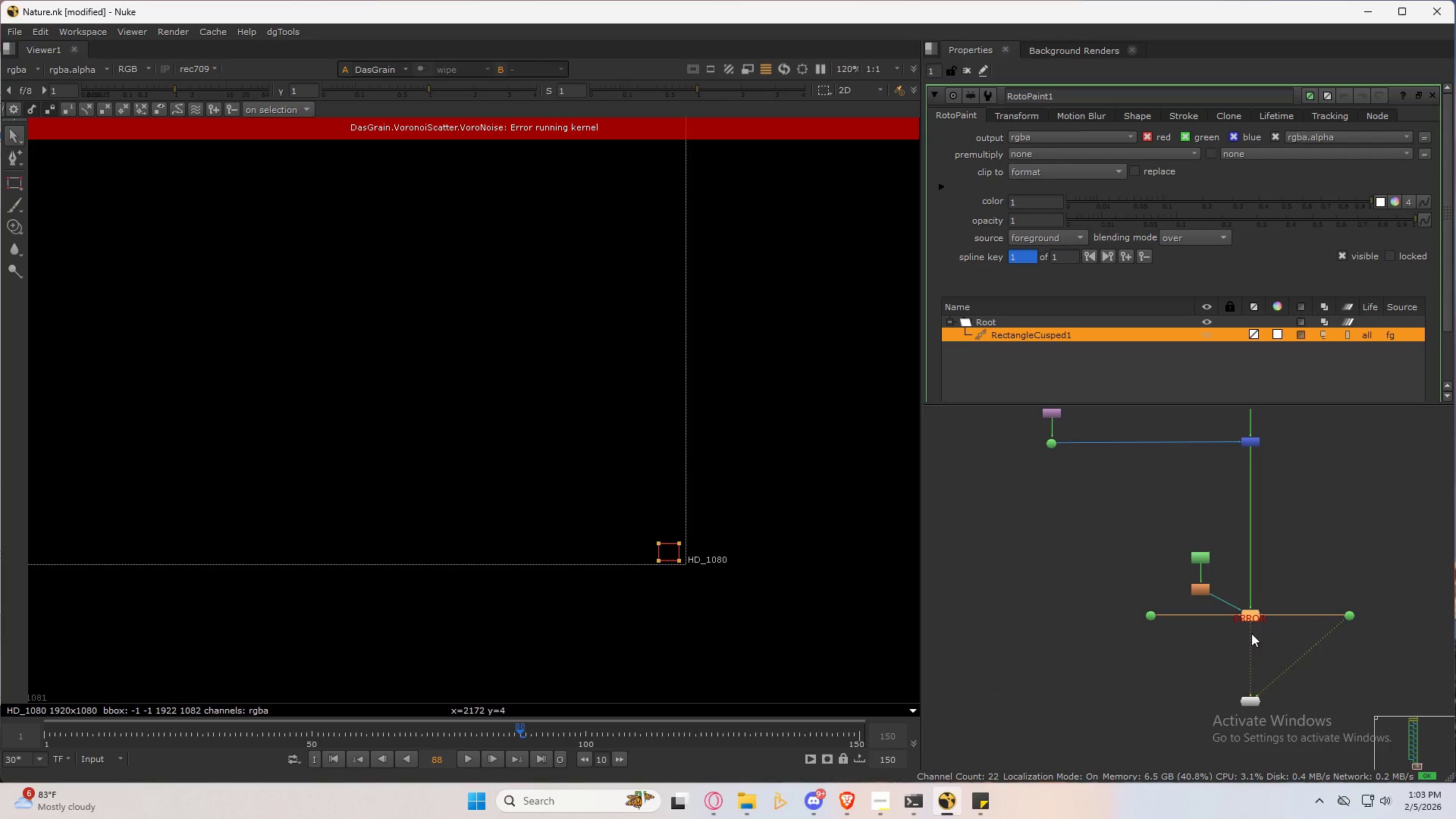 
double_click([1250, 615])
 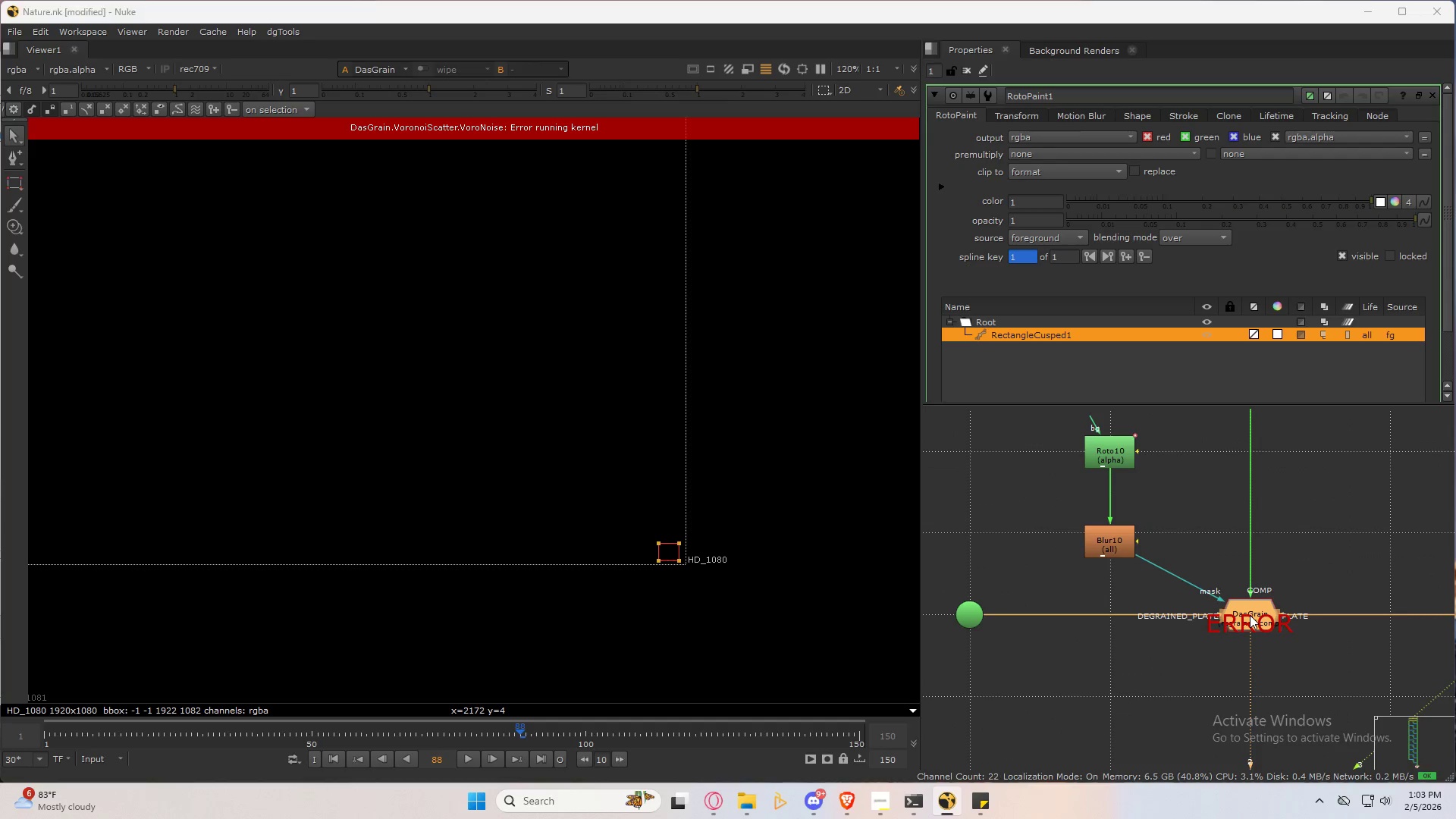 
scroll: coordinate [1250, 616], scroll_direction: up, amount: 6.0
 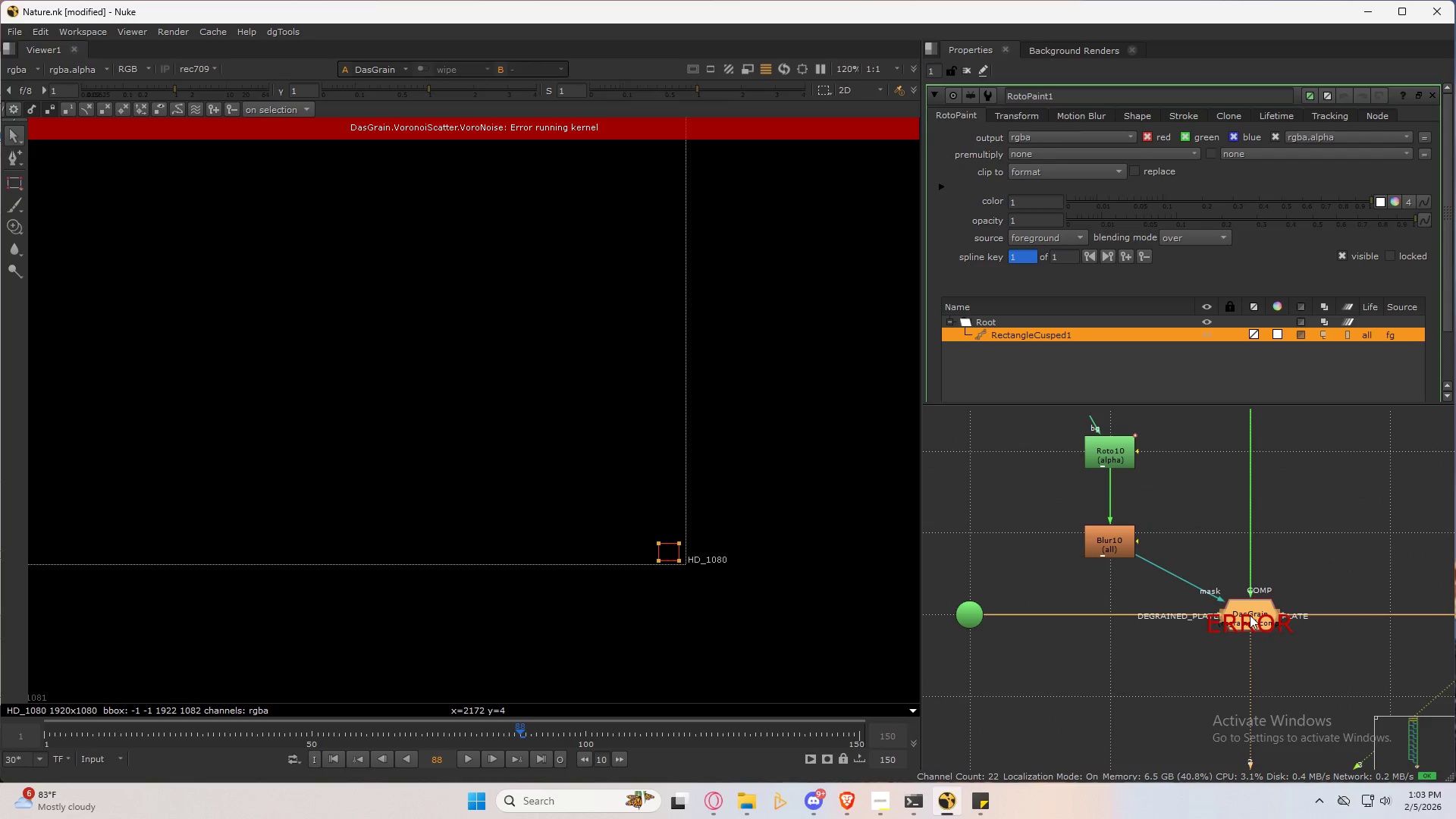 
triple_click([1250, 615])
 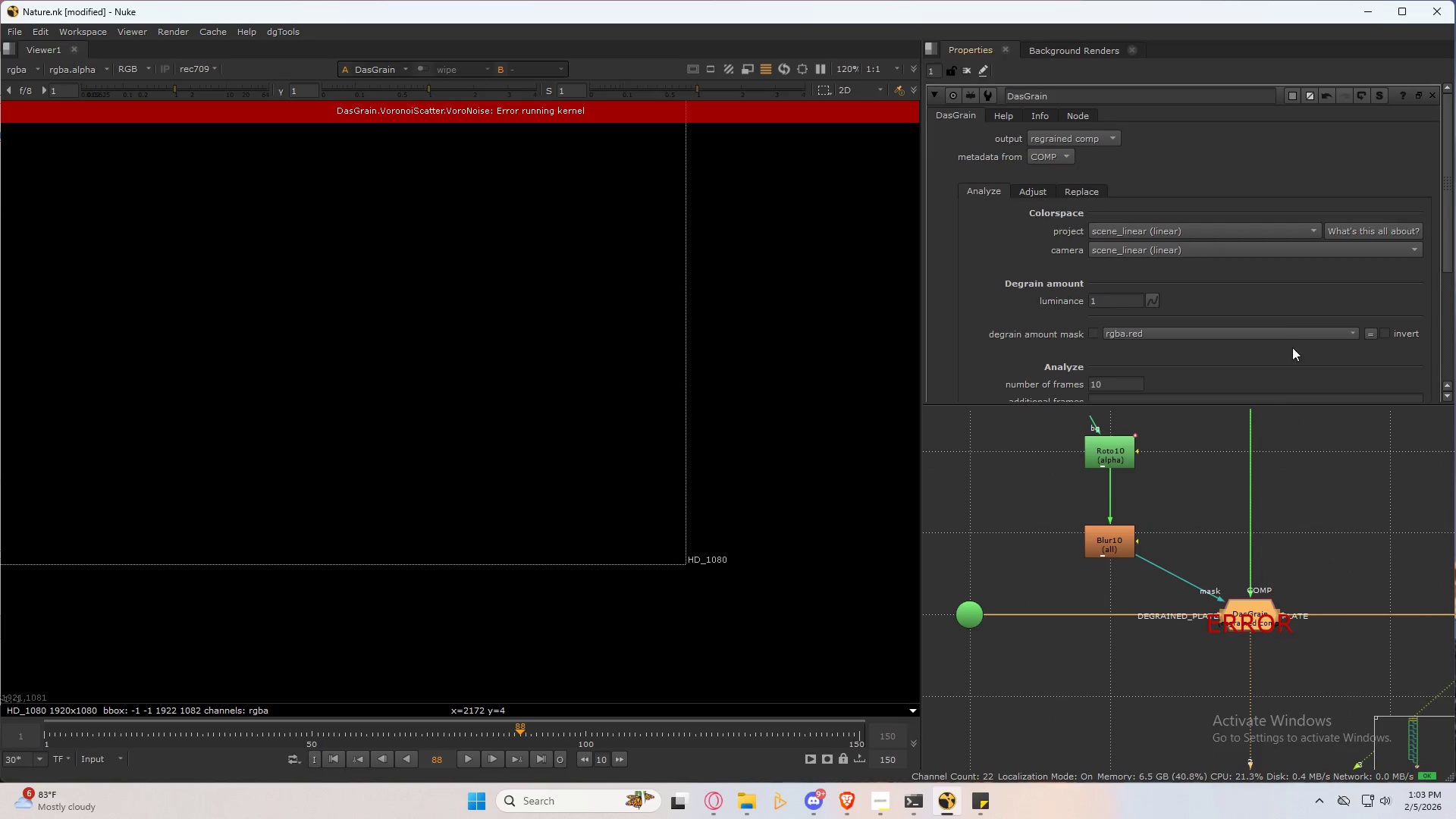 
scroll: coordinate [1215, 309], scroll_direction: down, amount: 6.0
 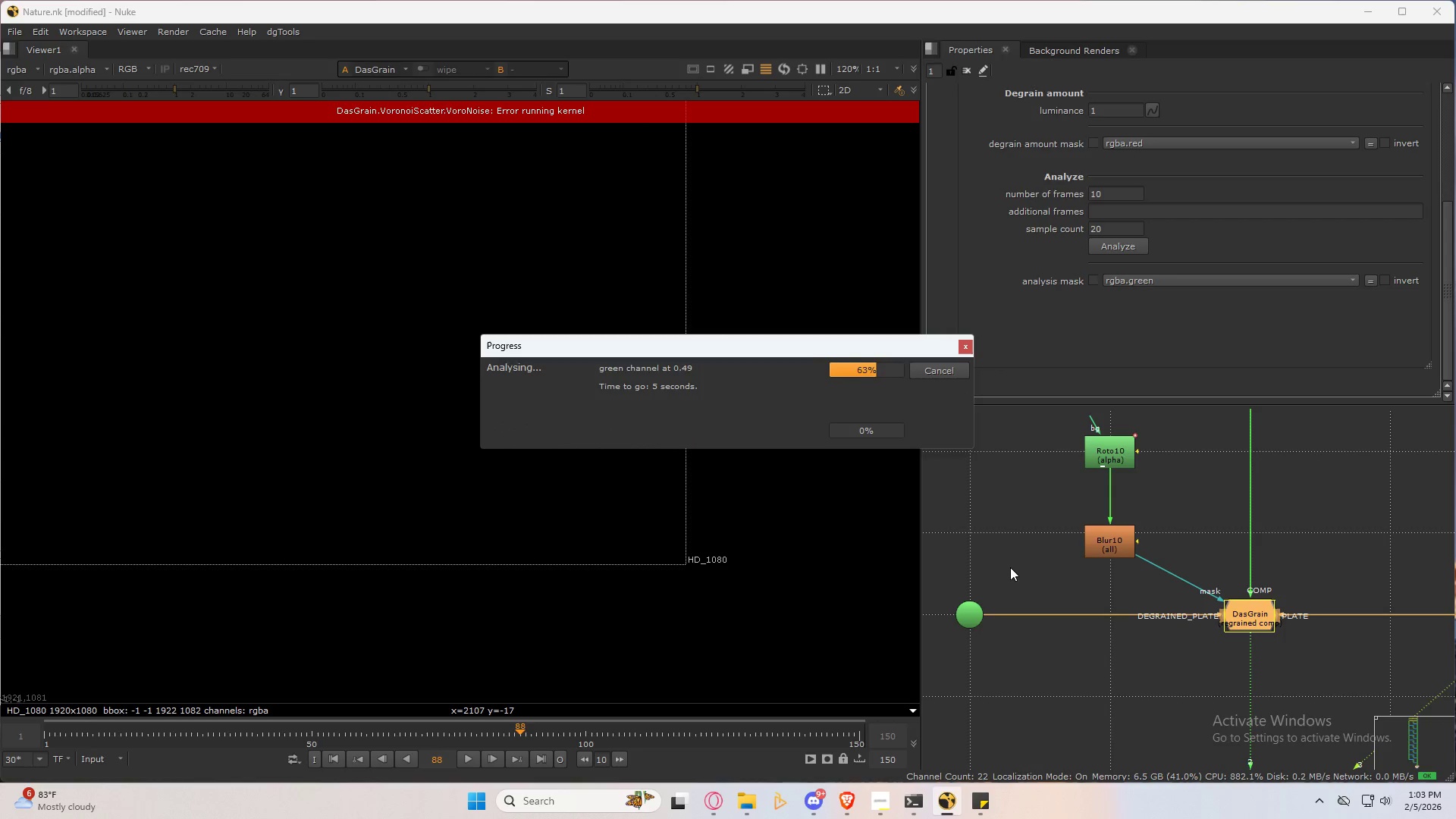 
wait(14.03)
 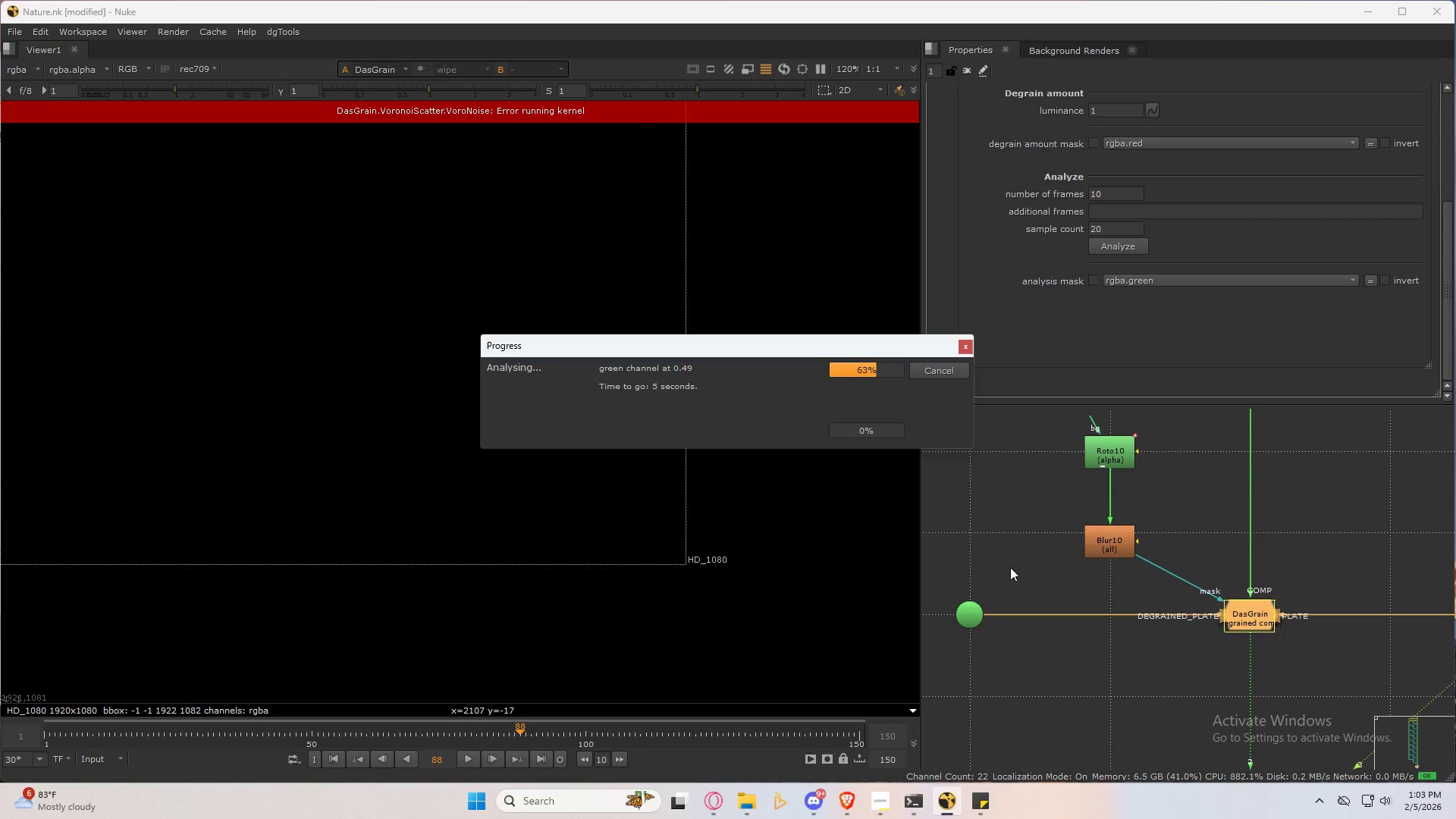 
left_click([1002, 558])
 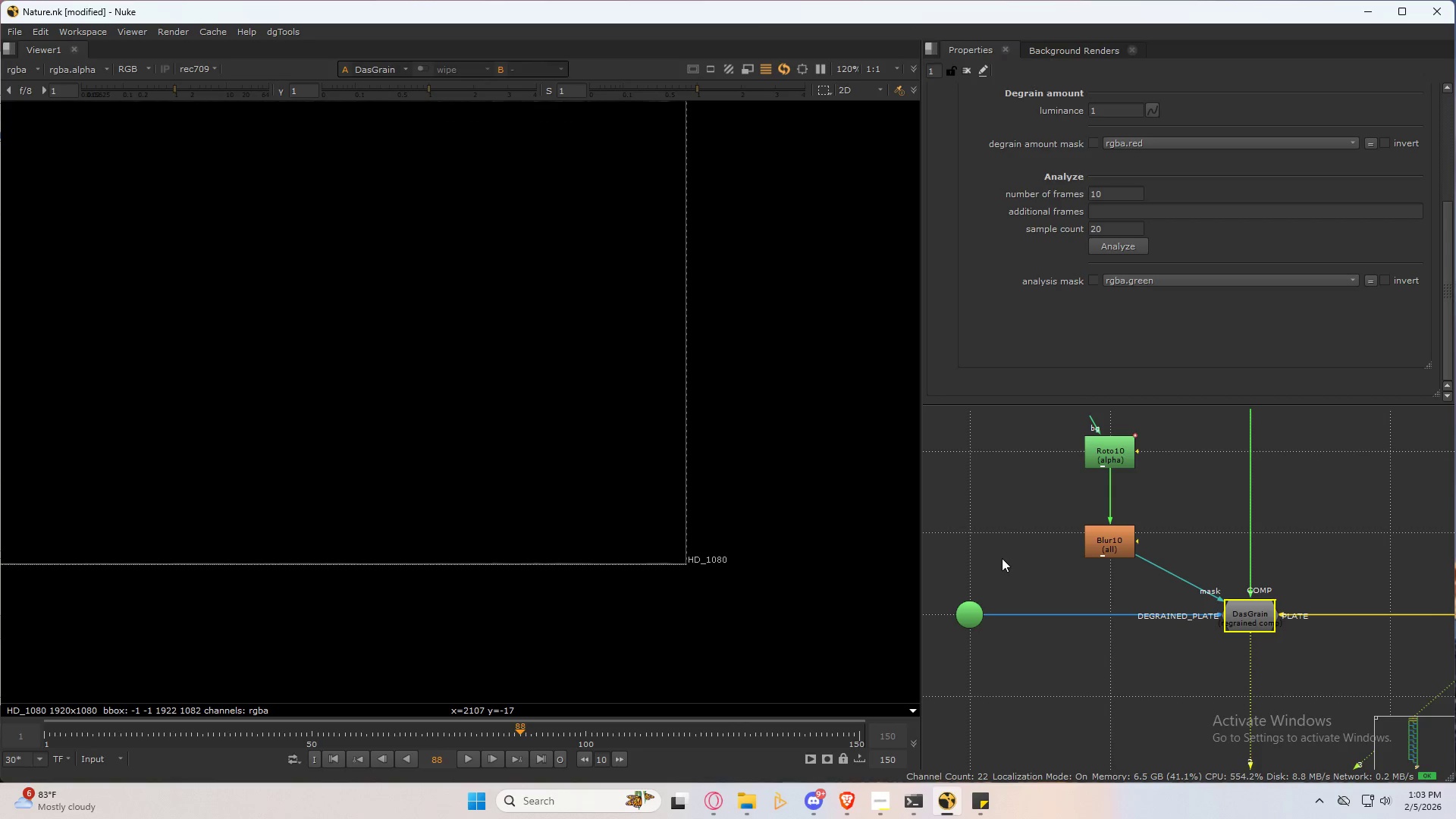 
key(Control+ControlLeft)
 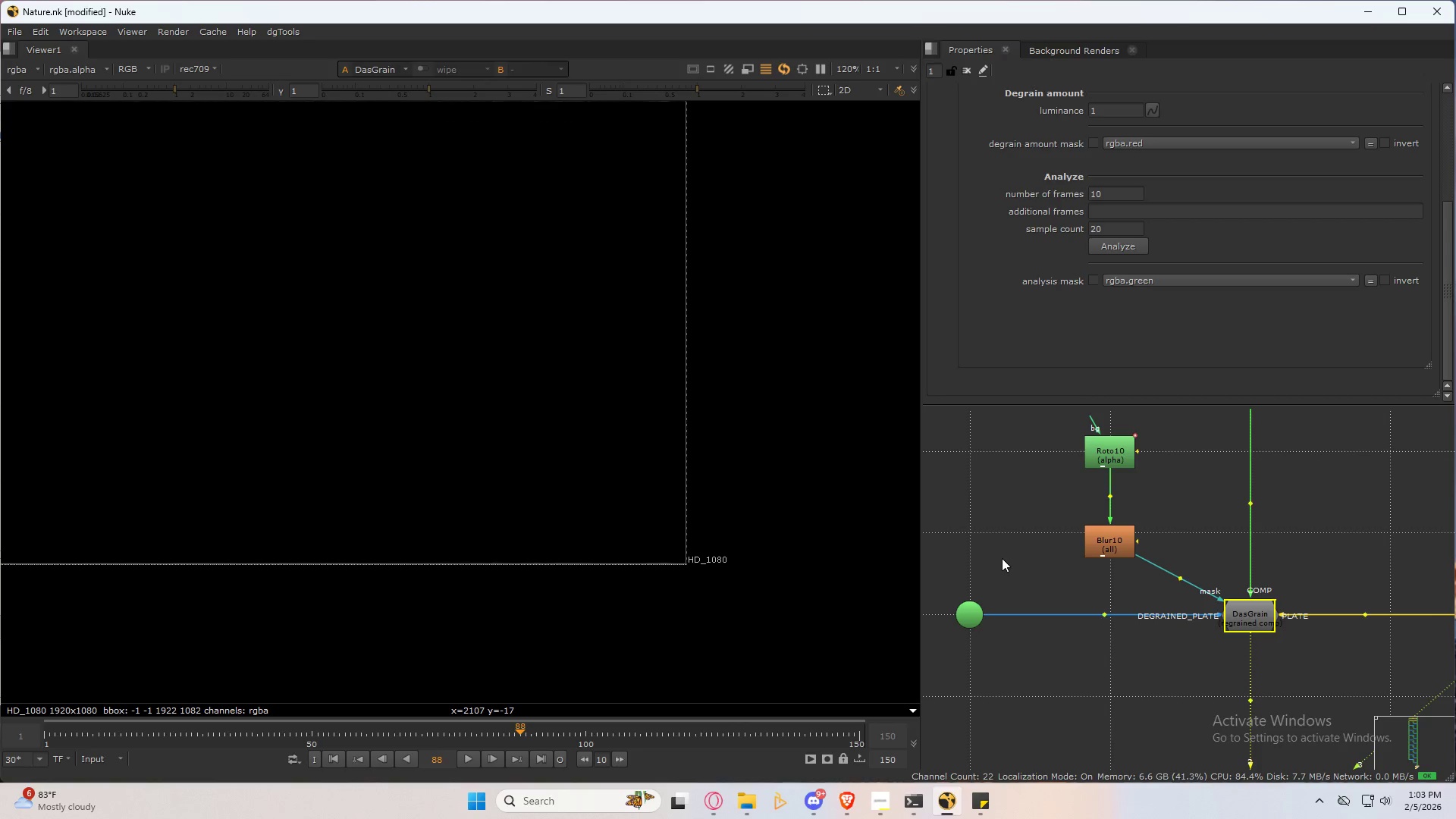 
key(Control+S)
 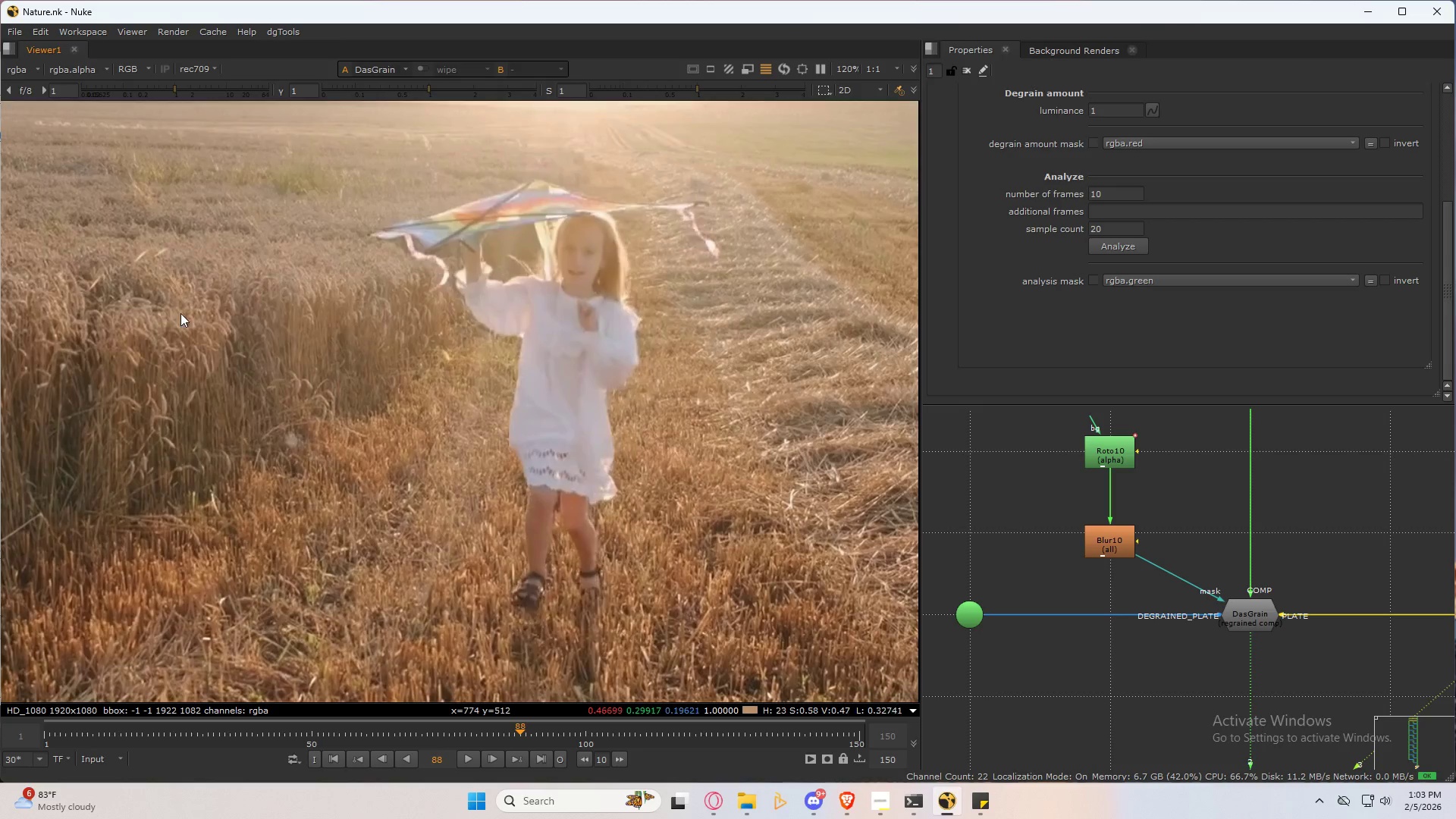 
scroll: coordinate [308, 377], scroll_direction: up, amount: 6.0
 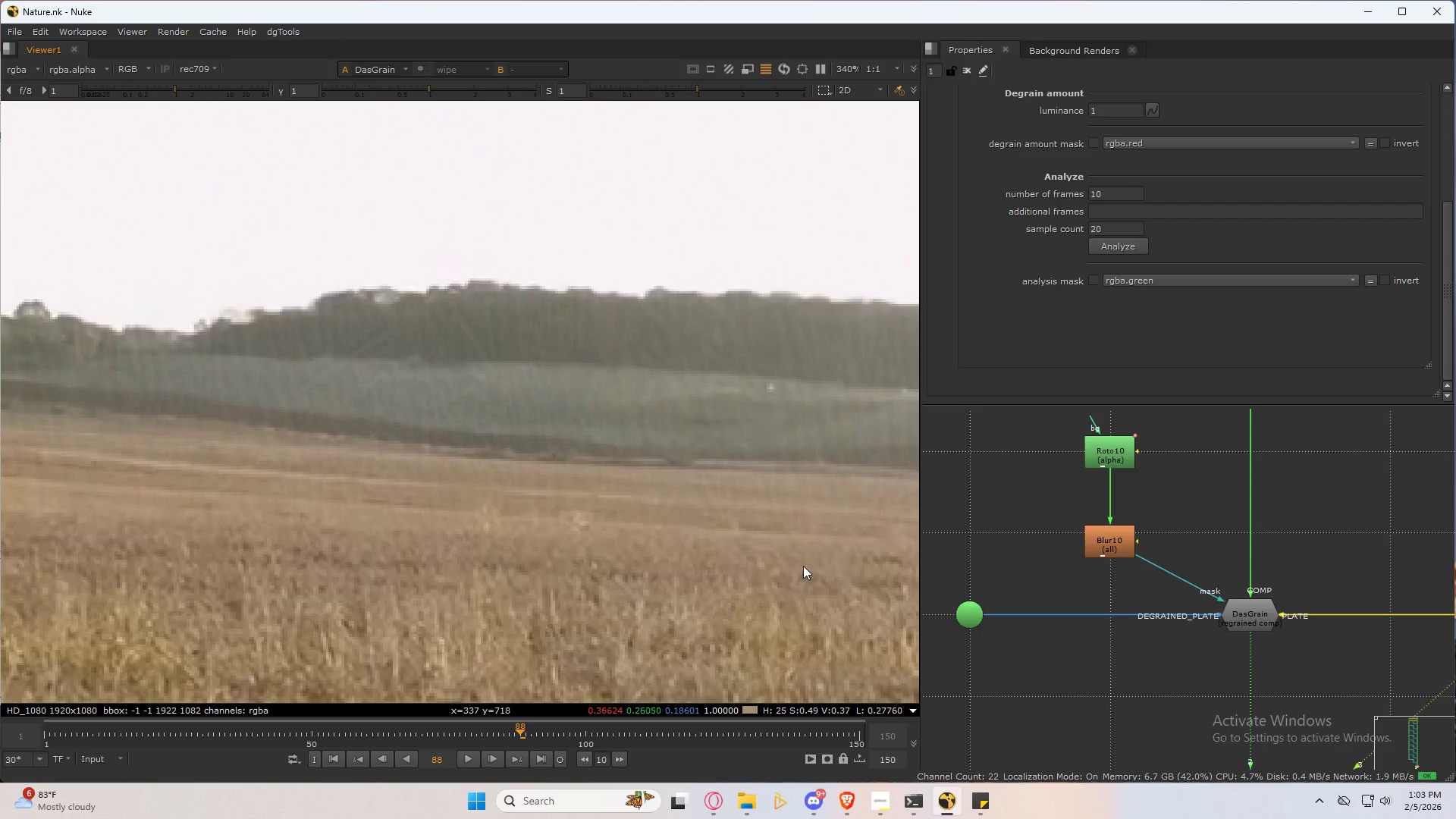 
scroll: coordinate [748, 523], scroll_direction: down, amount: 2.0
 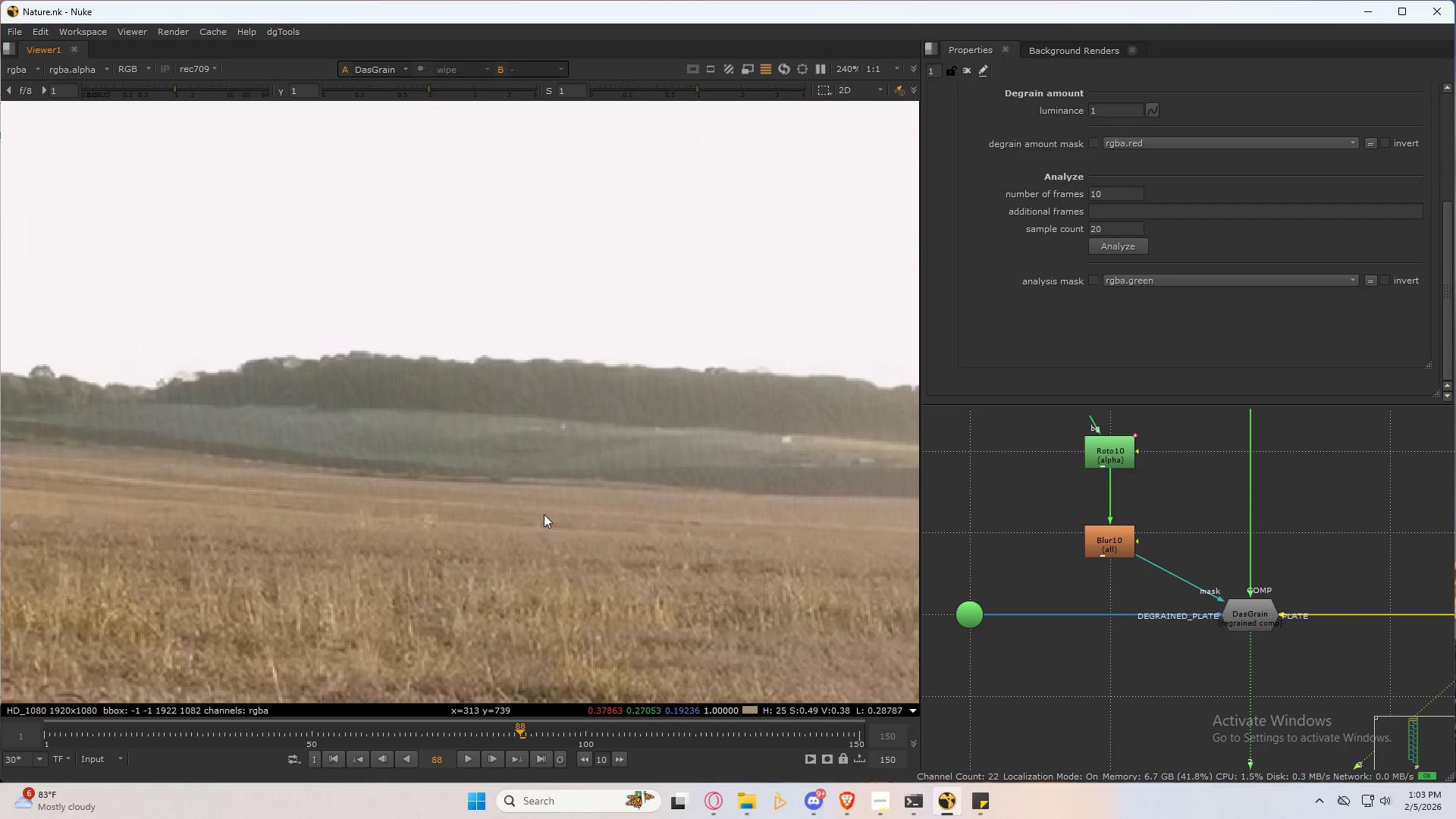 
scroll: coordinate [588, 451], scroll_direction: up, amount: 3.0
 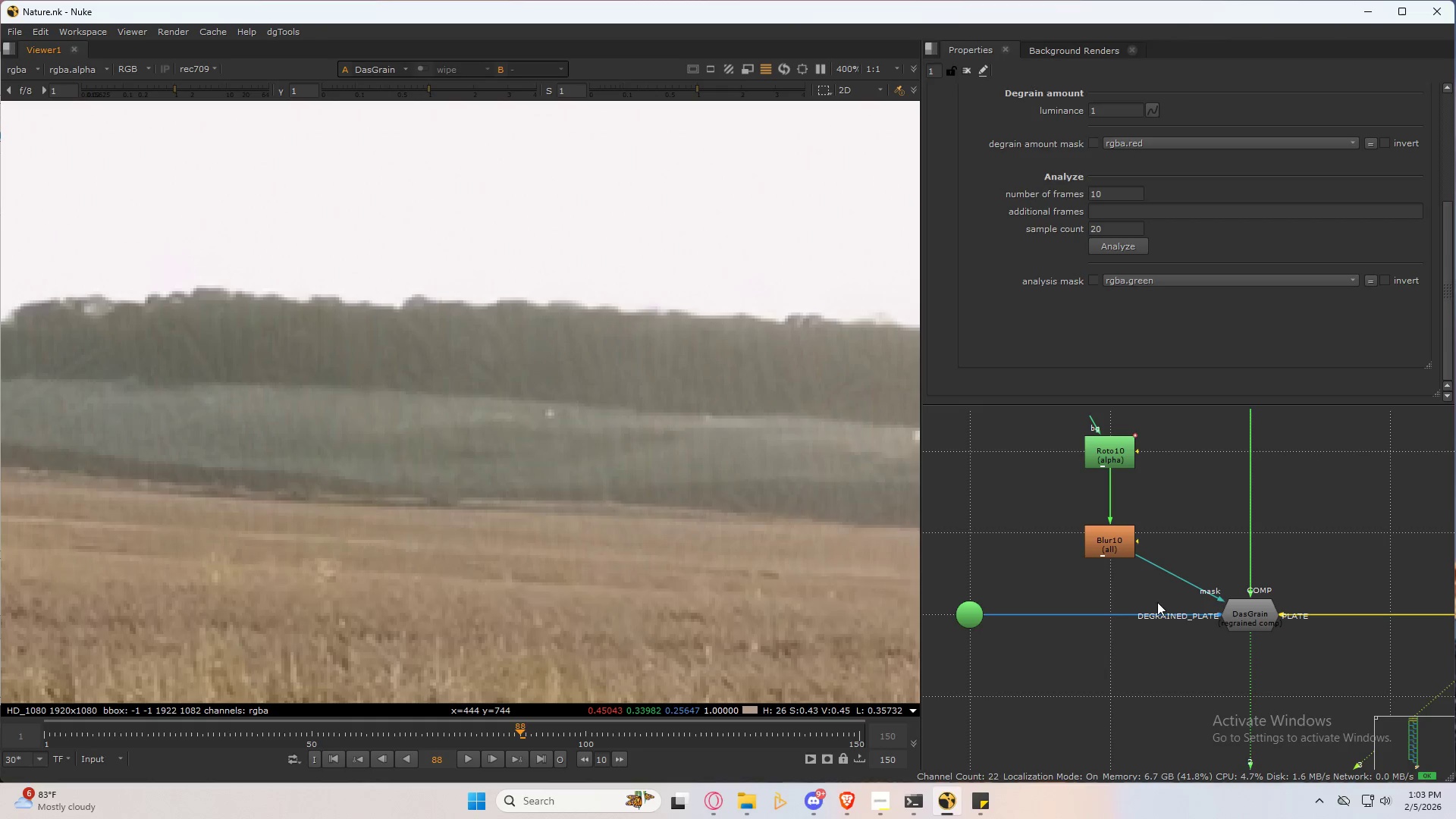 
double_click([1251, 611])
 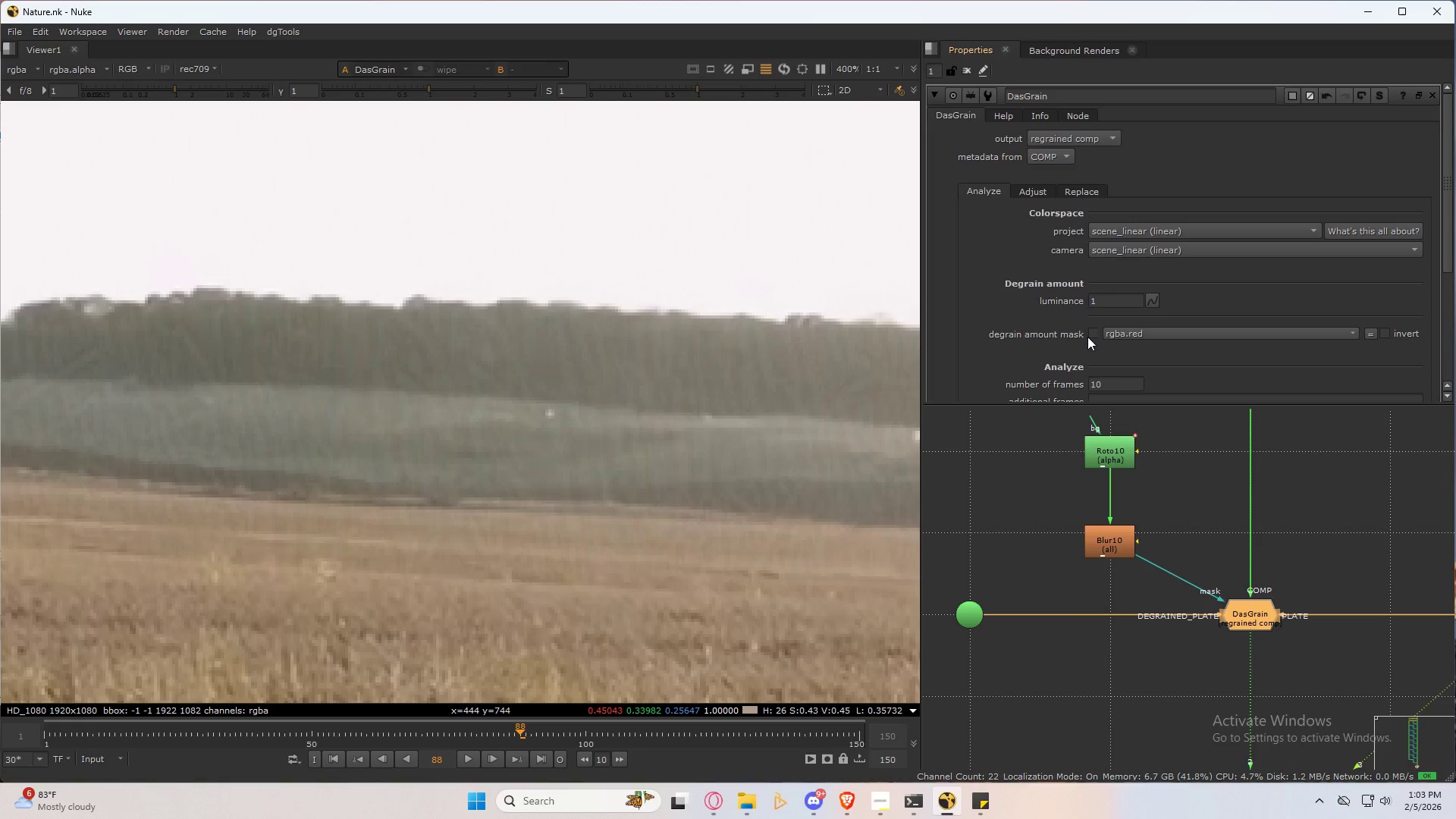 
scroll: coordinate [1097, 338], scroll_direction: down, amount: 1.0
 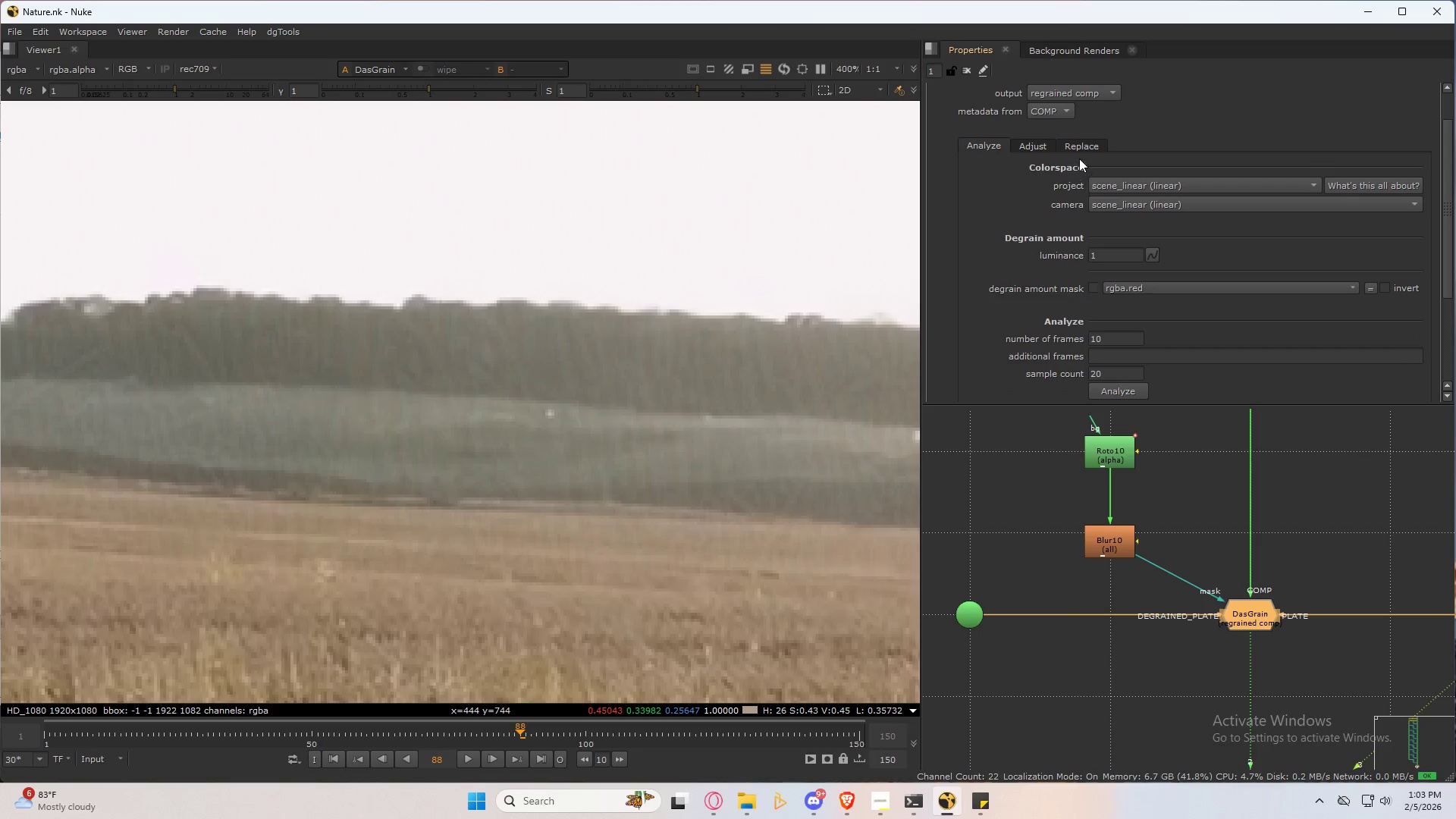 
left_click([1080, 154])
 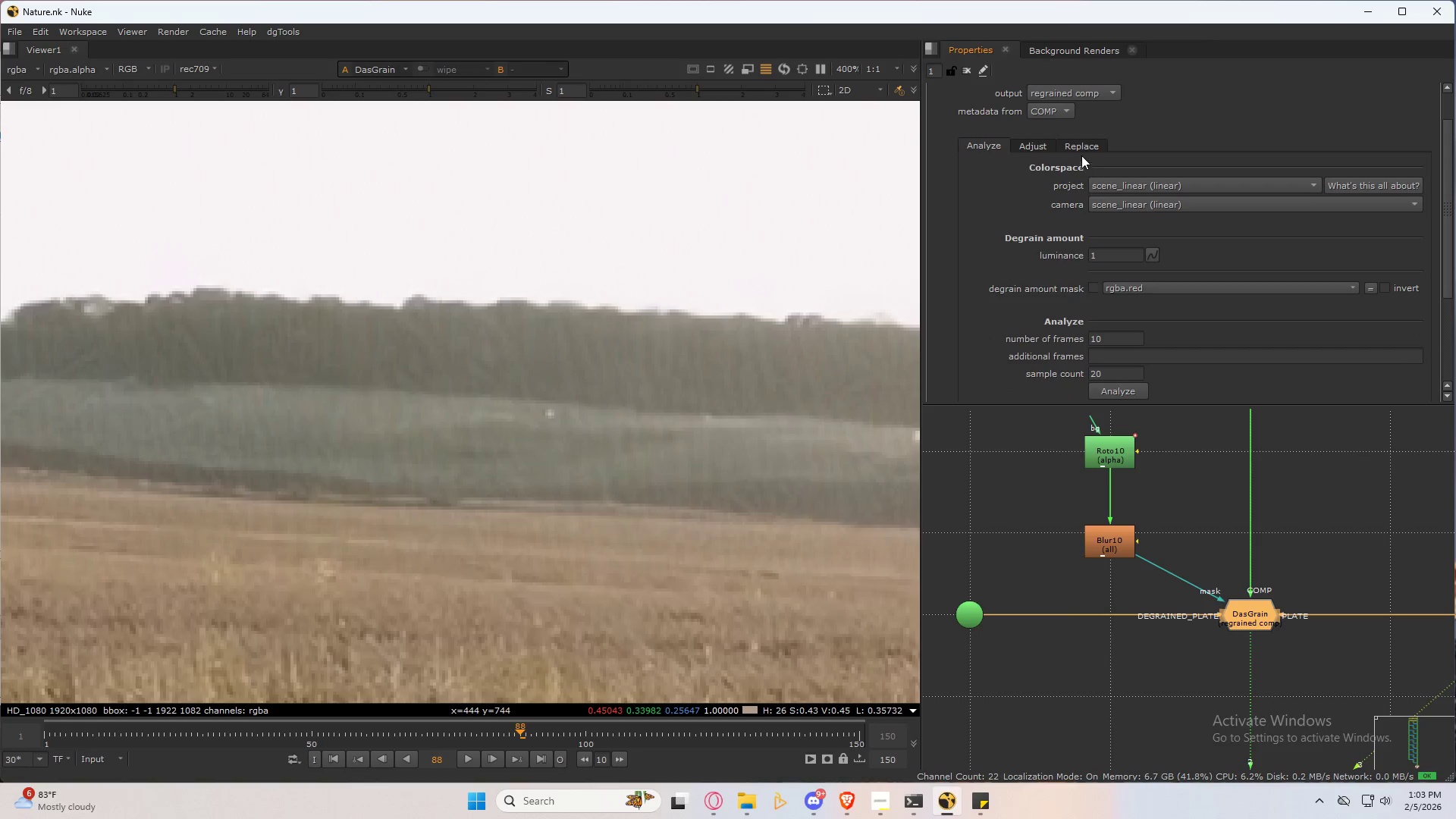 
left_click([1081, 141])
 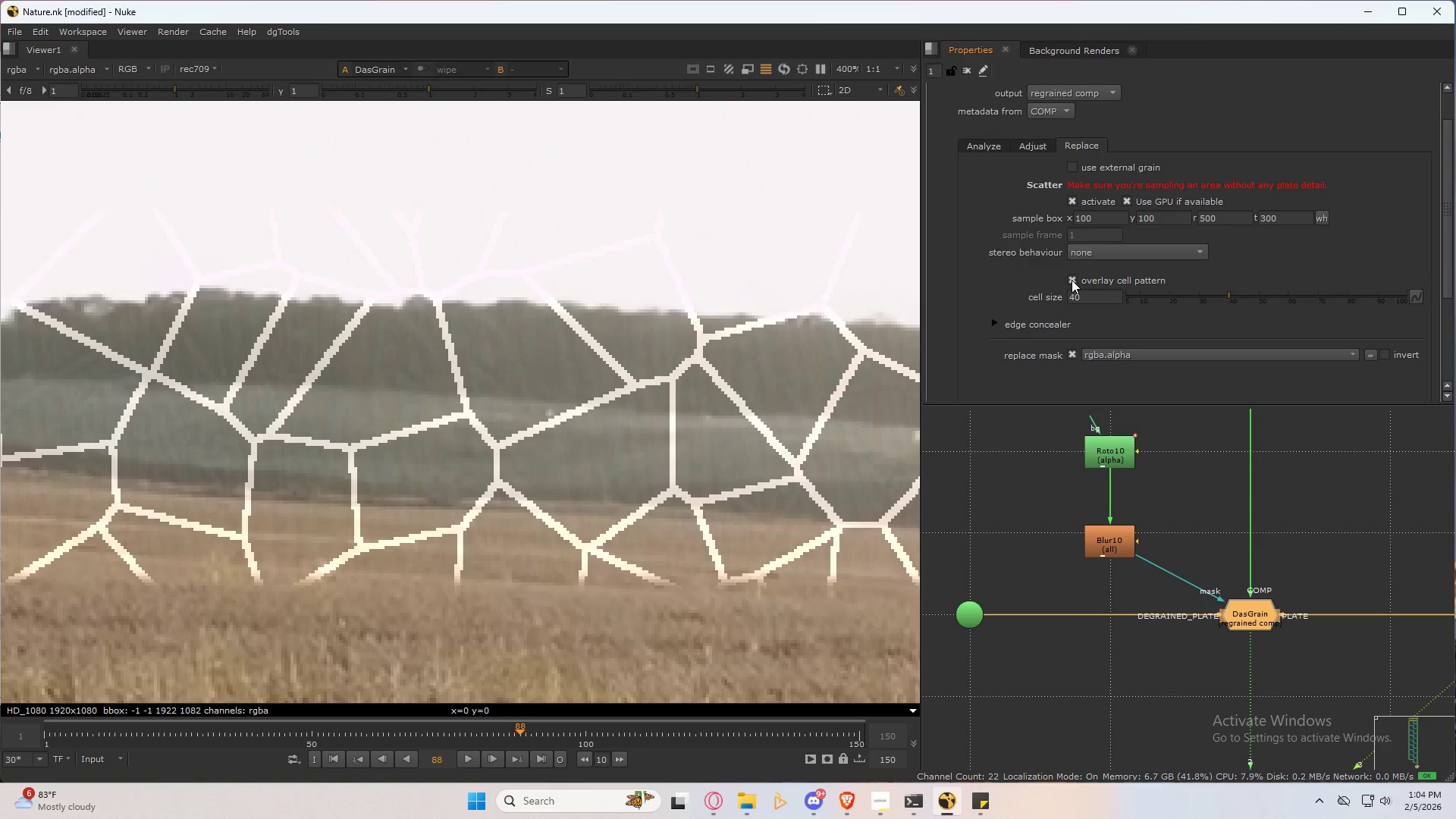 
left_click([1072, 280])
 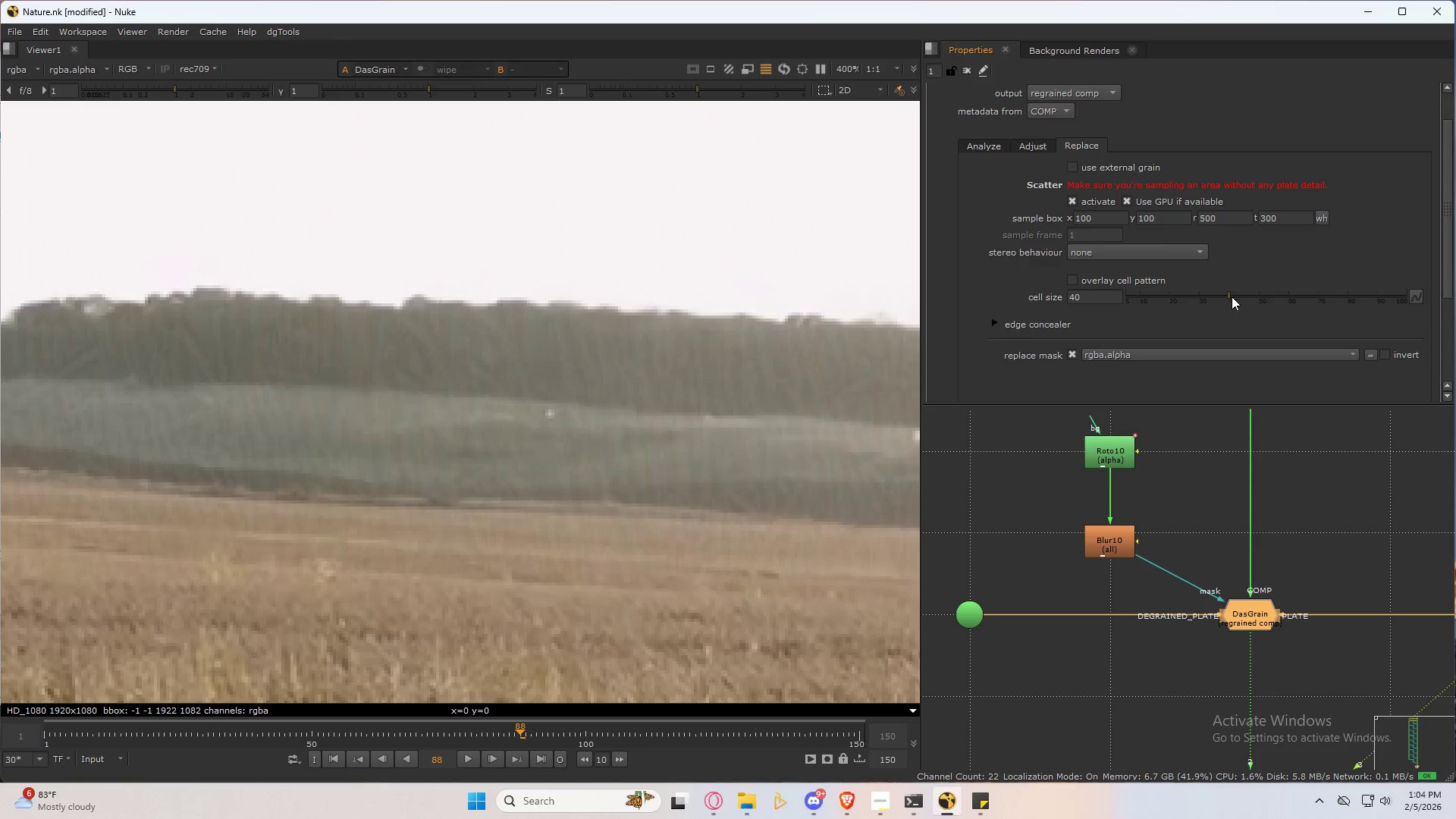 
left_click_drag(start_coordinate=[1232, 297], to_coordinate=[1241, 297])
 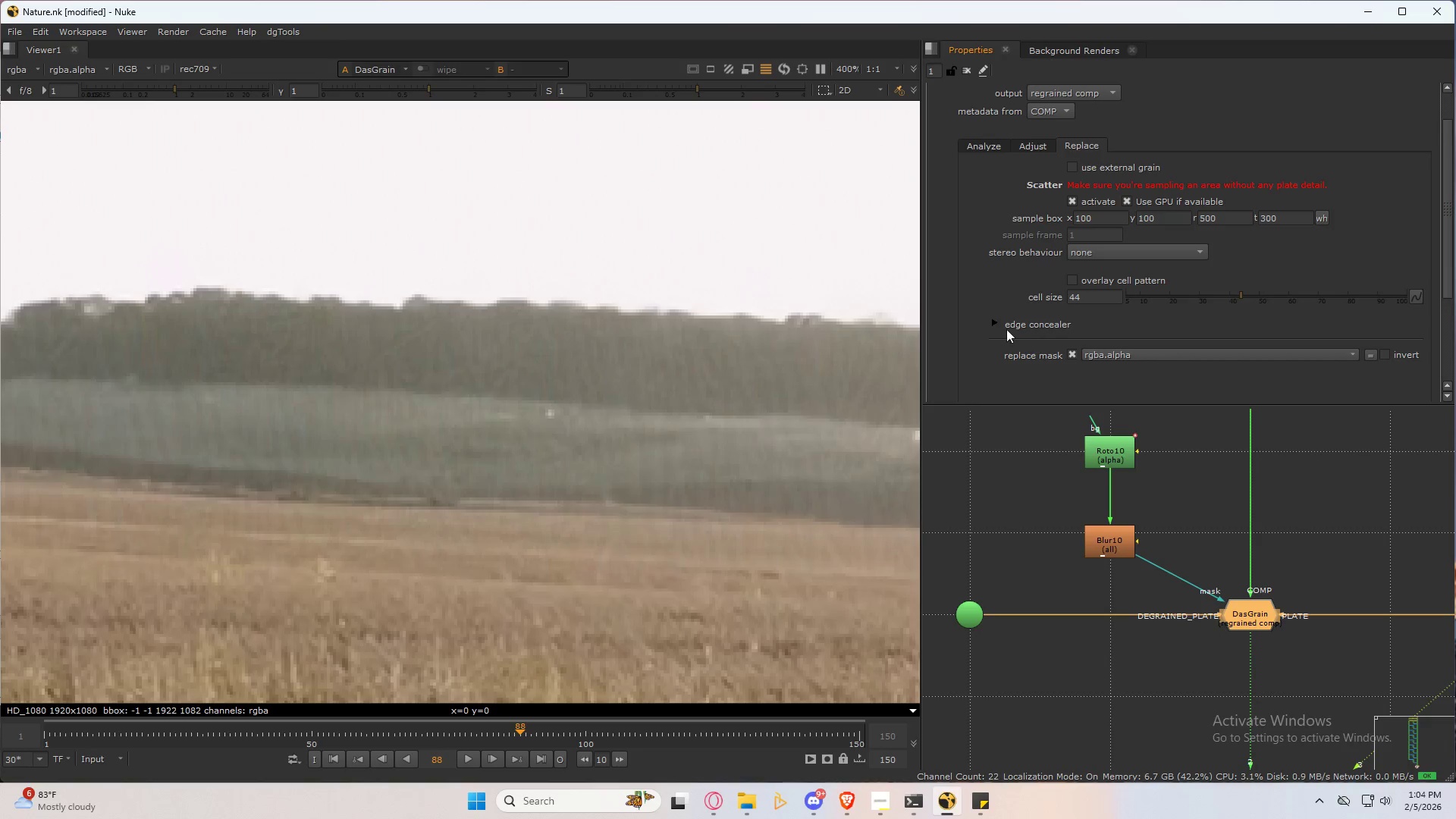 
left_click([999, 322])
 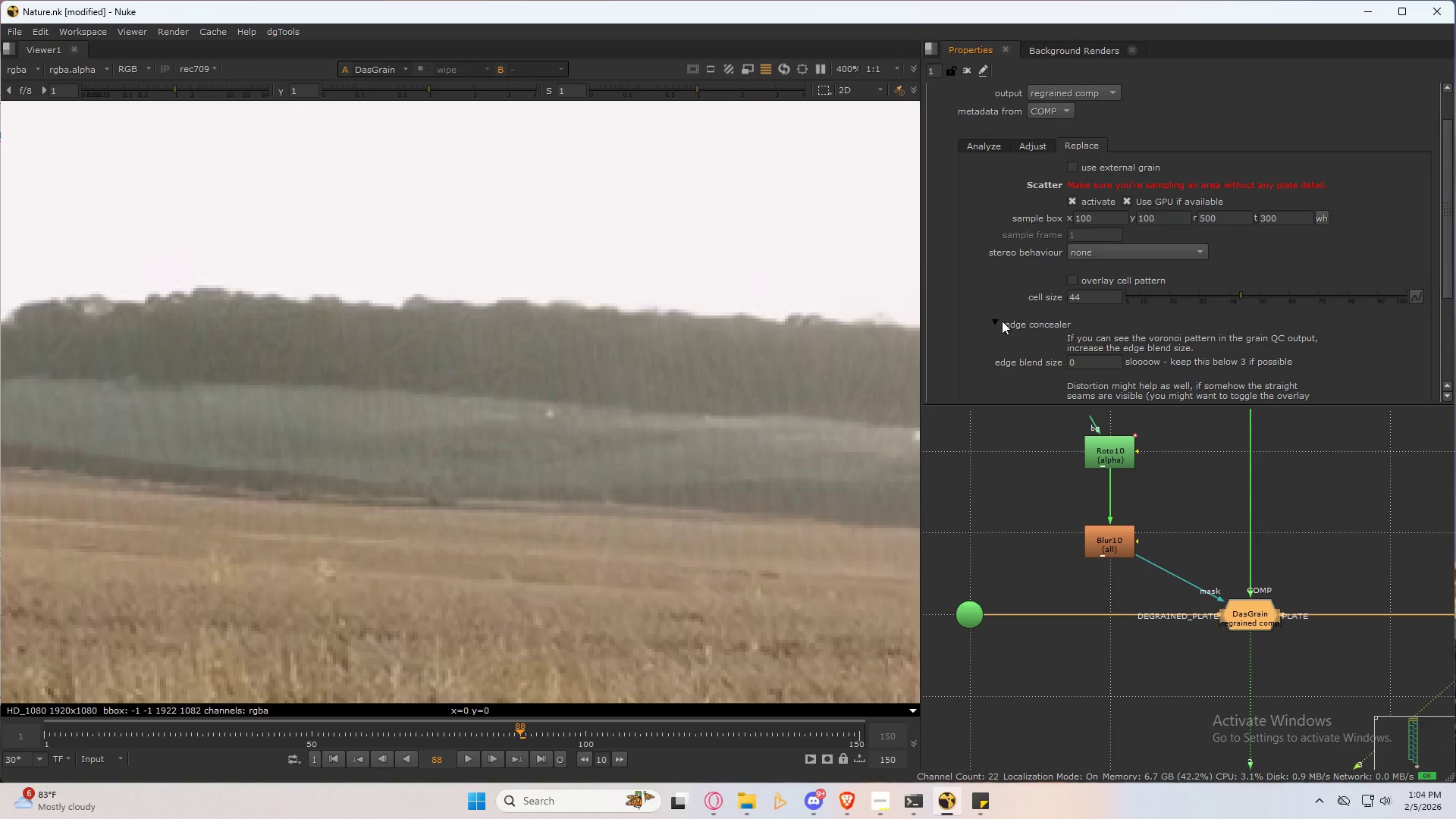 
scroll: coordinate [1005, 326], scroll_direction: down, amount: 1.0
 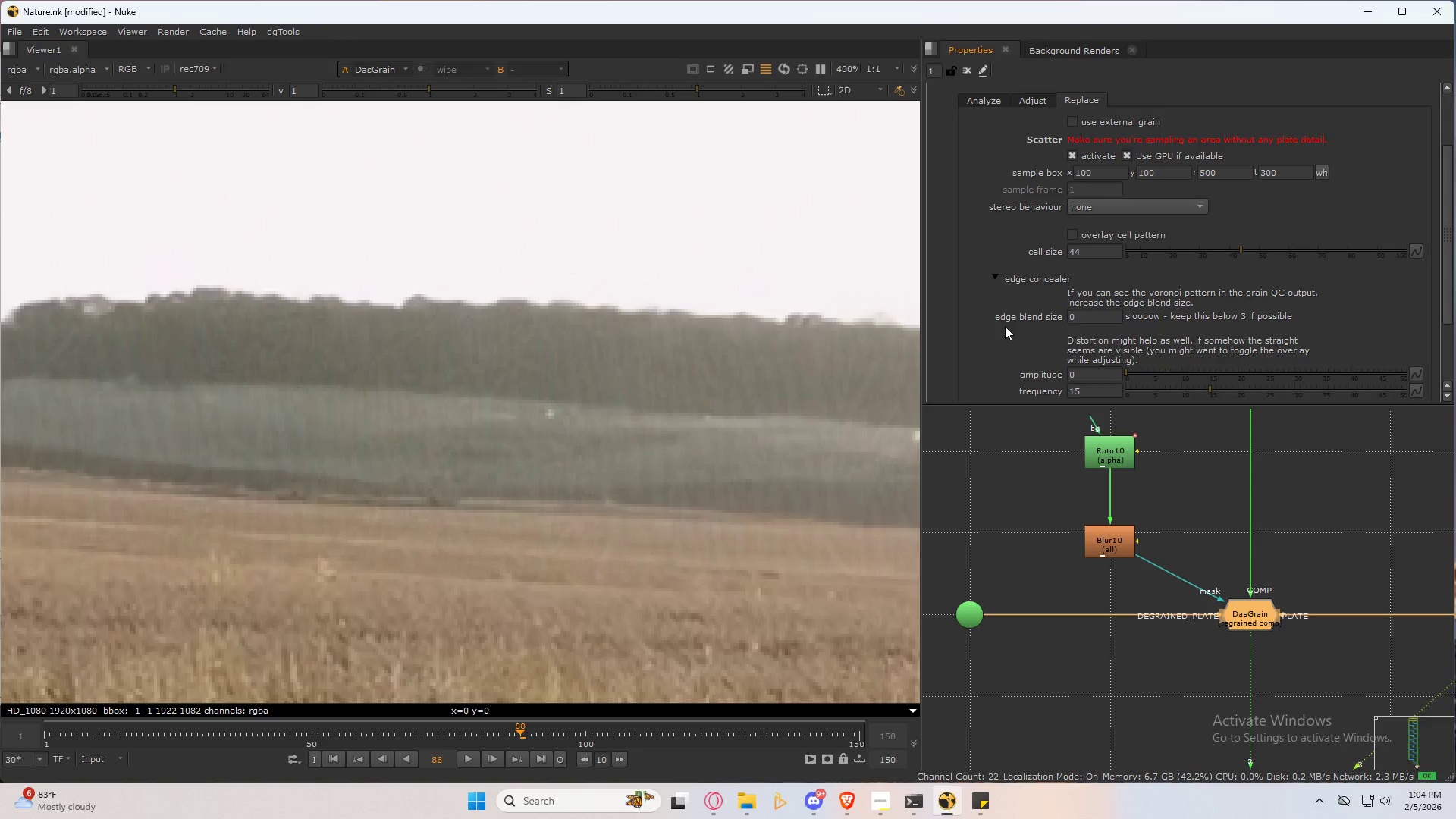 
left_click_drag(start_coordinate=[1076, 315], to_coordinate=[1057, 317])
 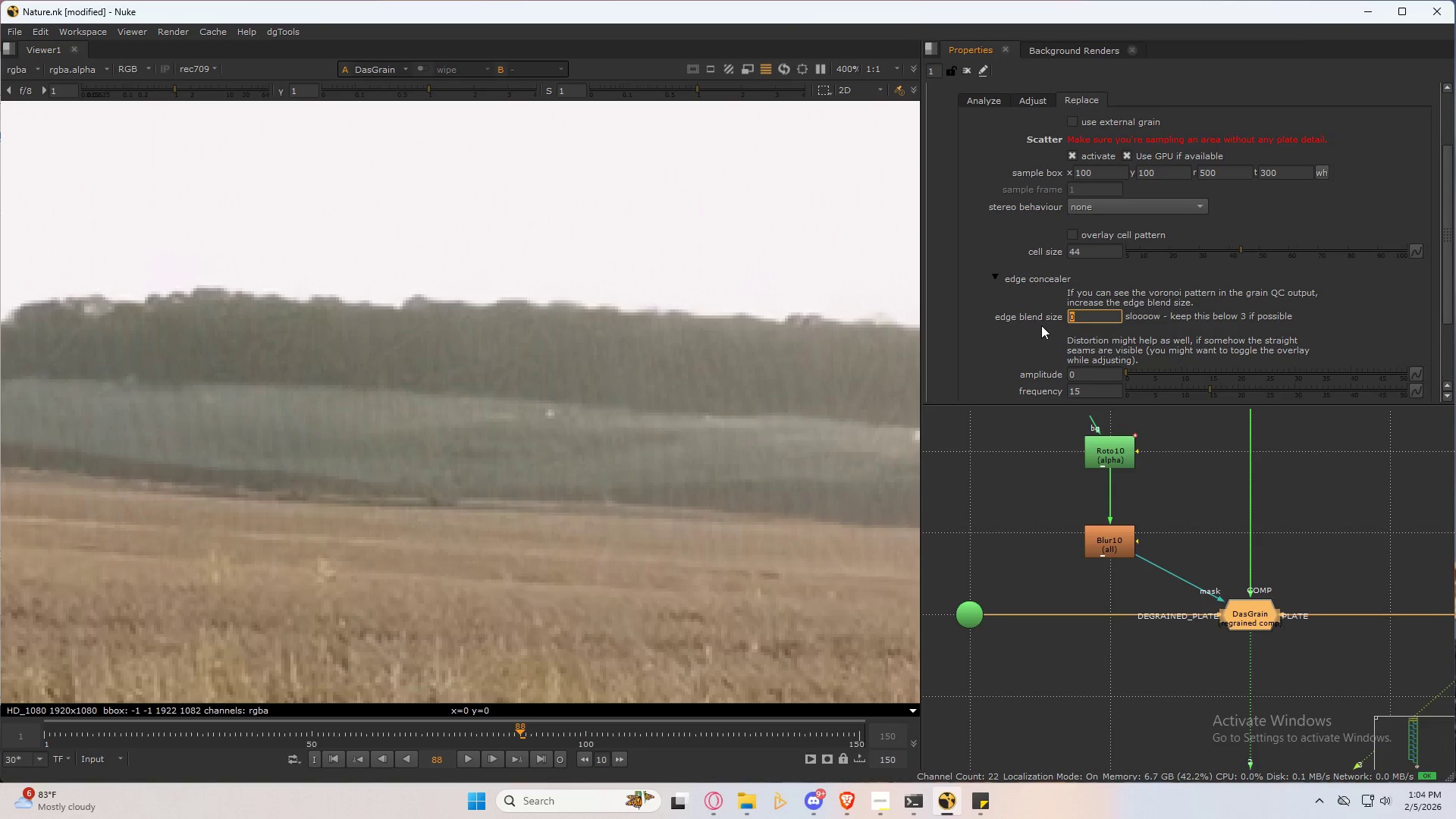 
scroll: coordinate [1041, 325], scroll_direction: down, amount: 1.0
 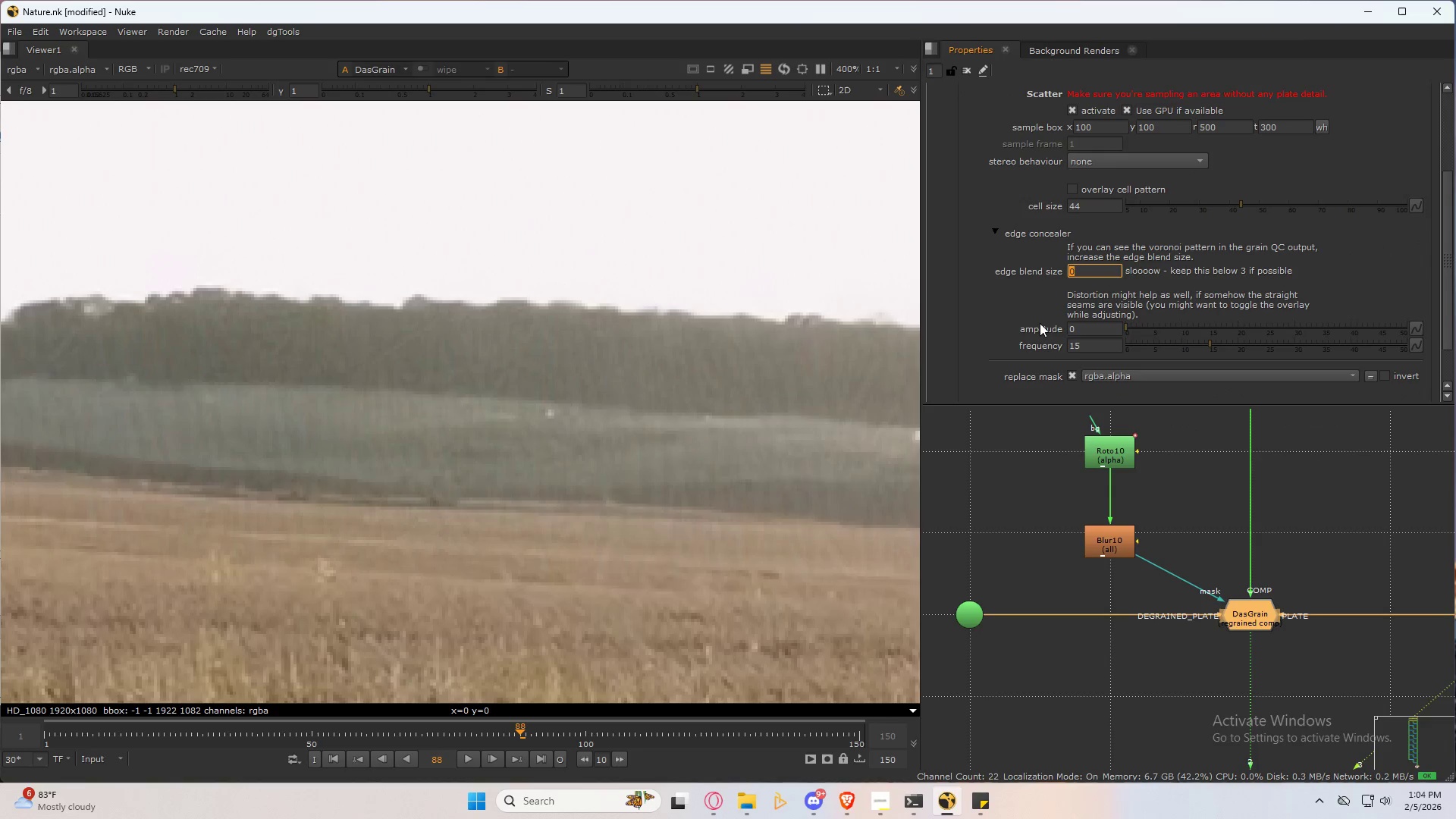 
key(Numpad1)
 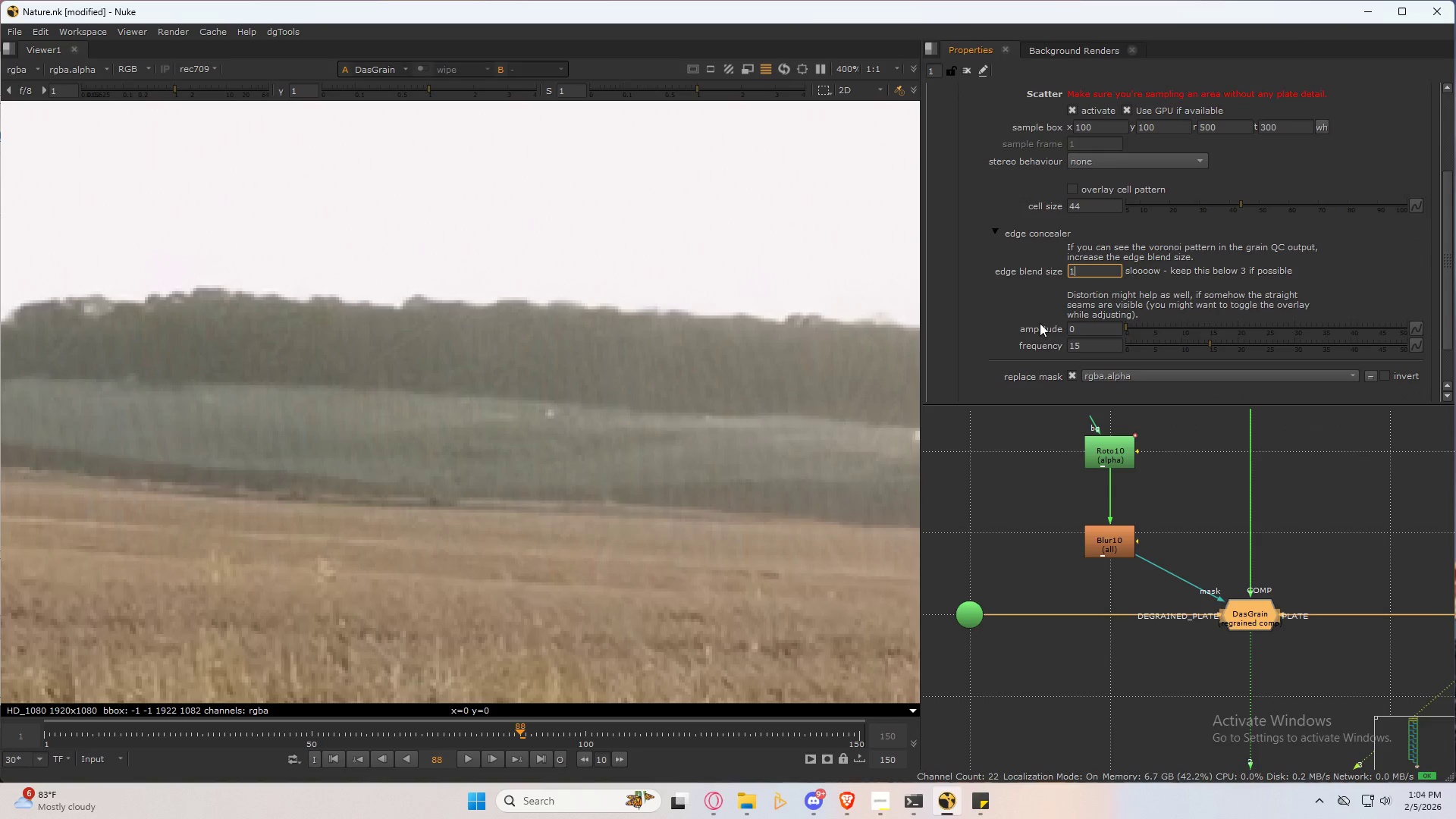 
key(NumpadDecimal)
 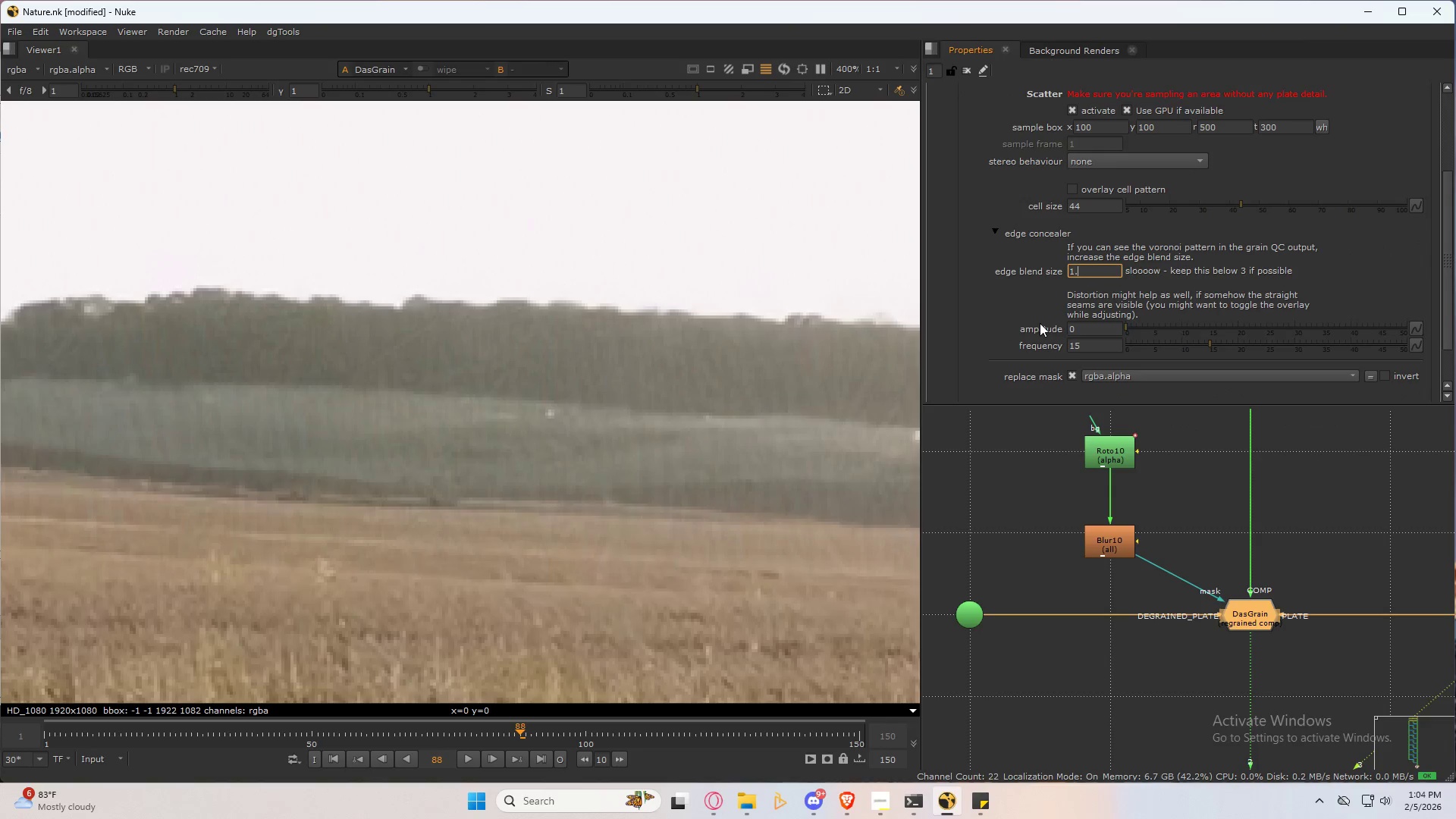 
key(Numpad5)
 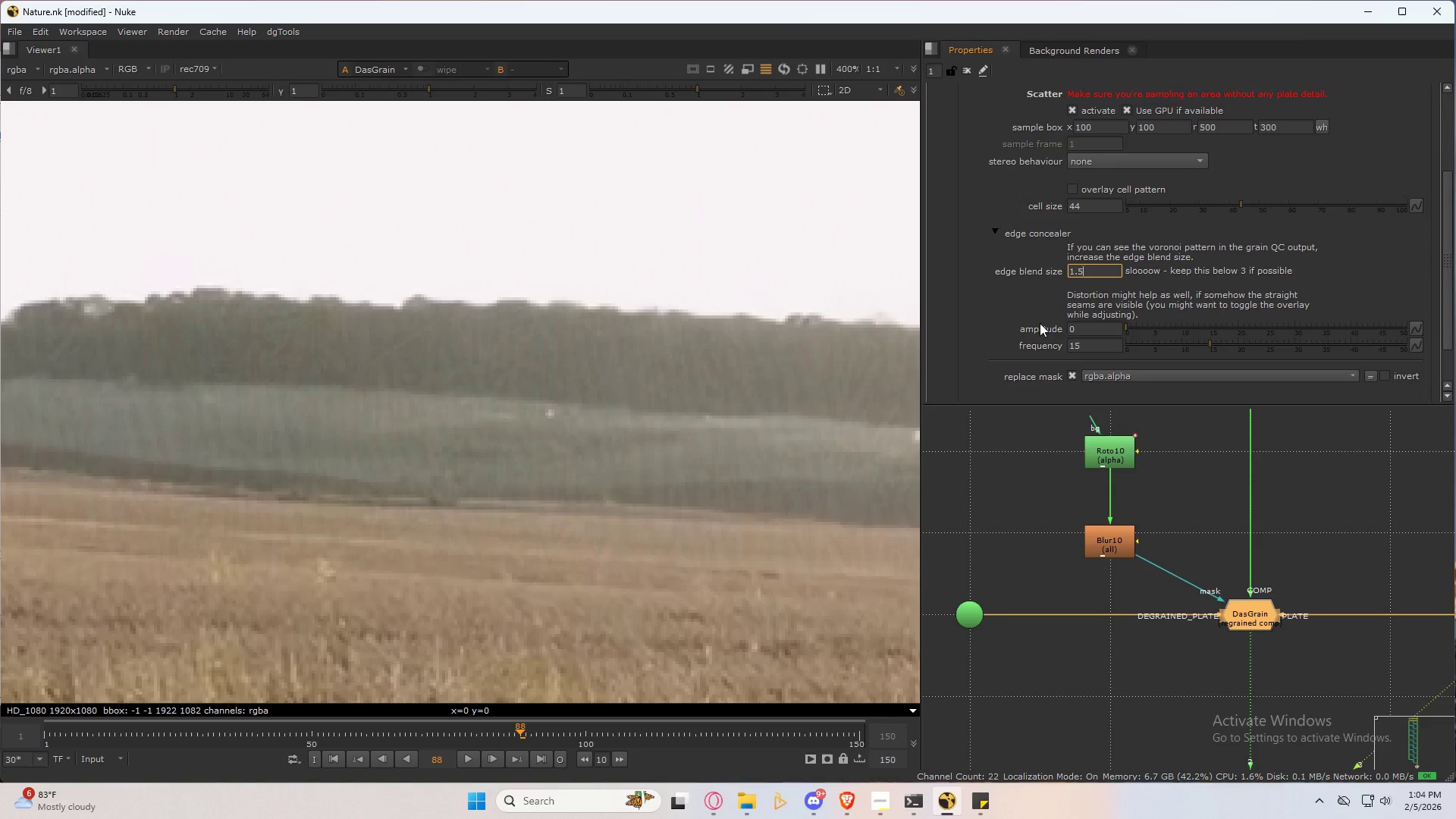 
key(NumpadEnter)
 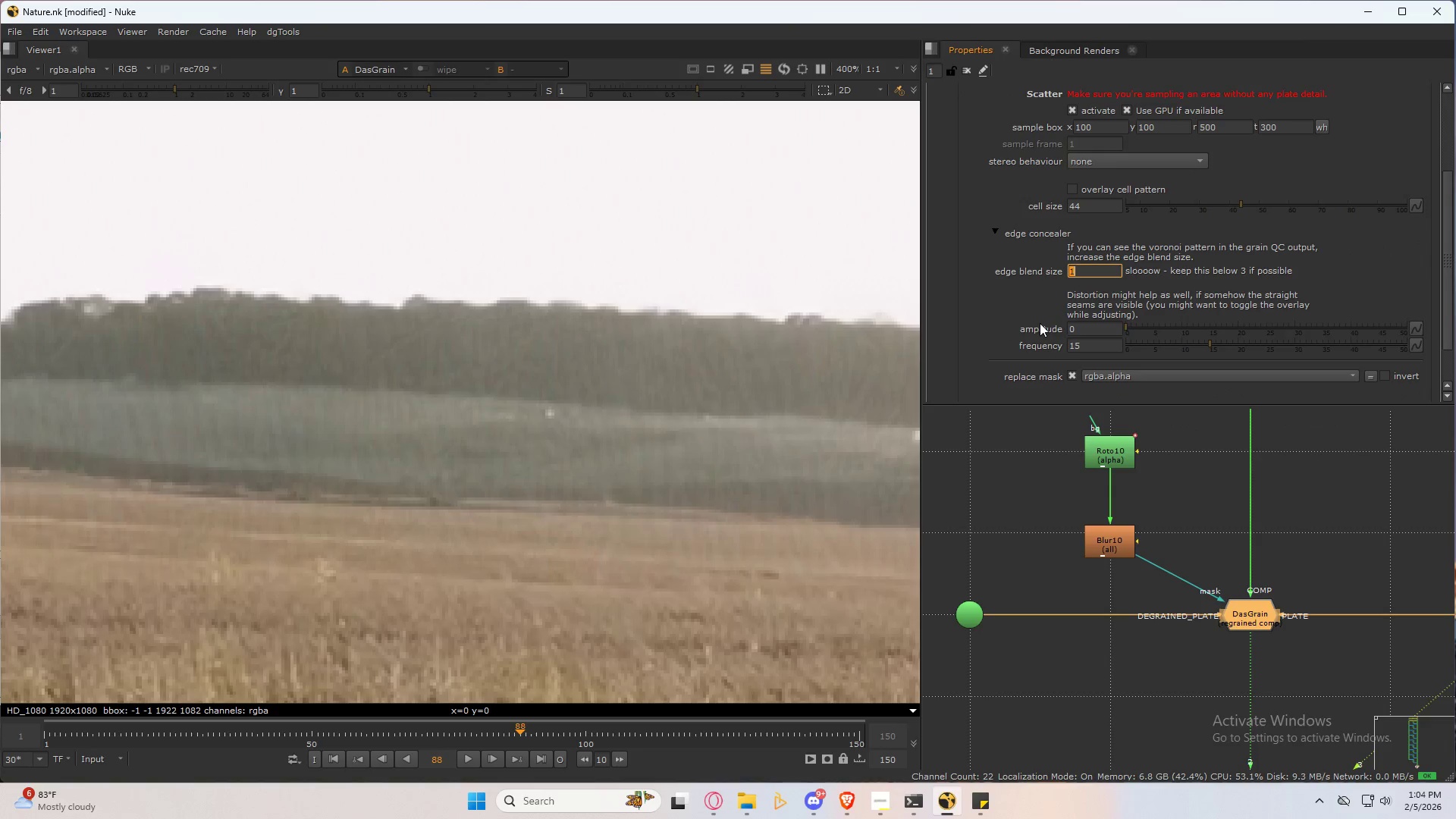 
left_click([1017, 293])
 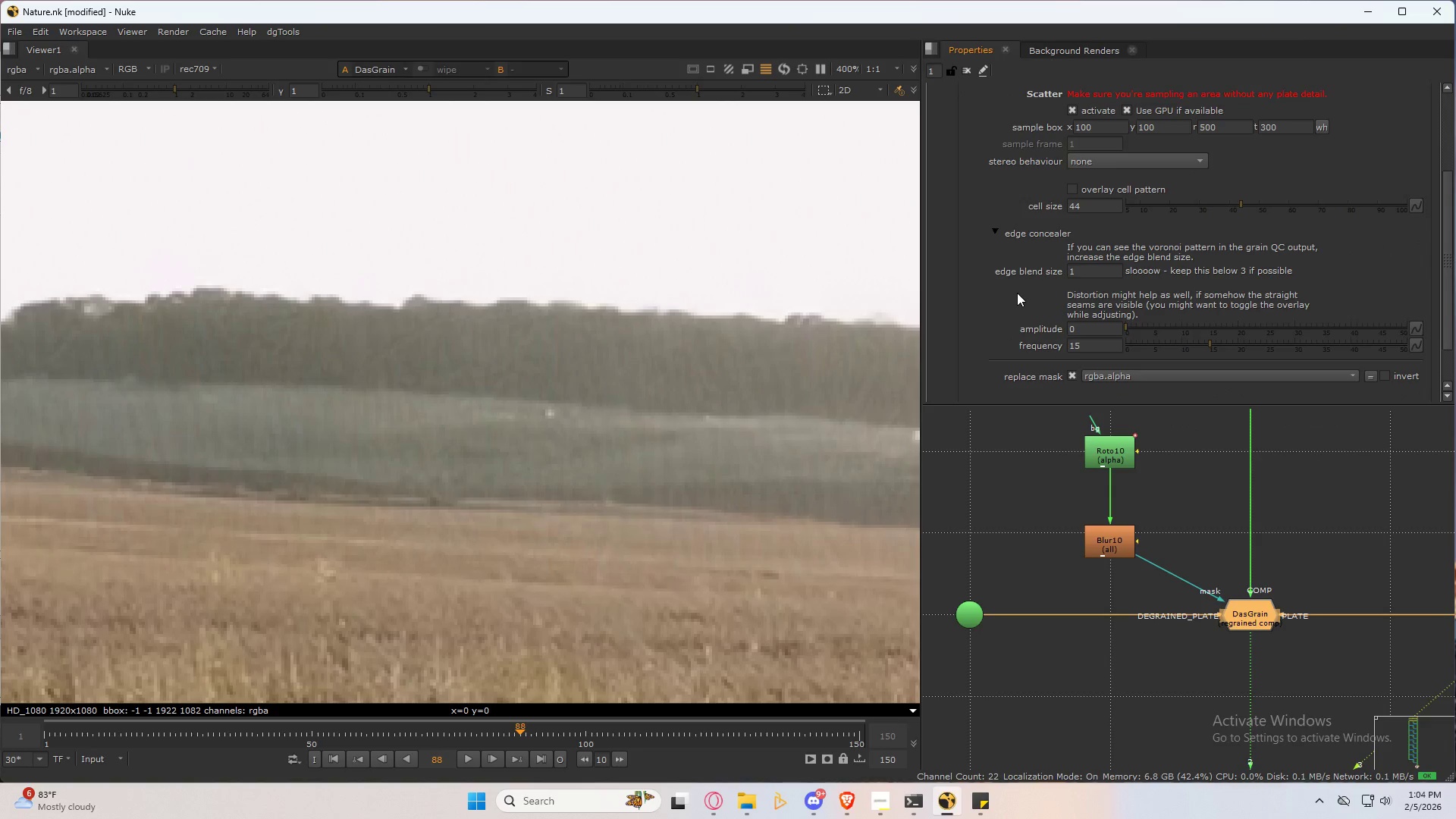 
key(Control+ControlLeft)
 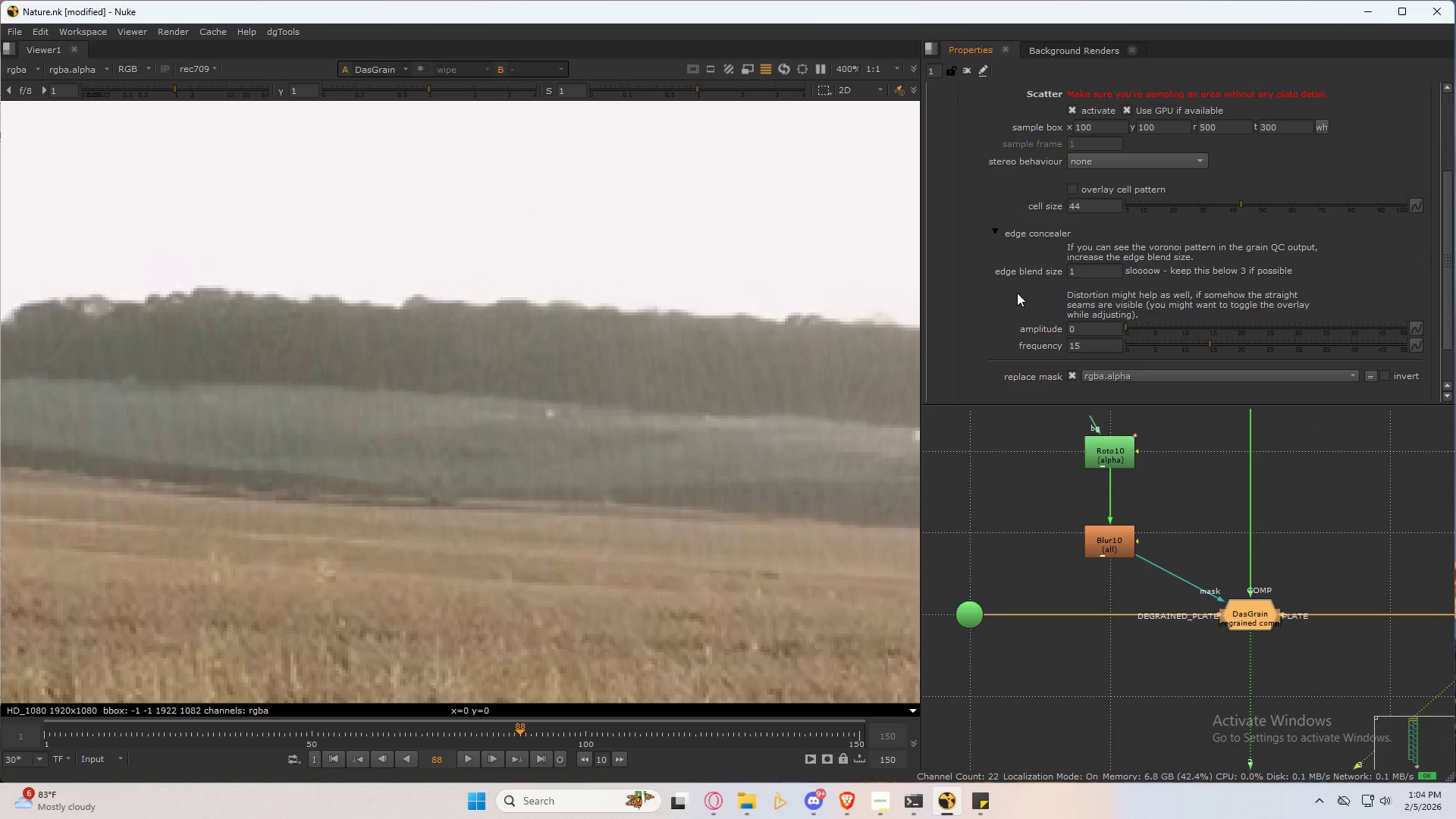 
key(Control+Z)
 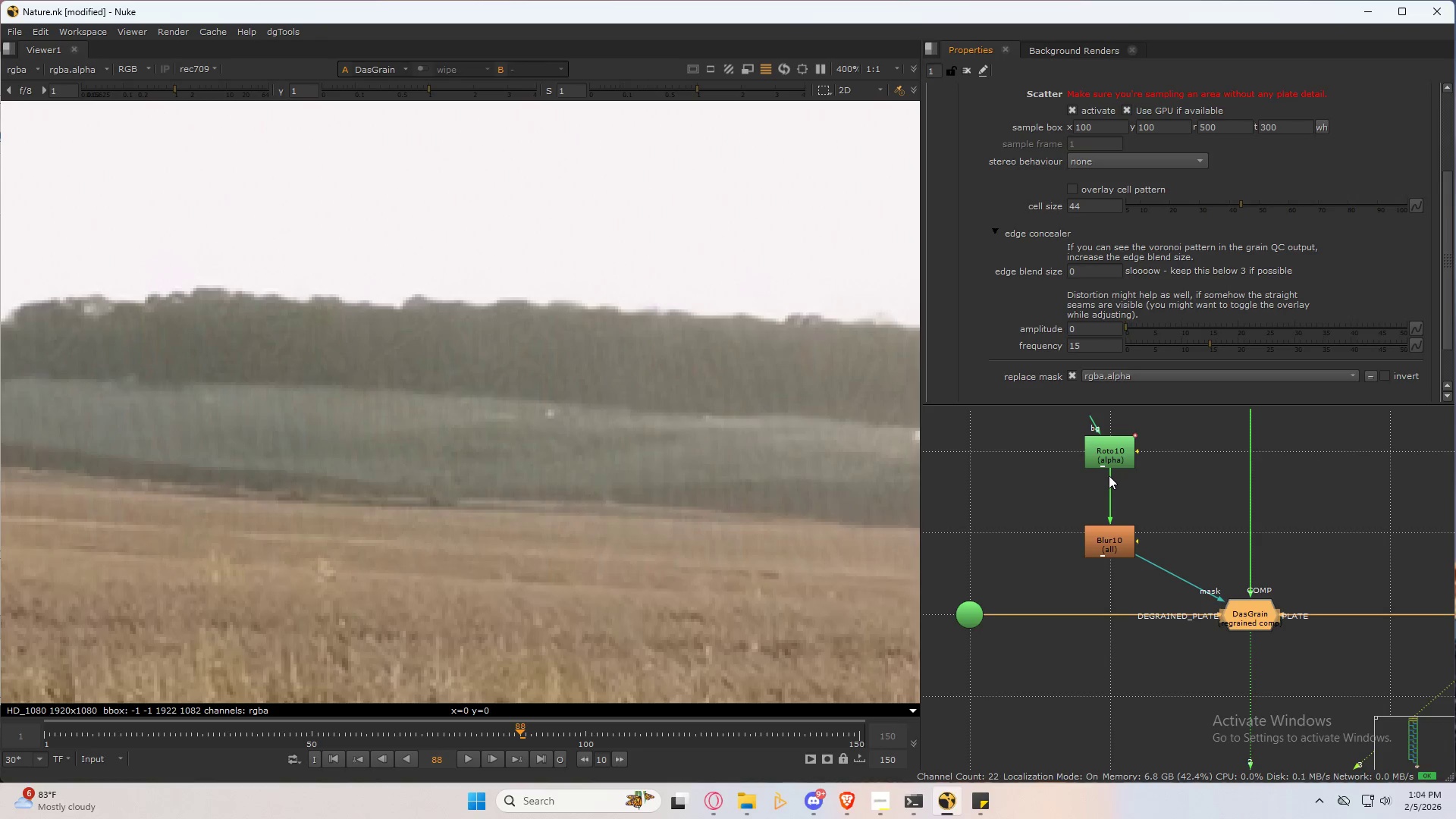 
left_click_drag(start_coordinate=[1109, 479], to_coordinate=[1084, 482])
 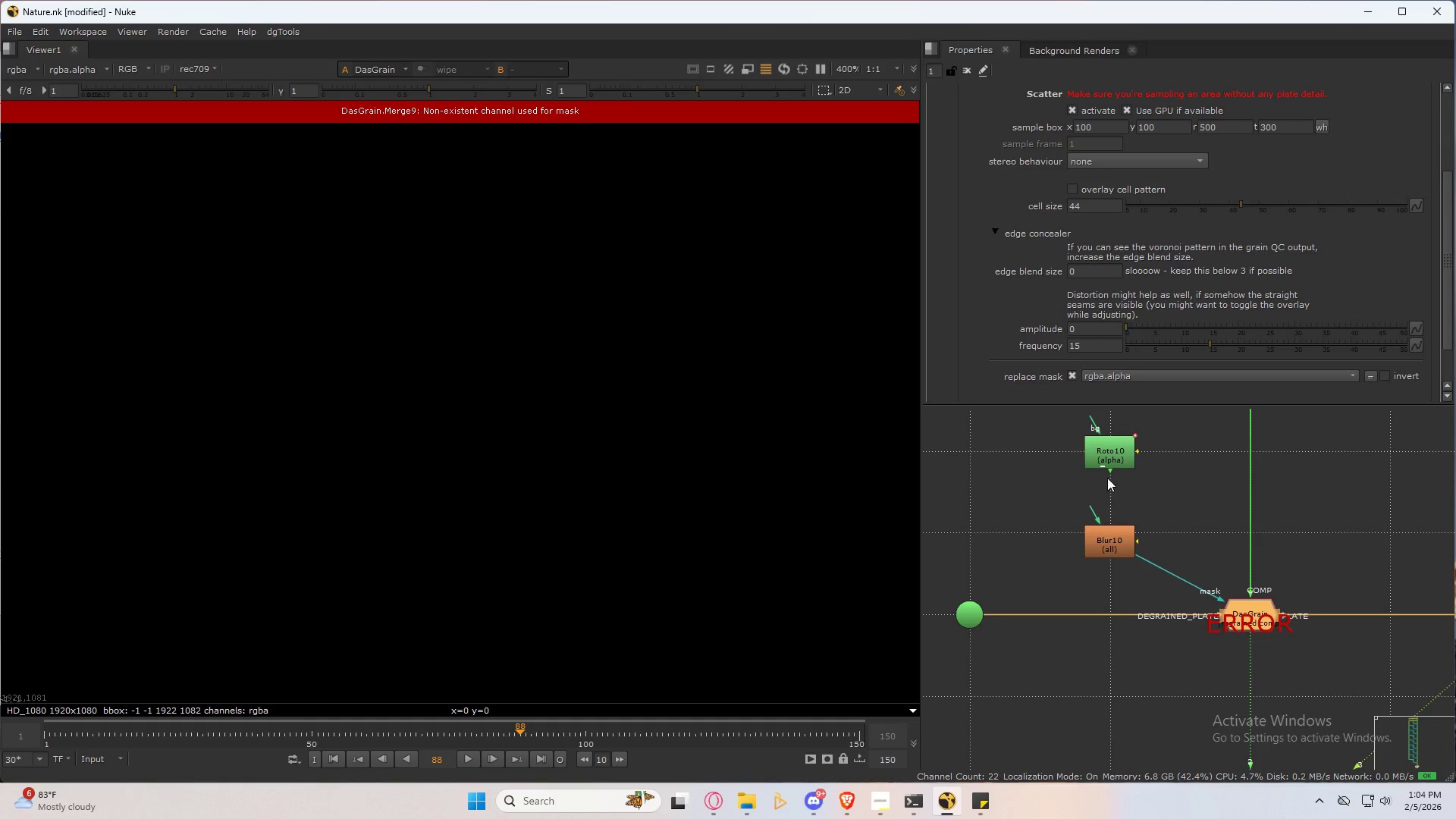 
left_click([1112, 453])
 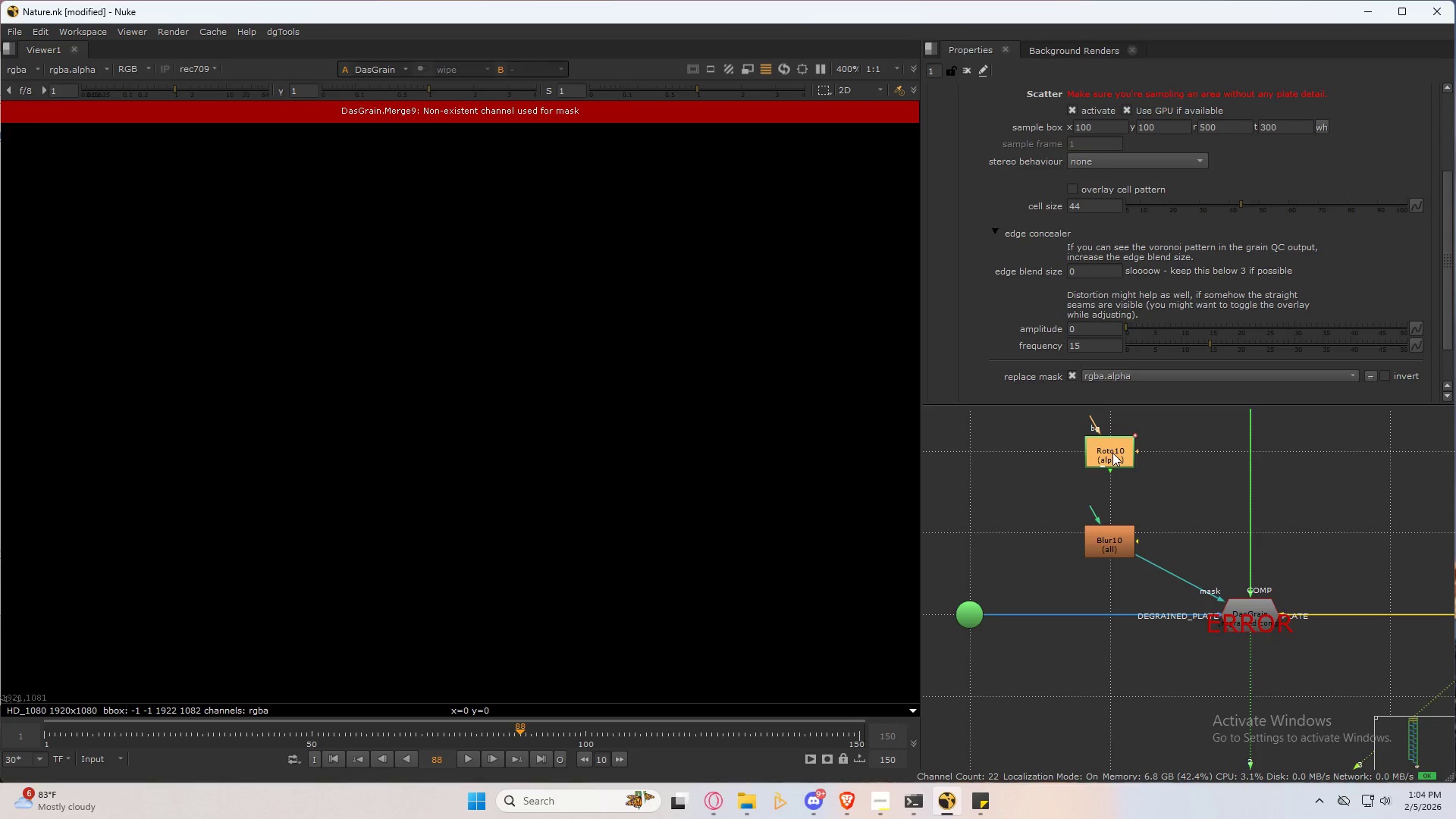 
key(Delete)
 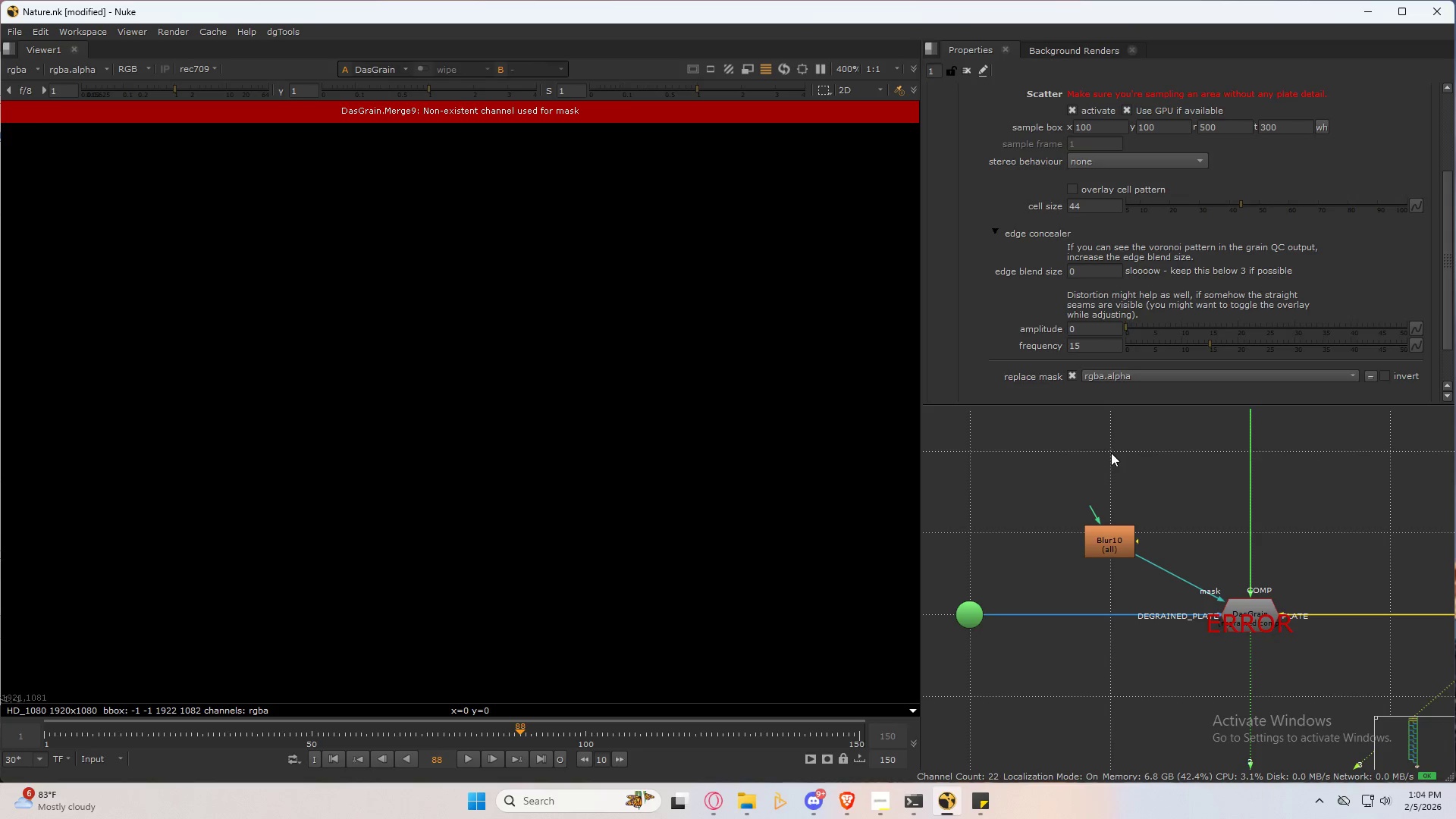 
left_click([1111, 451])
 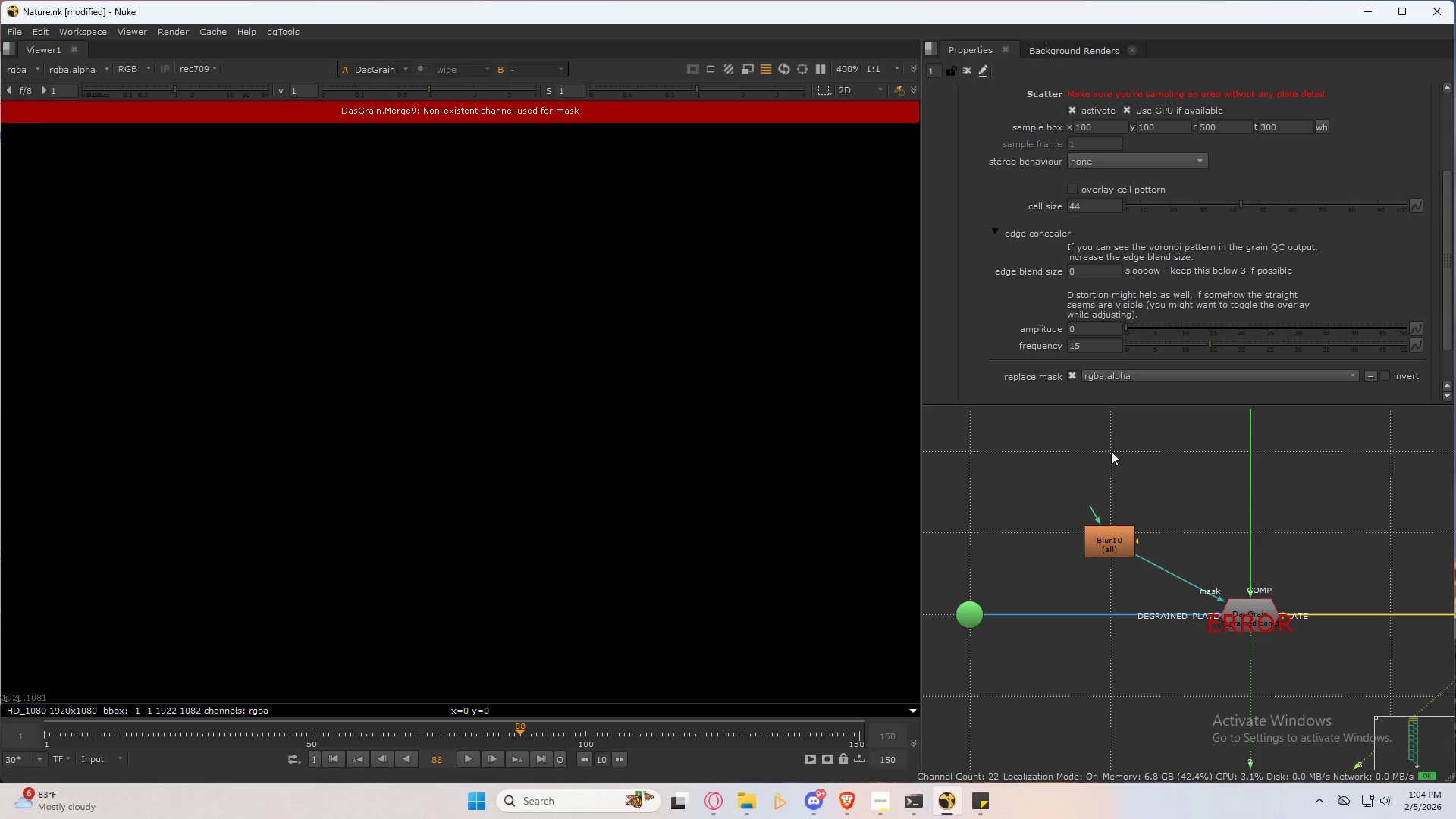 
key(Space)
 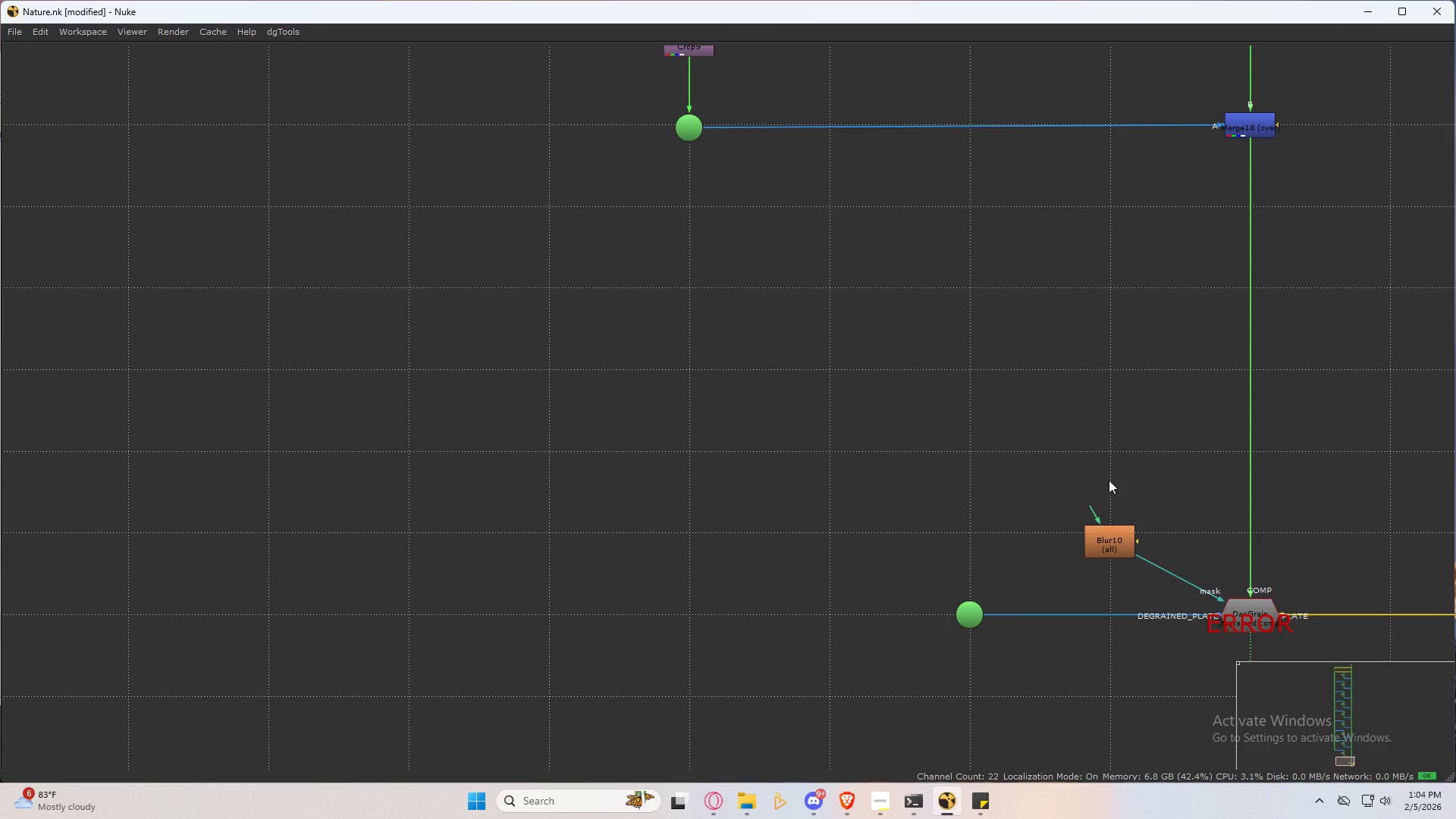 
scroll: coordinate [1038, 398], scroll_direction: down, amount: 14.0
 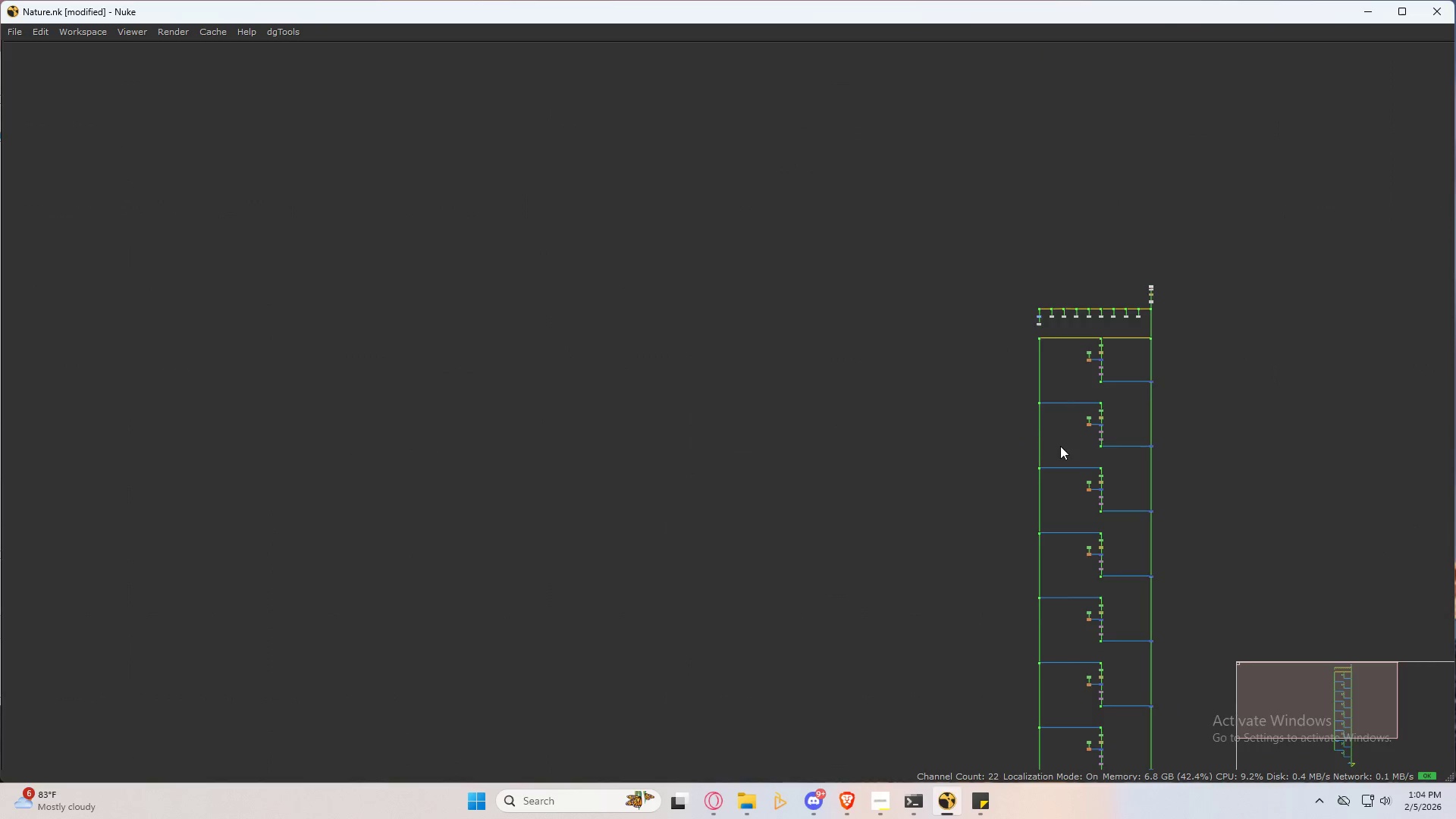 
scroll: coordinate [896, 356], scroll_direction: up, amount: 11.0
 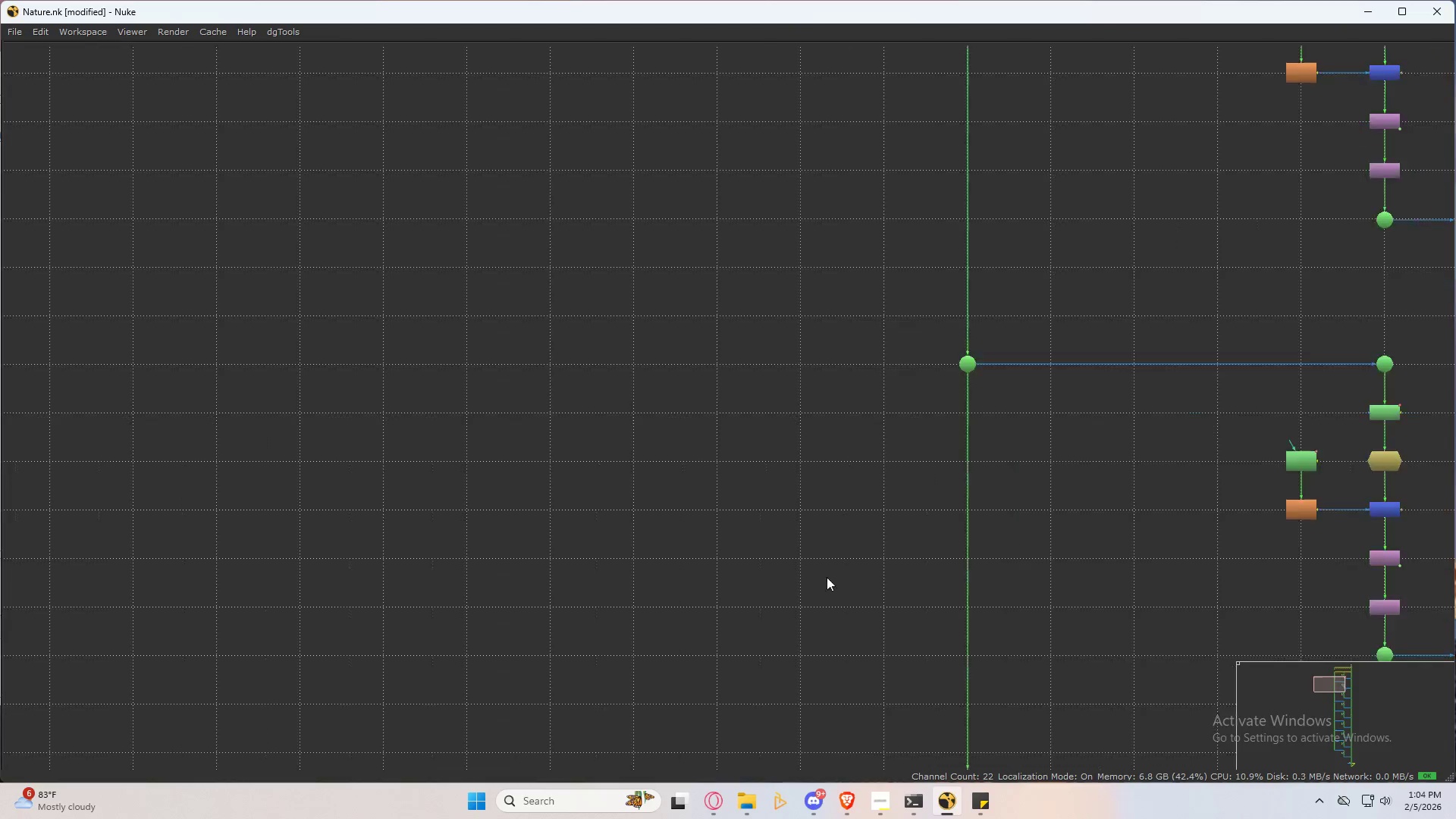 
left_click([634, 601])
 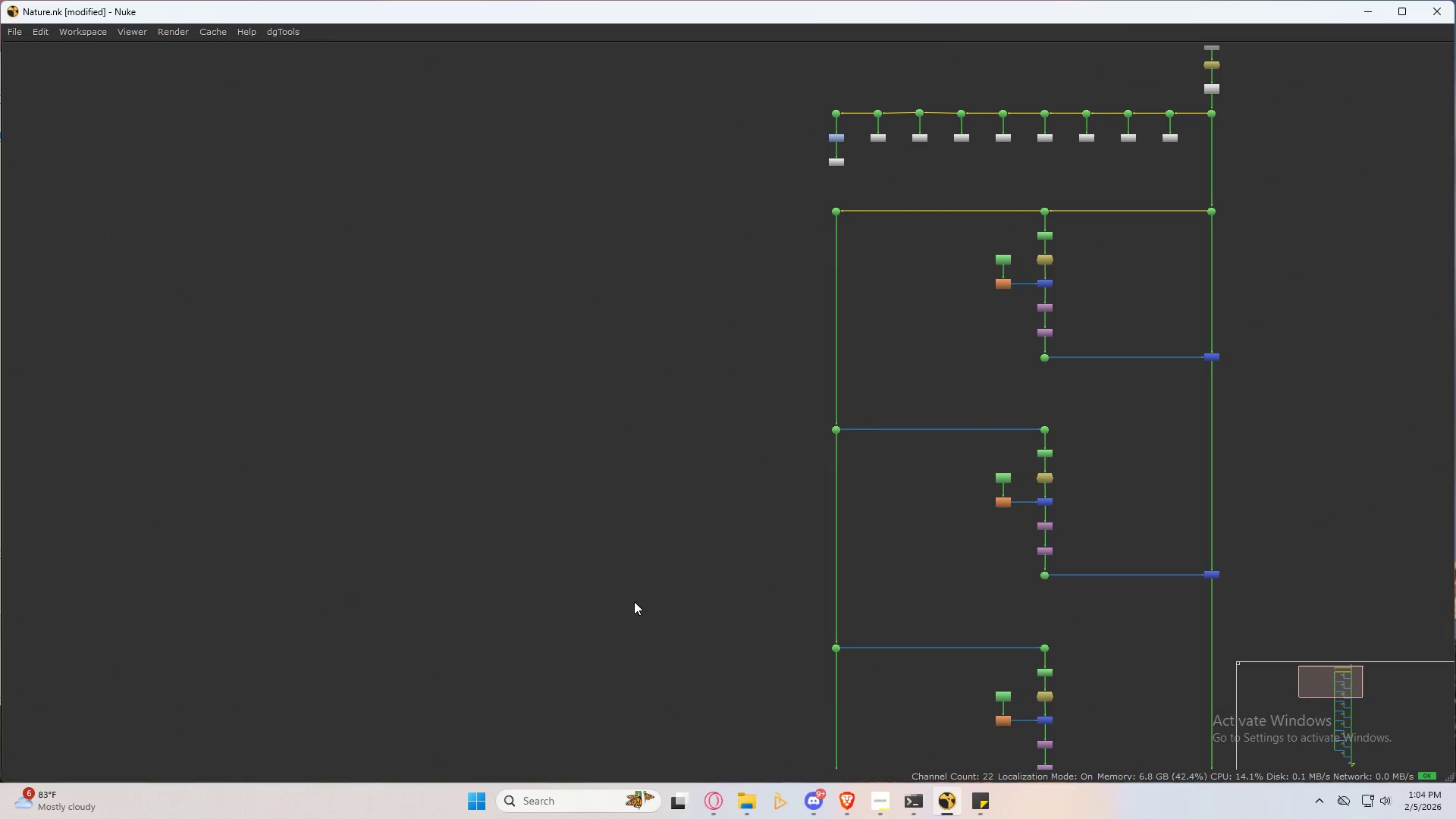 
scroll: coordinate [762, 554], scroll_direction: down, amount: 4.0
 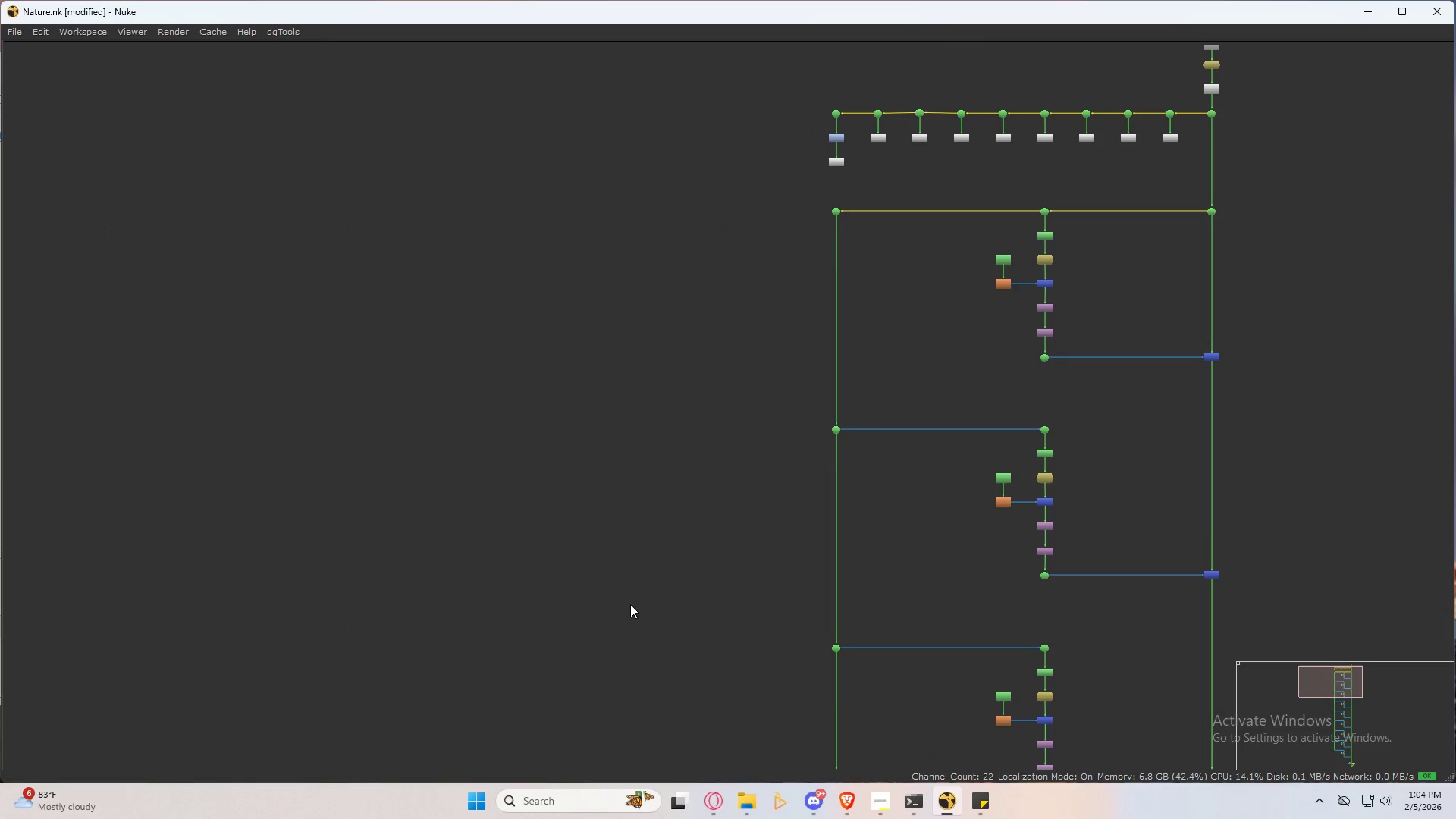 
key(Tab)
type(ad)
 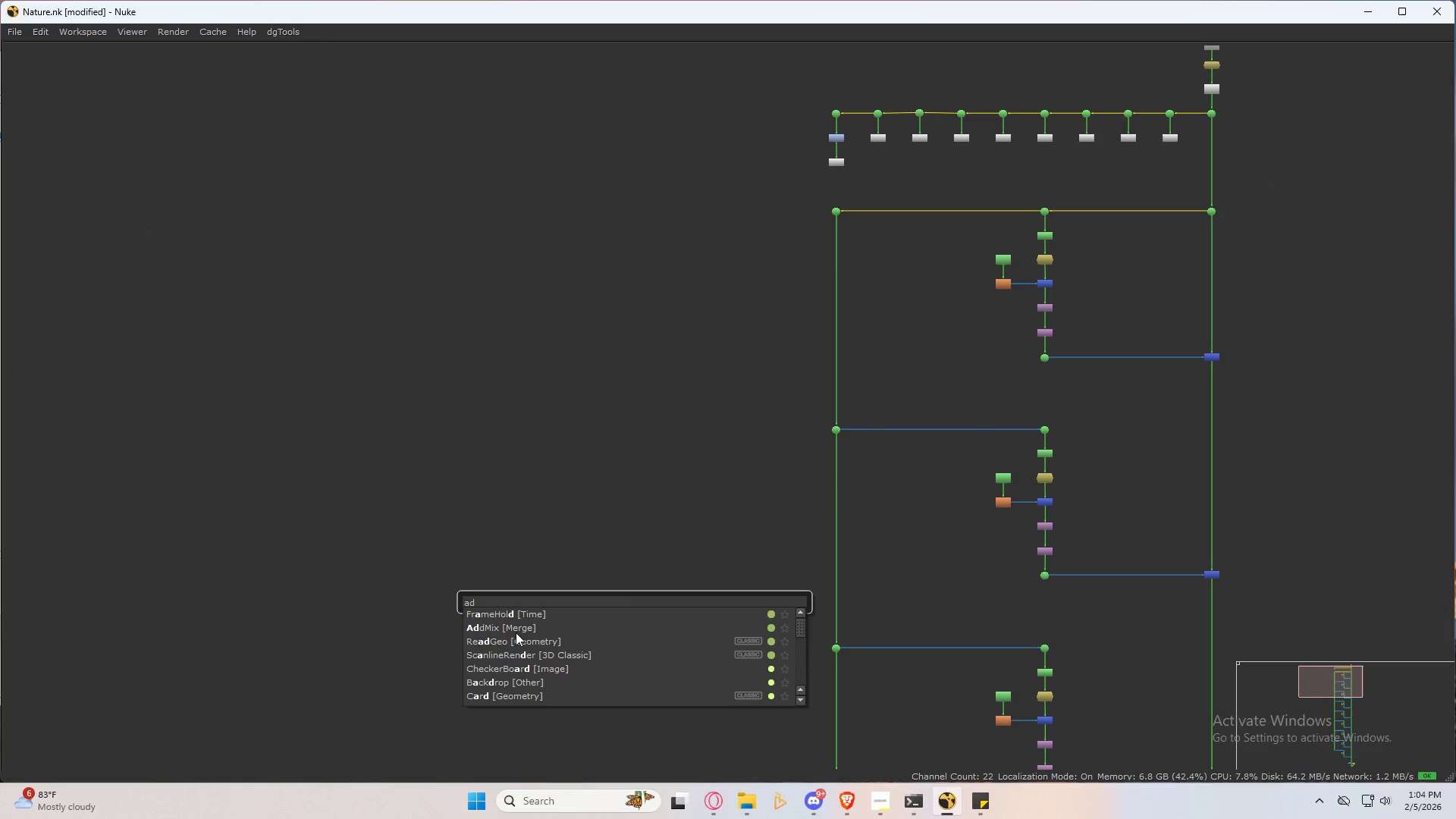 
left_click([520, 628])
 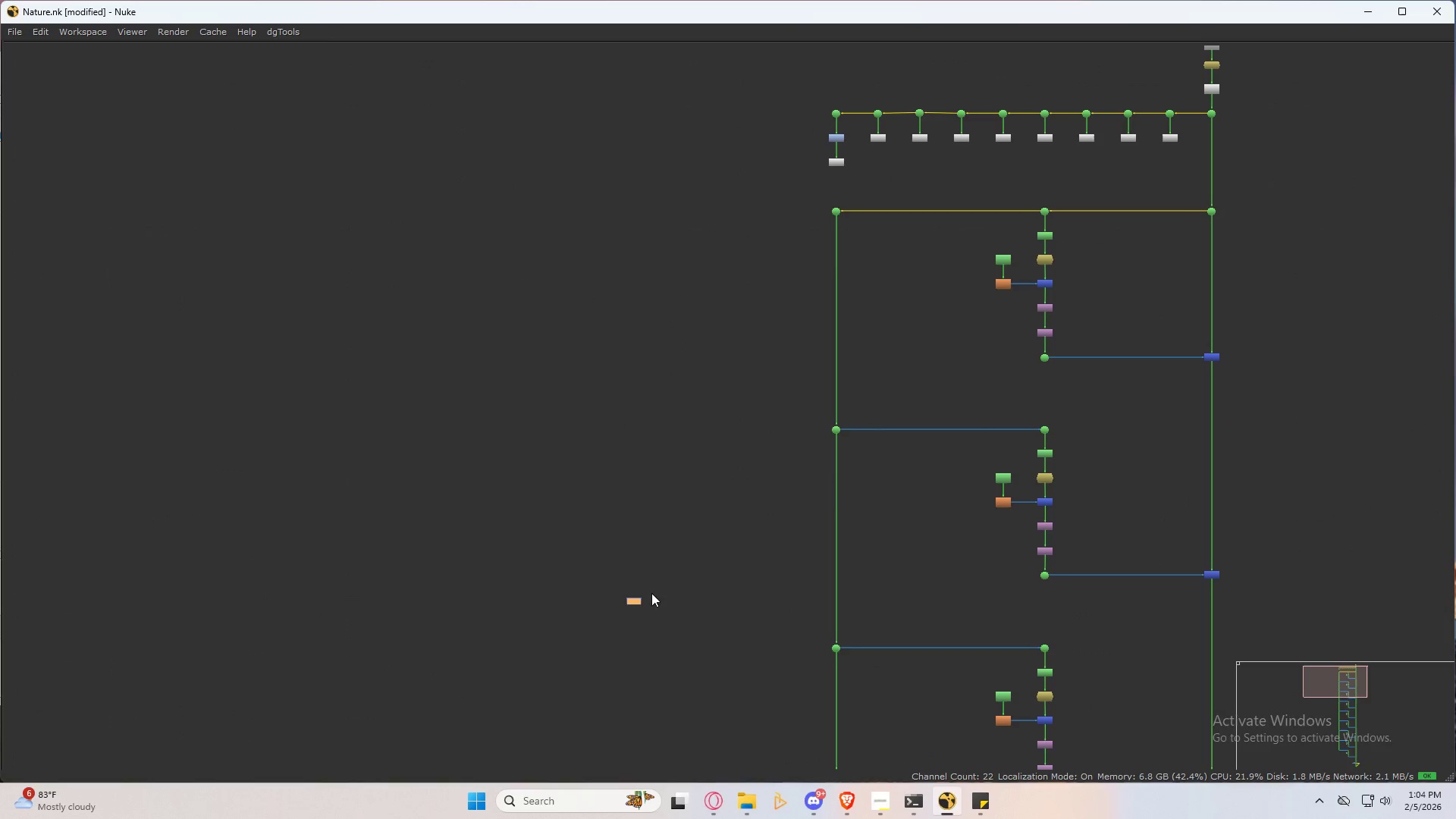 
hold_key(key=ShiftLeft, duration=0.88)
 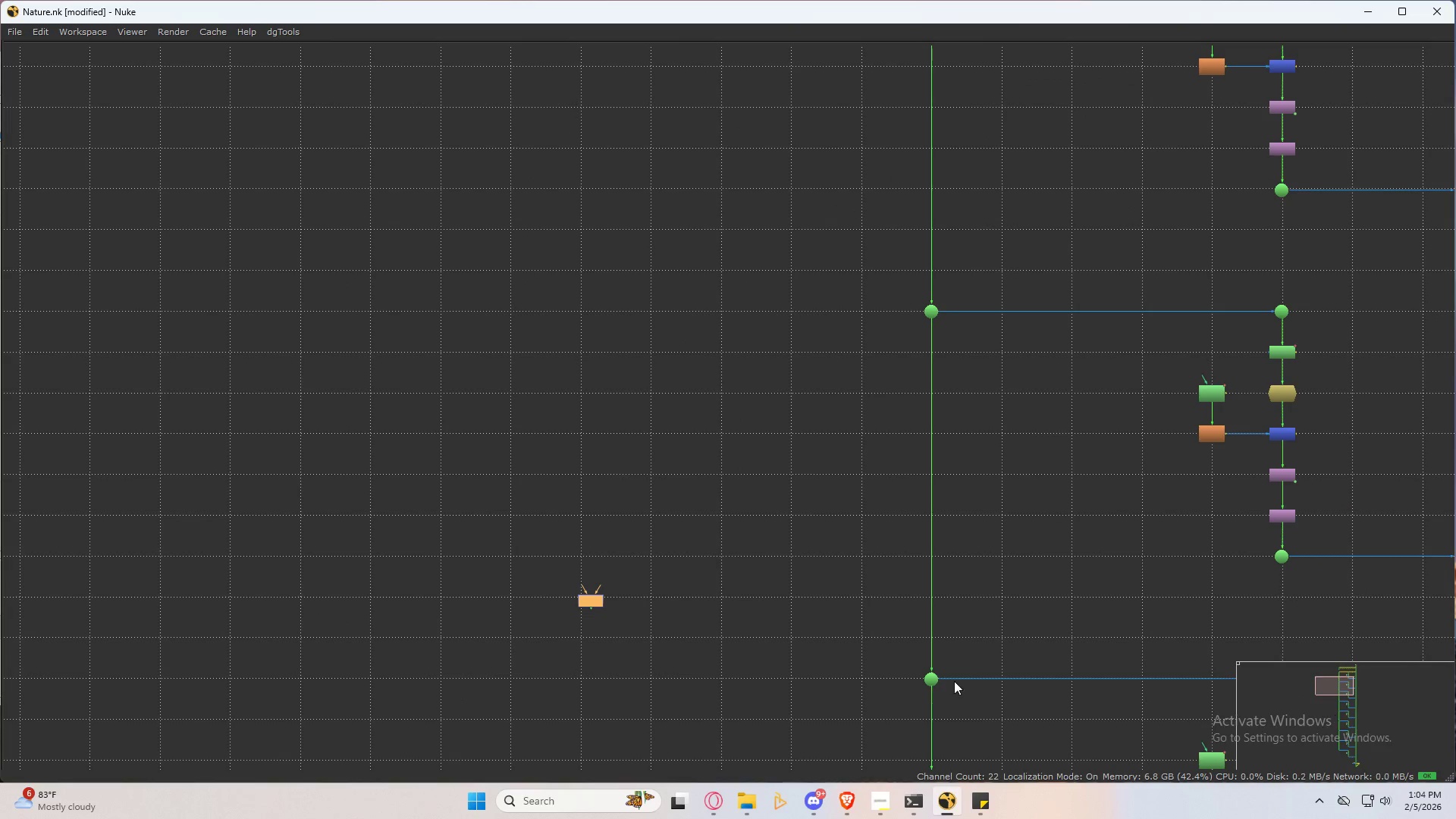 
scroll: coordinate [702, 603], scroll_direction: up, amount: 3.0
 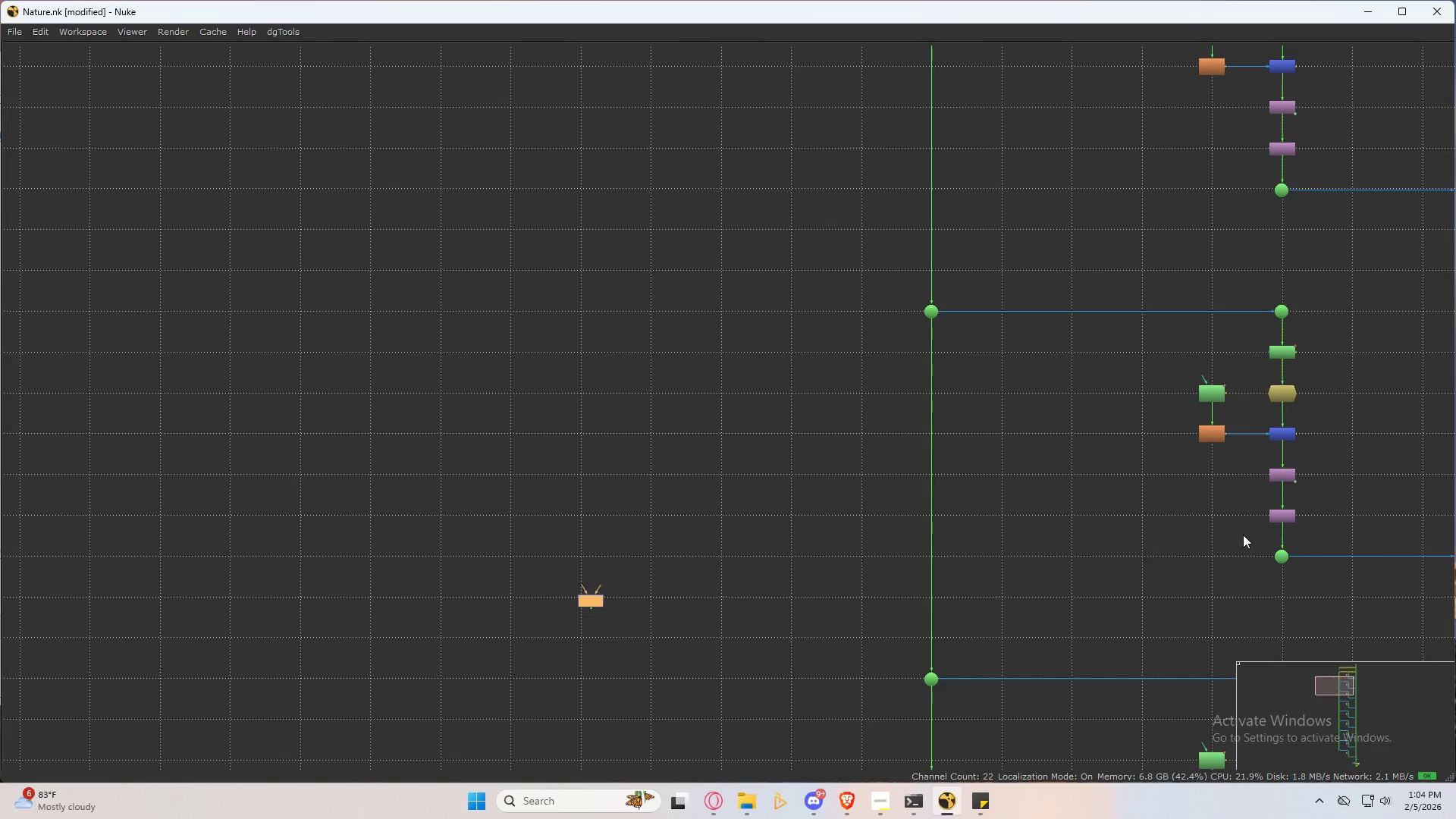 
left_click_drag(start_coordinate=[1316, 535], to_coordinate=[1455, 818])
 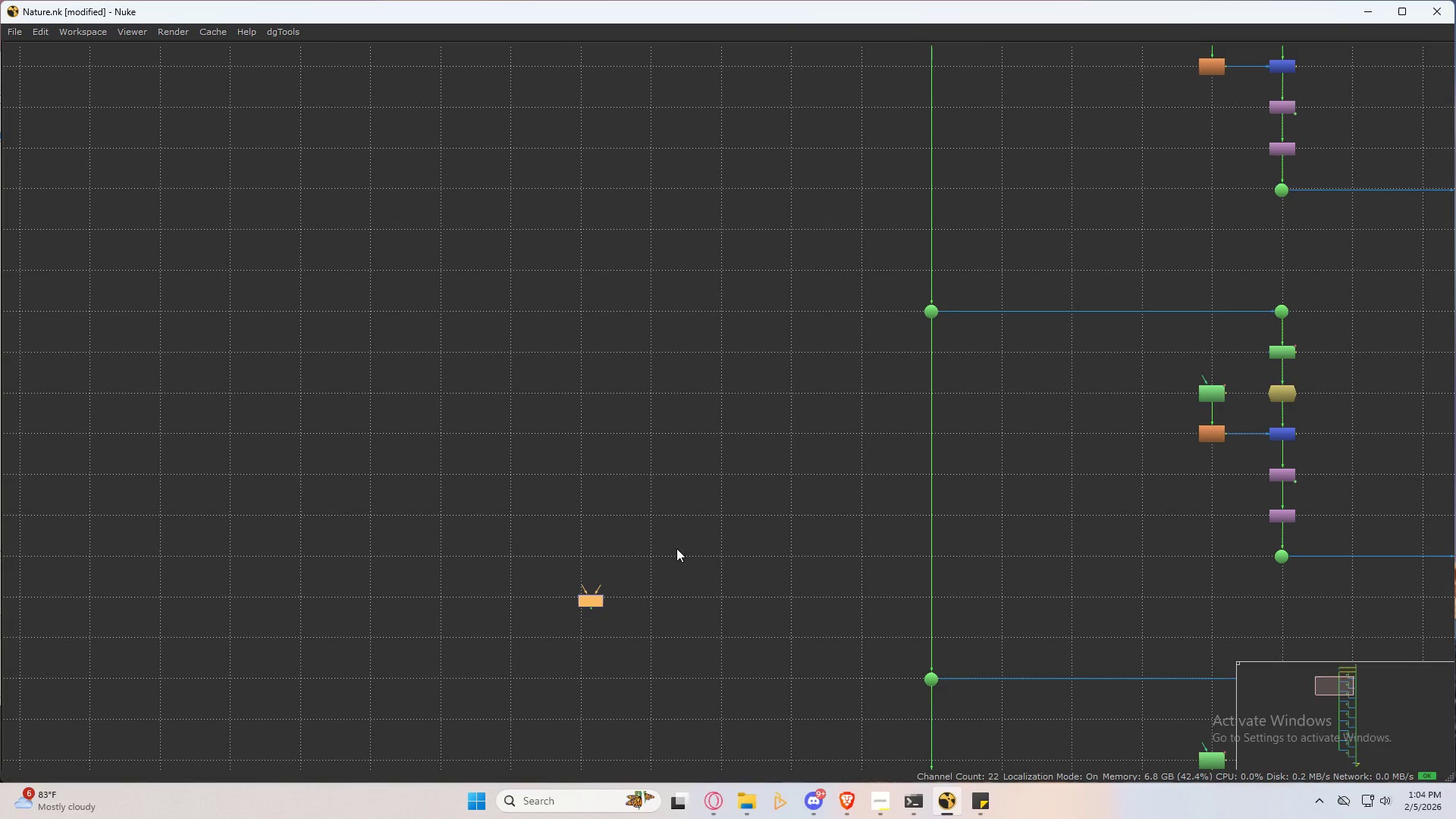 
left_click_drag(start_coordinate=[656, 547], to_coordinate=[362, 718])
 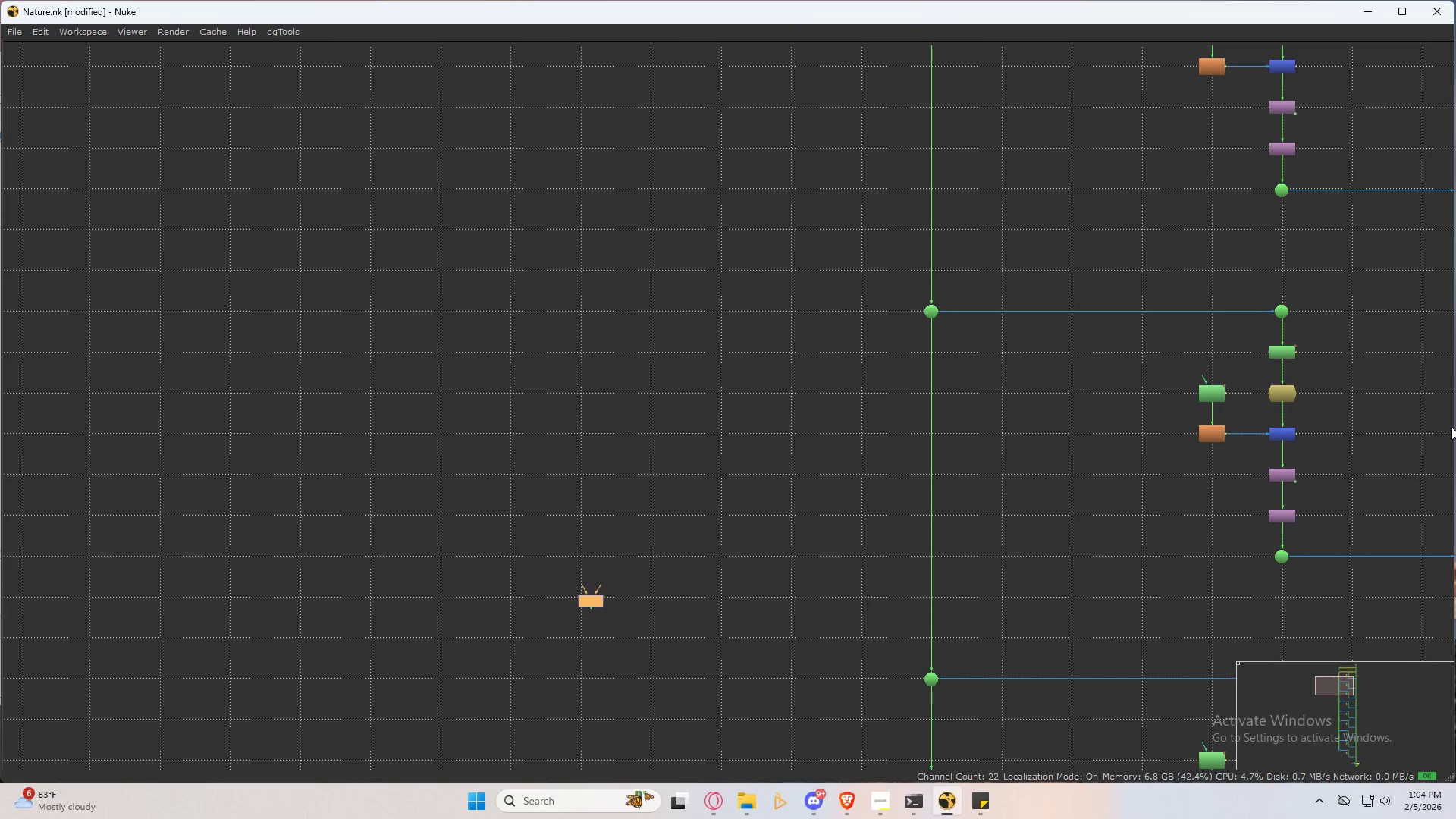 
hold_key(key=ShiftLeft, duration=0.61)
left_click_drag(start_coordinate=[1307, 533], to_coordinate=[1162, 605])
 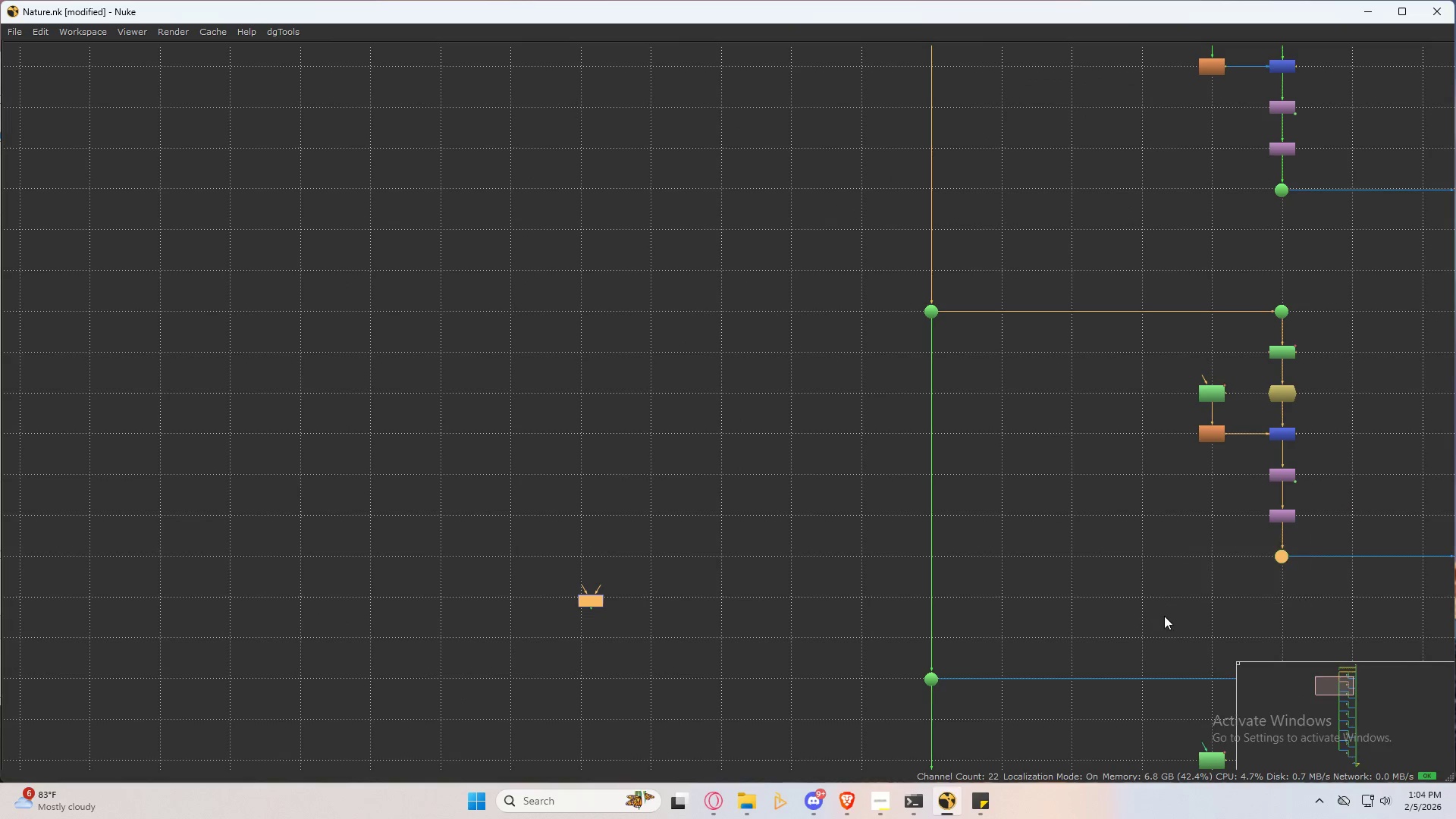 
hold_key(key=ShiftLeft, duration=6.16)
 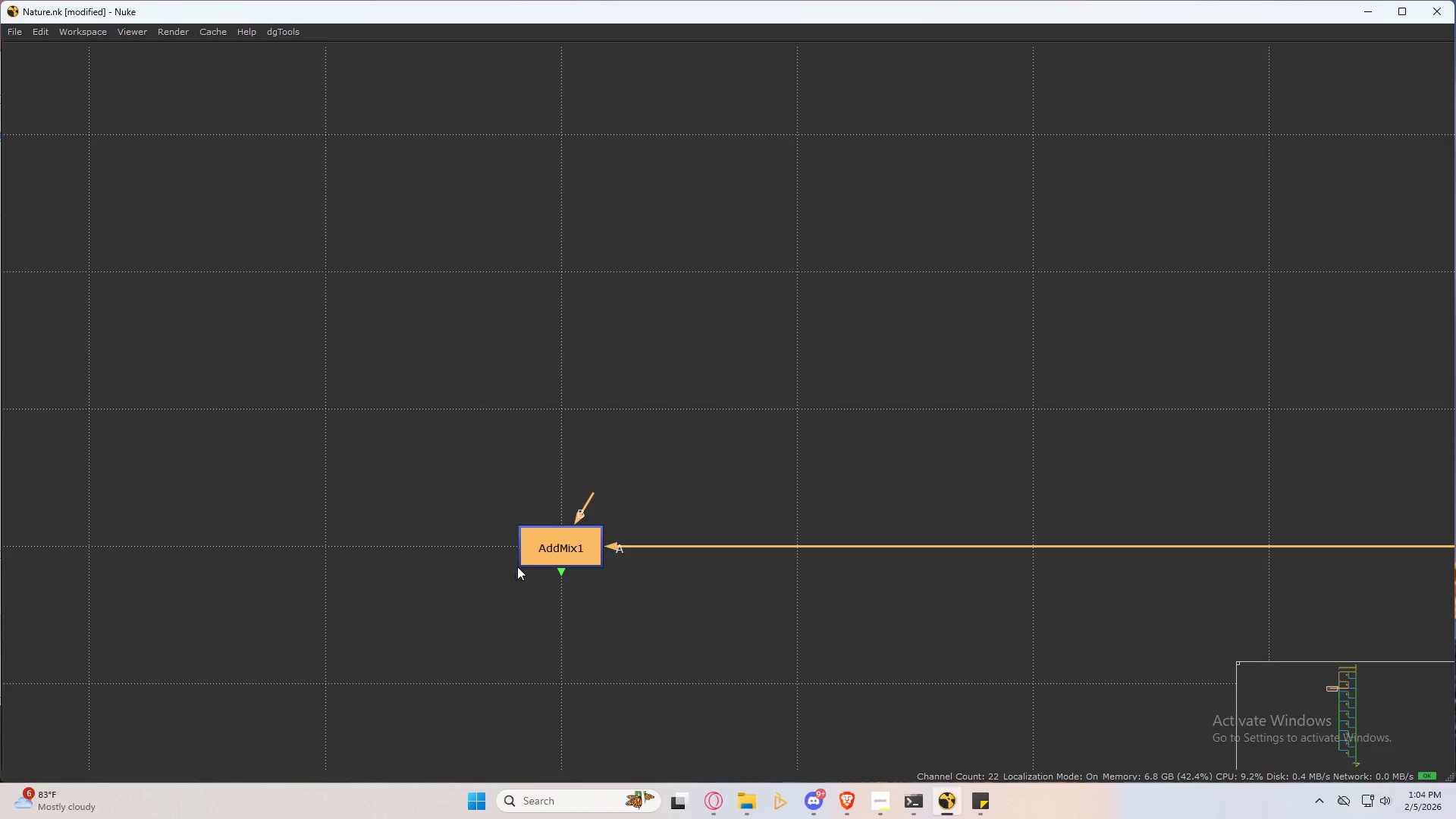 
key(Y)
 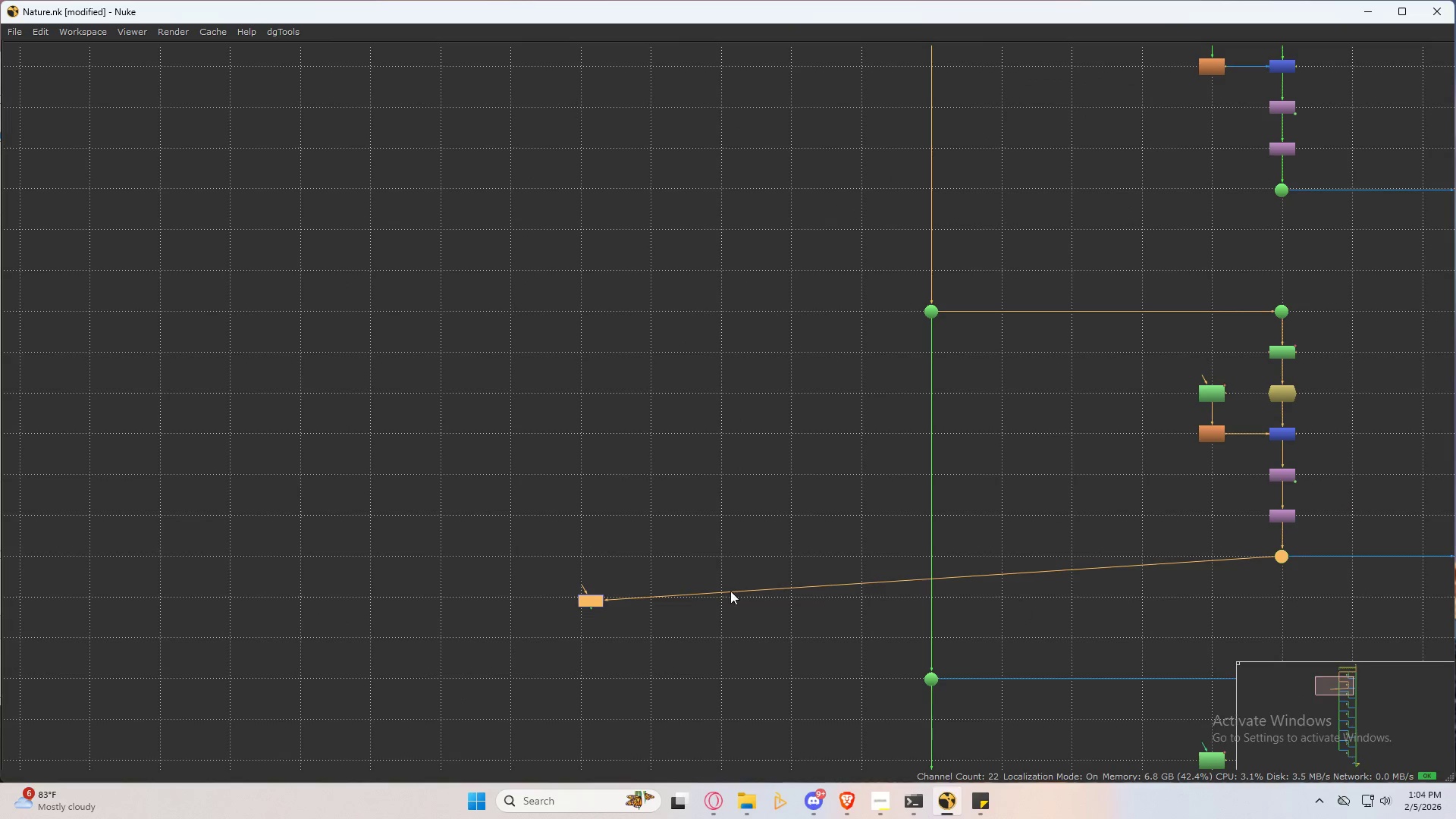 
left_click_drag(start_coordinate=[661, 699], to_coordinate=[656, 695])
 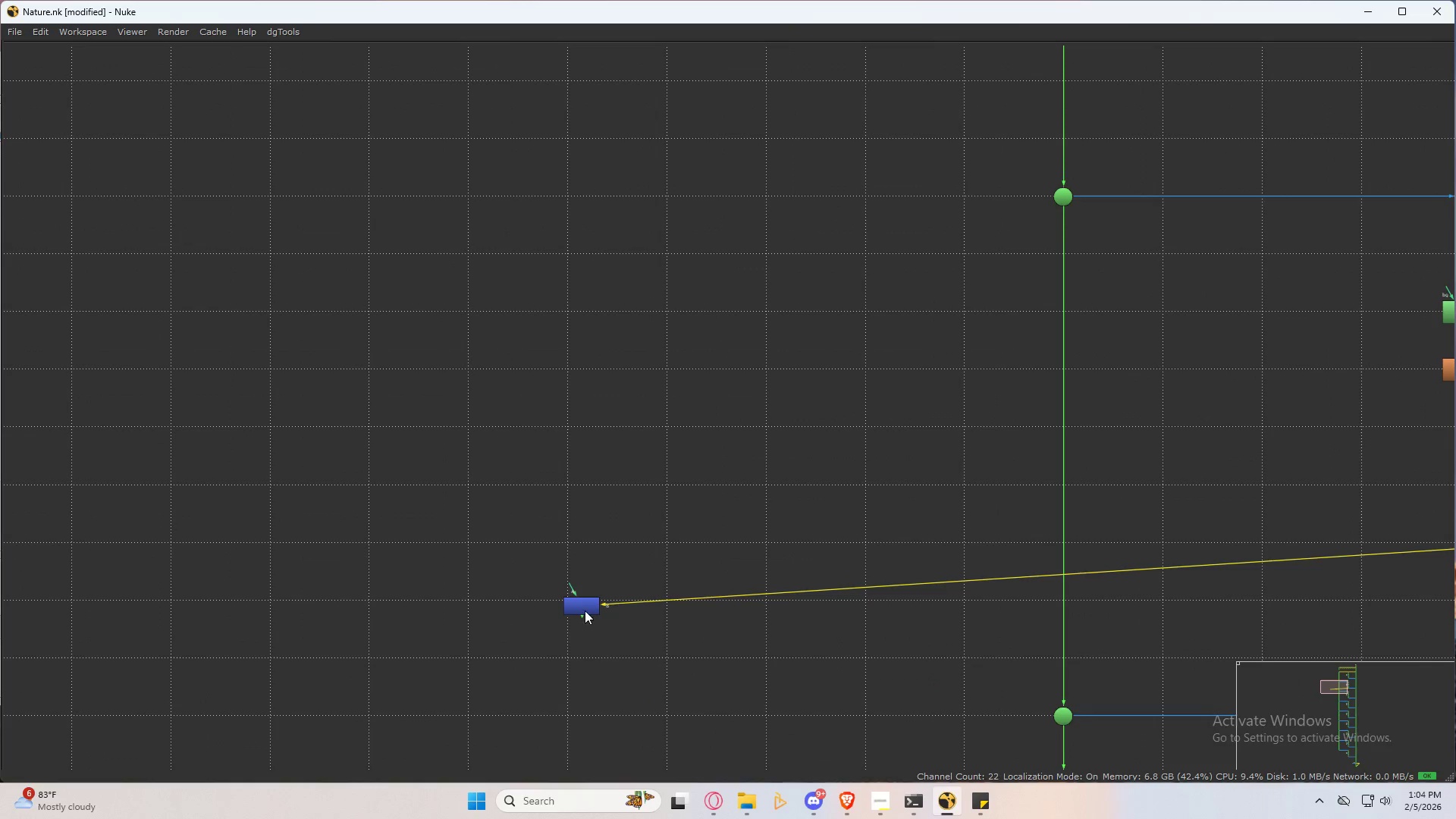 
scroll: coordinate [613, 590], scroll_direction: up, amount: 2.0
 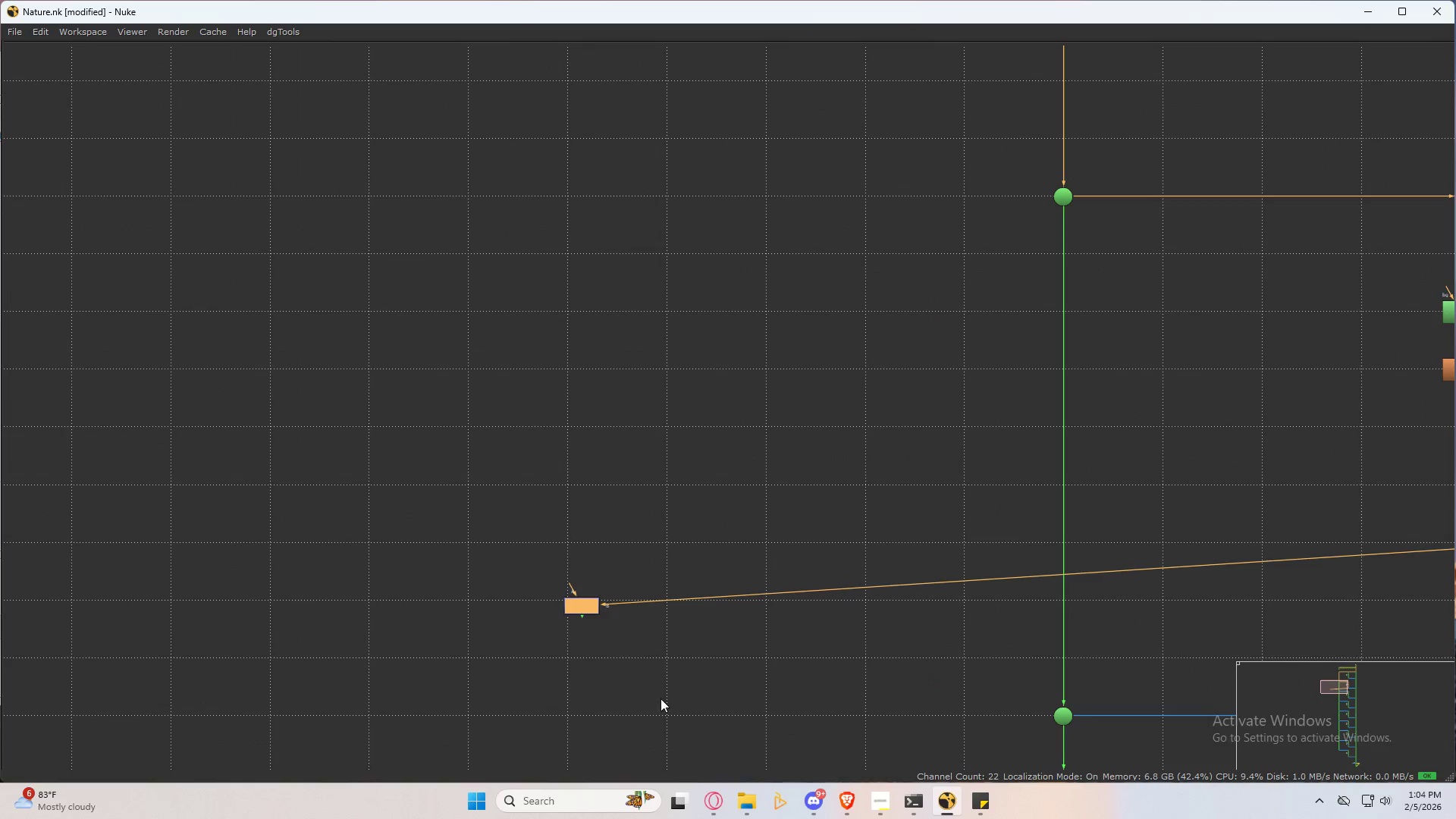 
left_click_drag(start_coordinate=[583, 604], to_coordinate=[573, 540])
 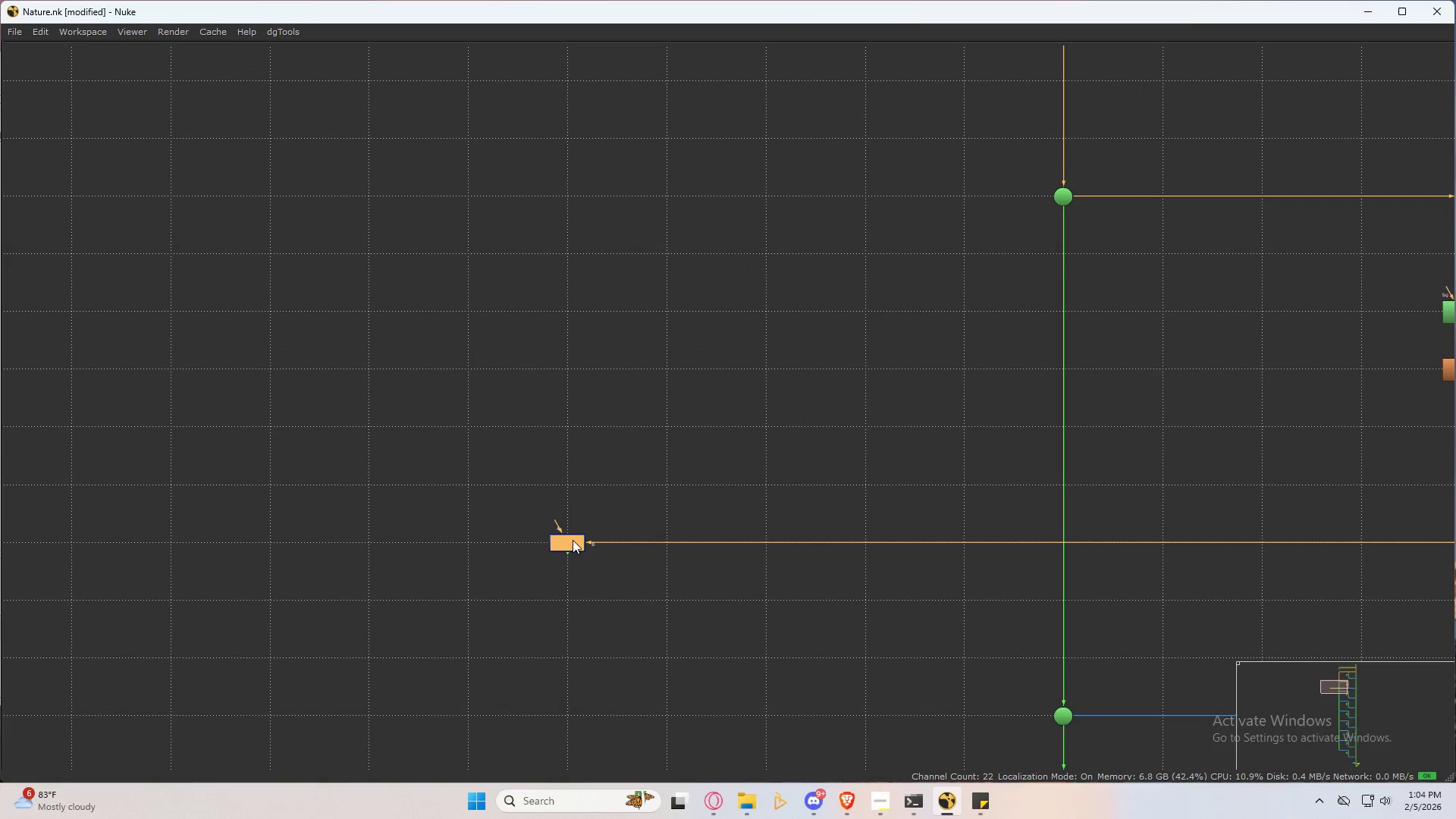 
left_click([569, 548])
 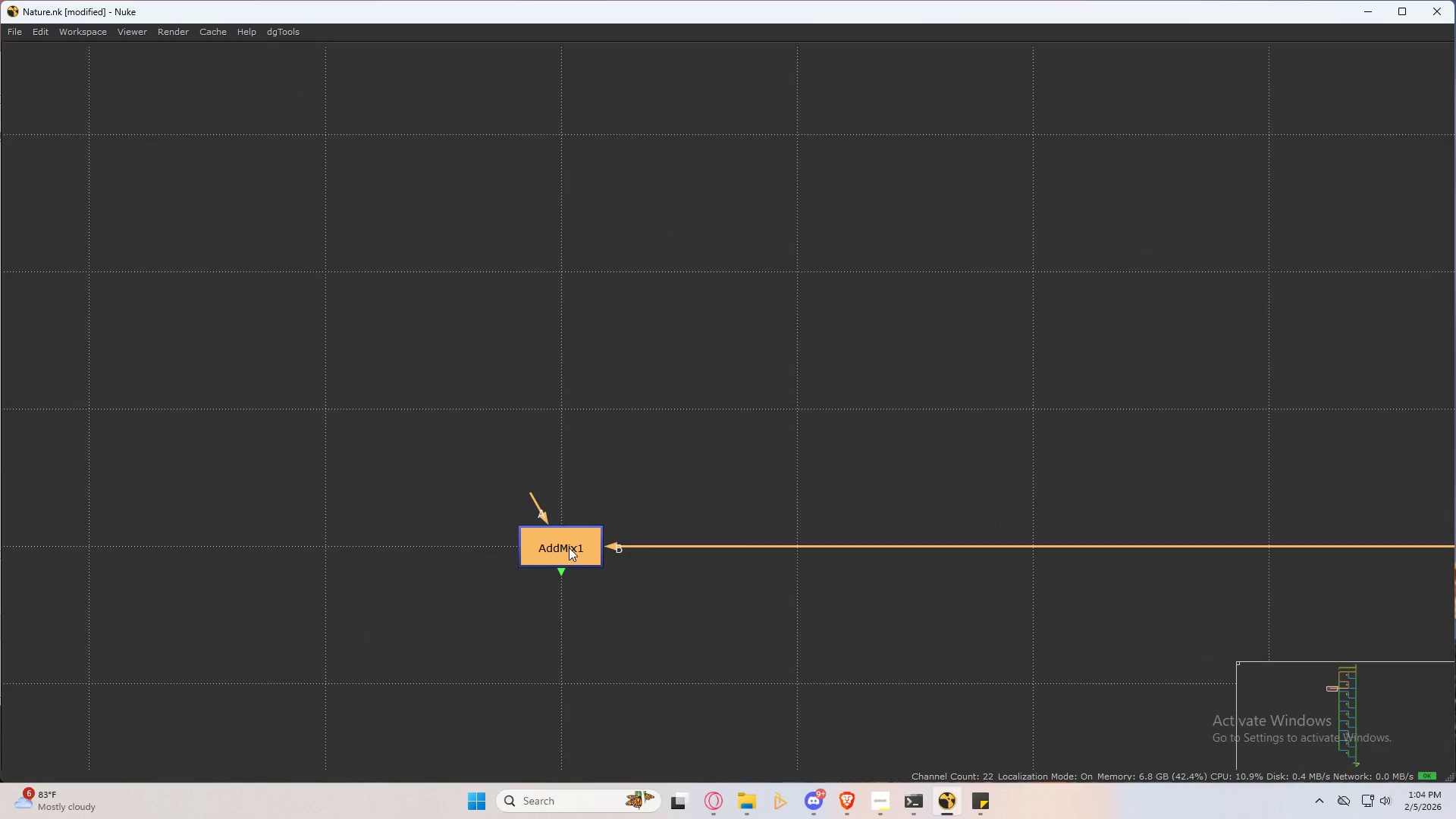 
scroll: coordinate [573, 540], scroll_direction: up, amount: 5.0
 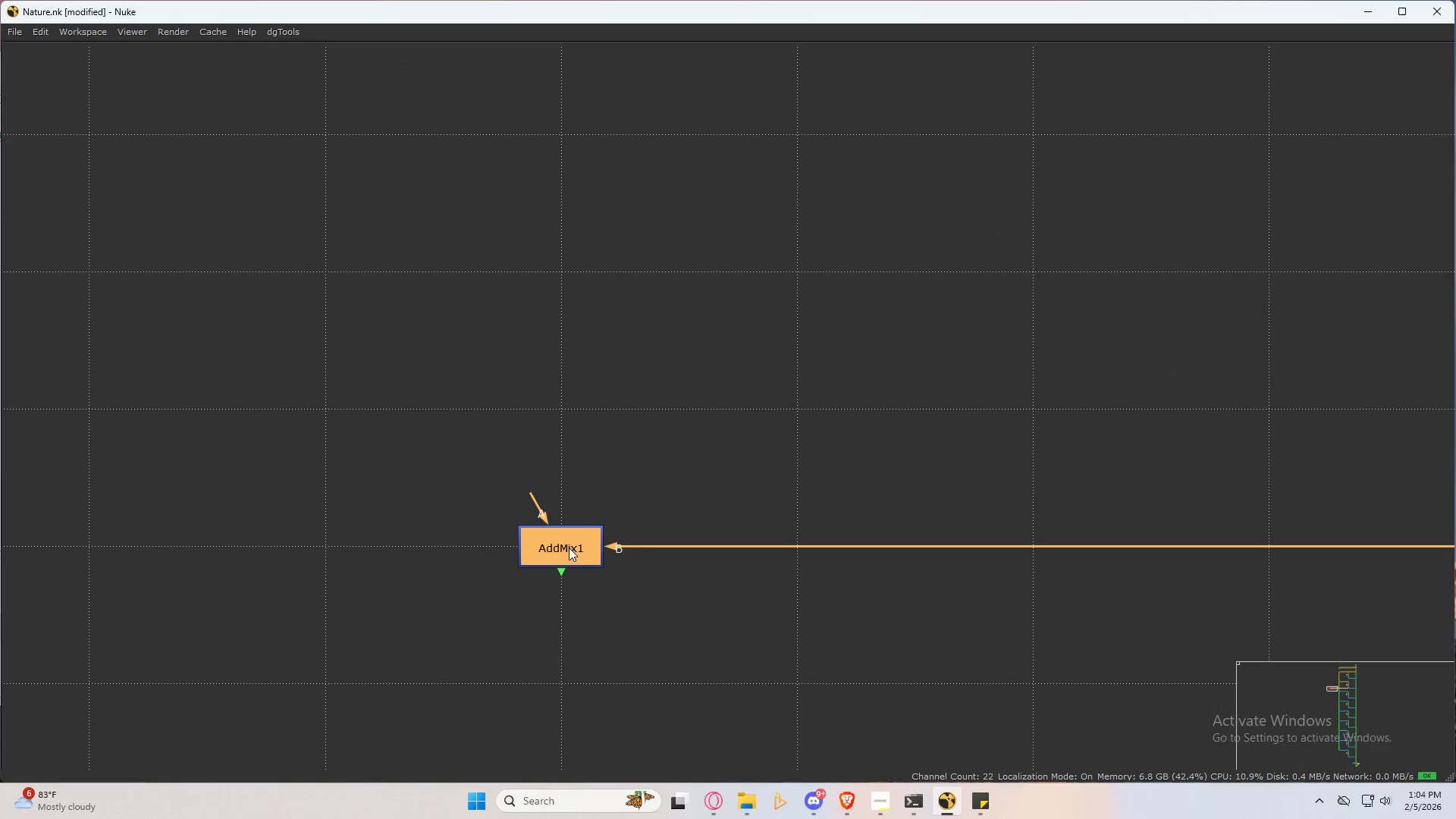 
hold_key(key=ControlLeft, duration=0.48)
triple_click([568, 548])
 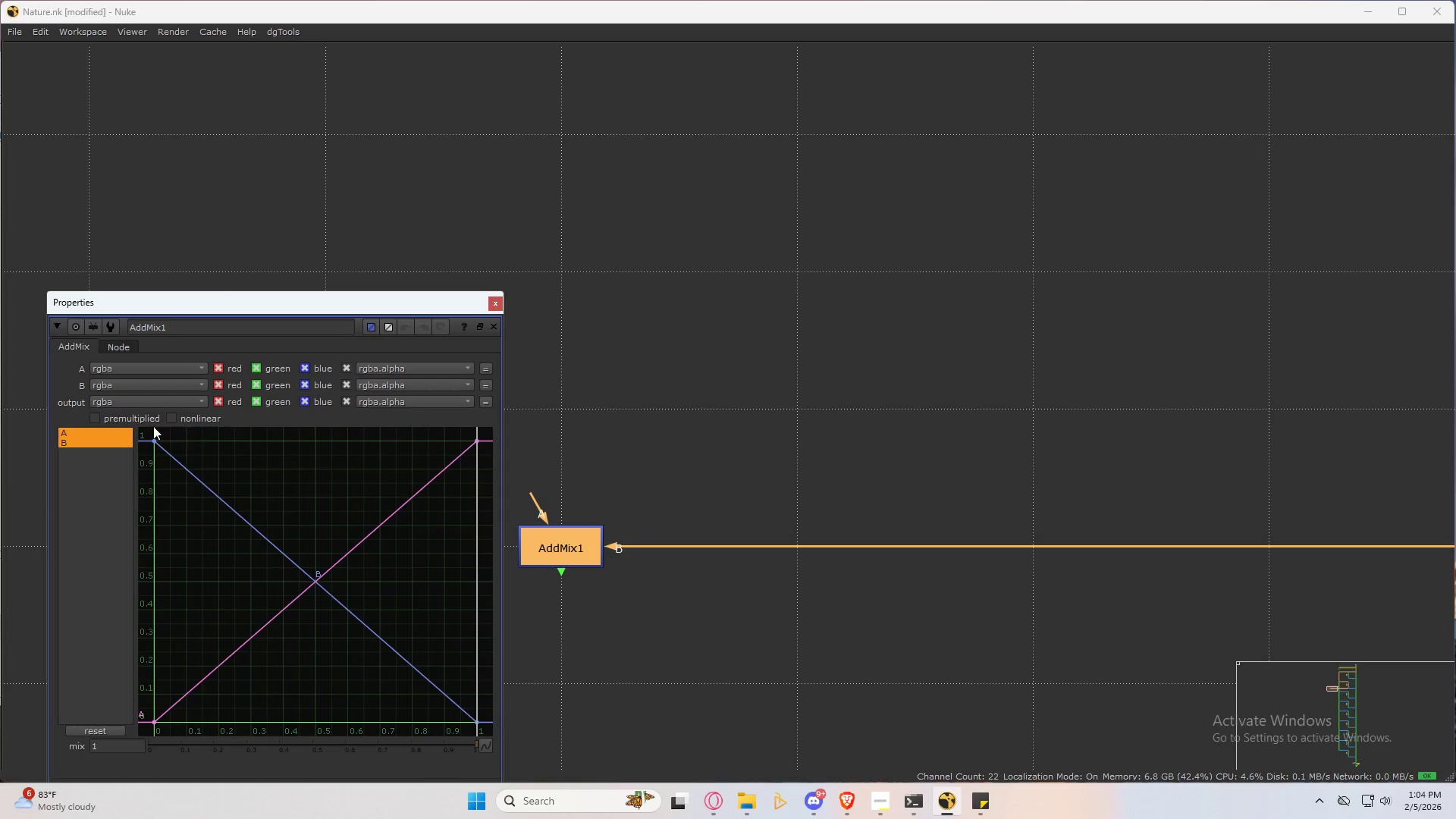 
left_click([140, 419])
 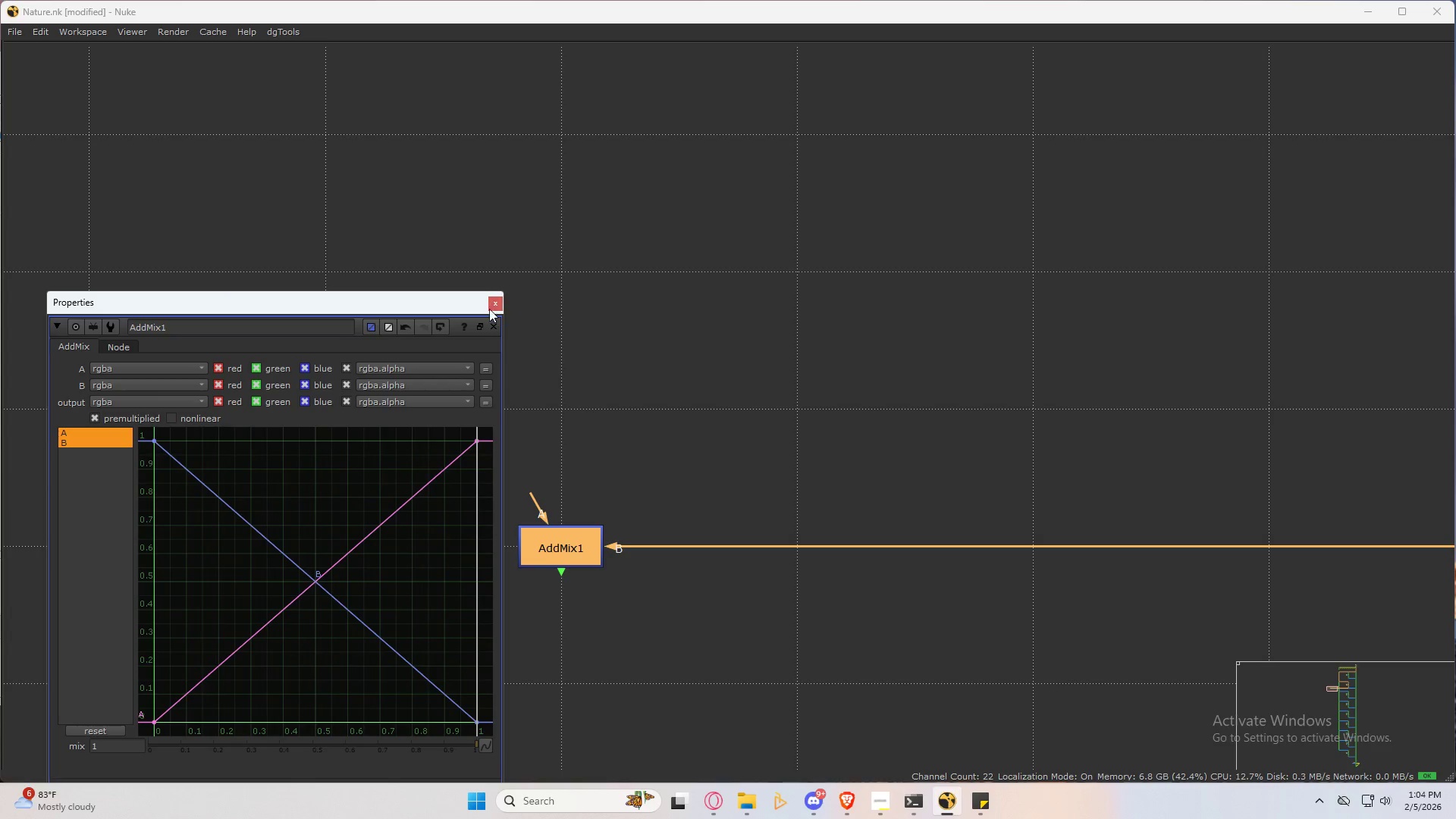 
left_click([494, 303])
 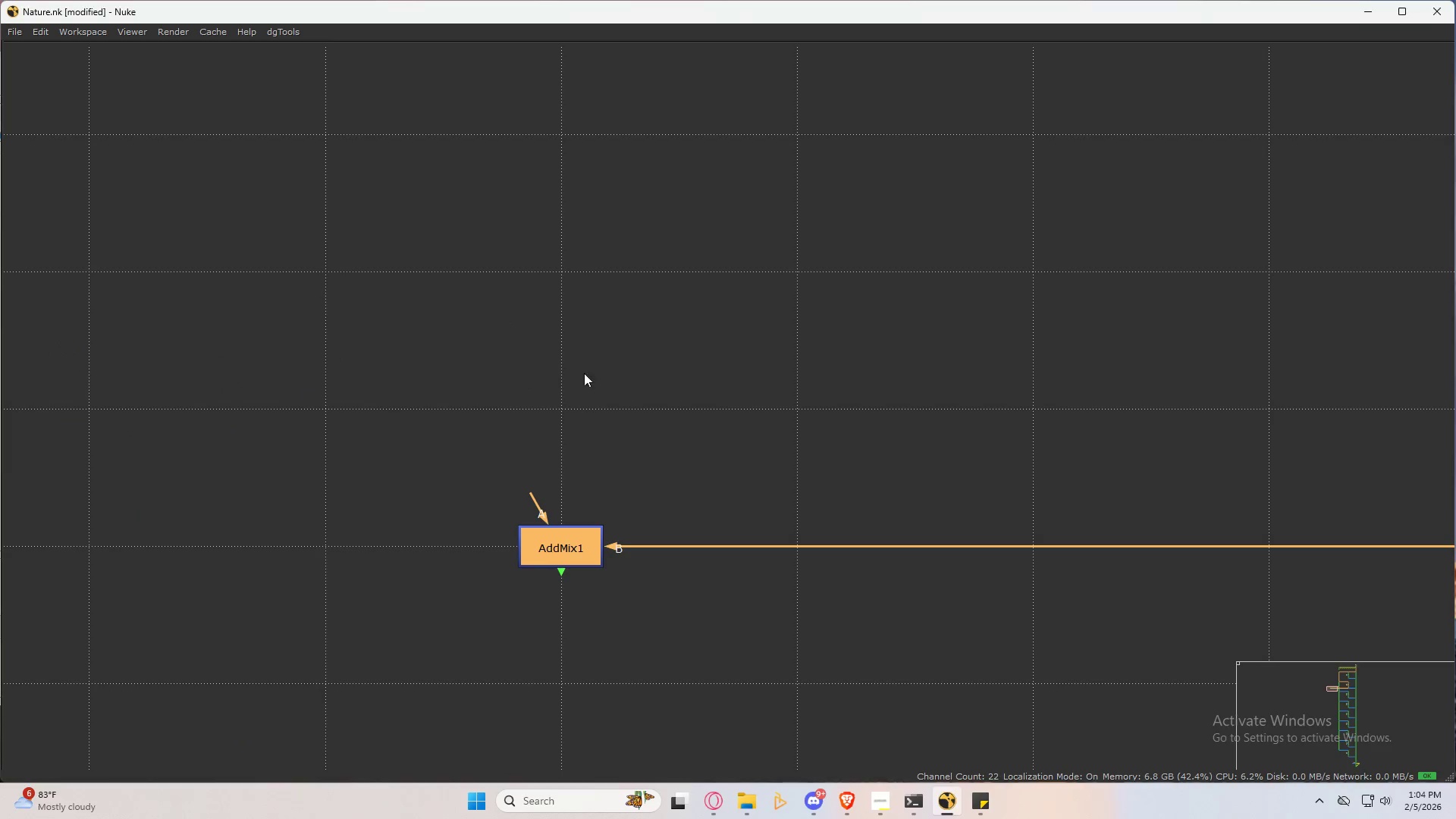 
left_click_drag(start_coordinate=[708, 403], to_coordinate=[431, 668])
 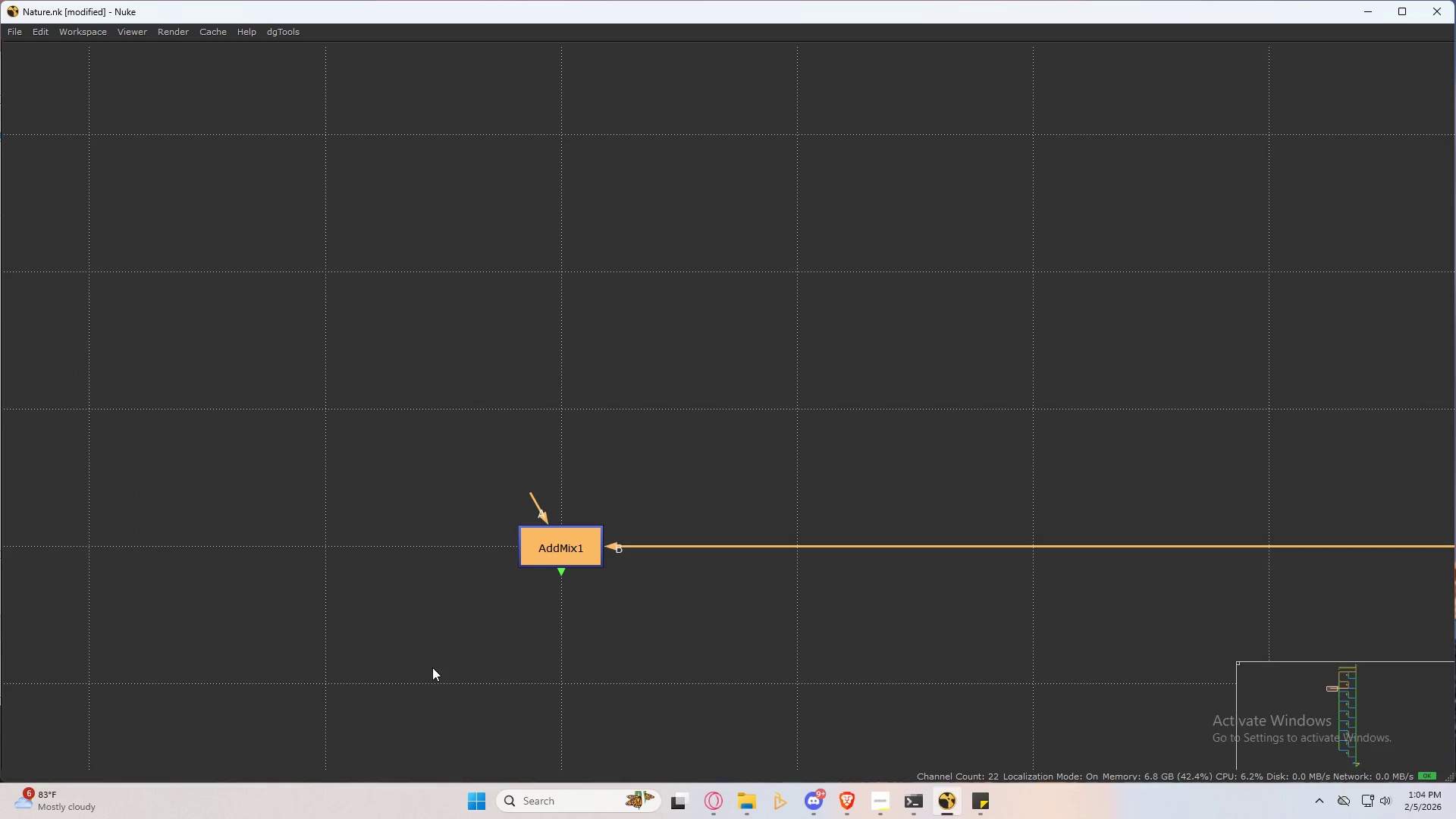 
key(Shift+X)
 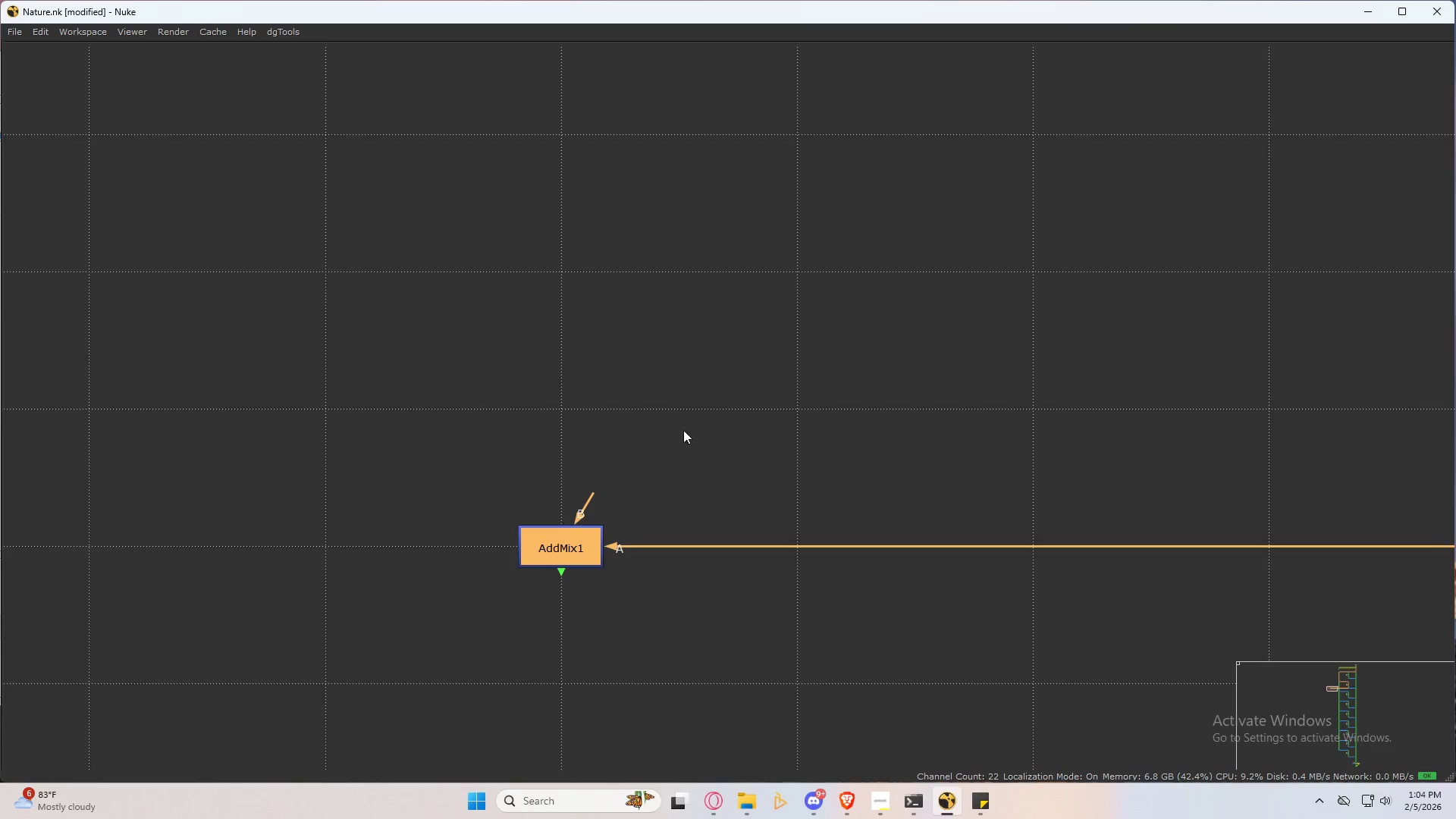 
left_click_drag(start_coordinate=[701, 417], to_coordinate=[425, 648])
 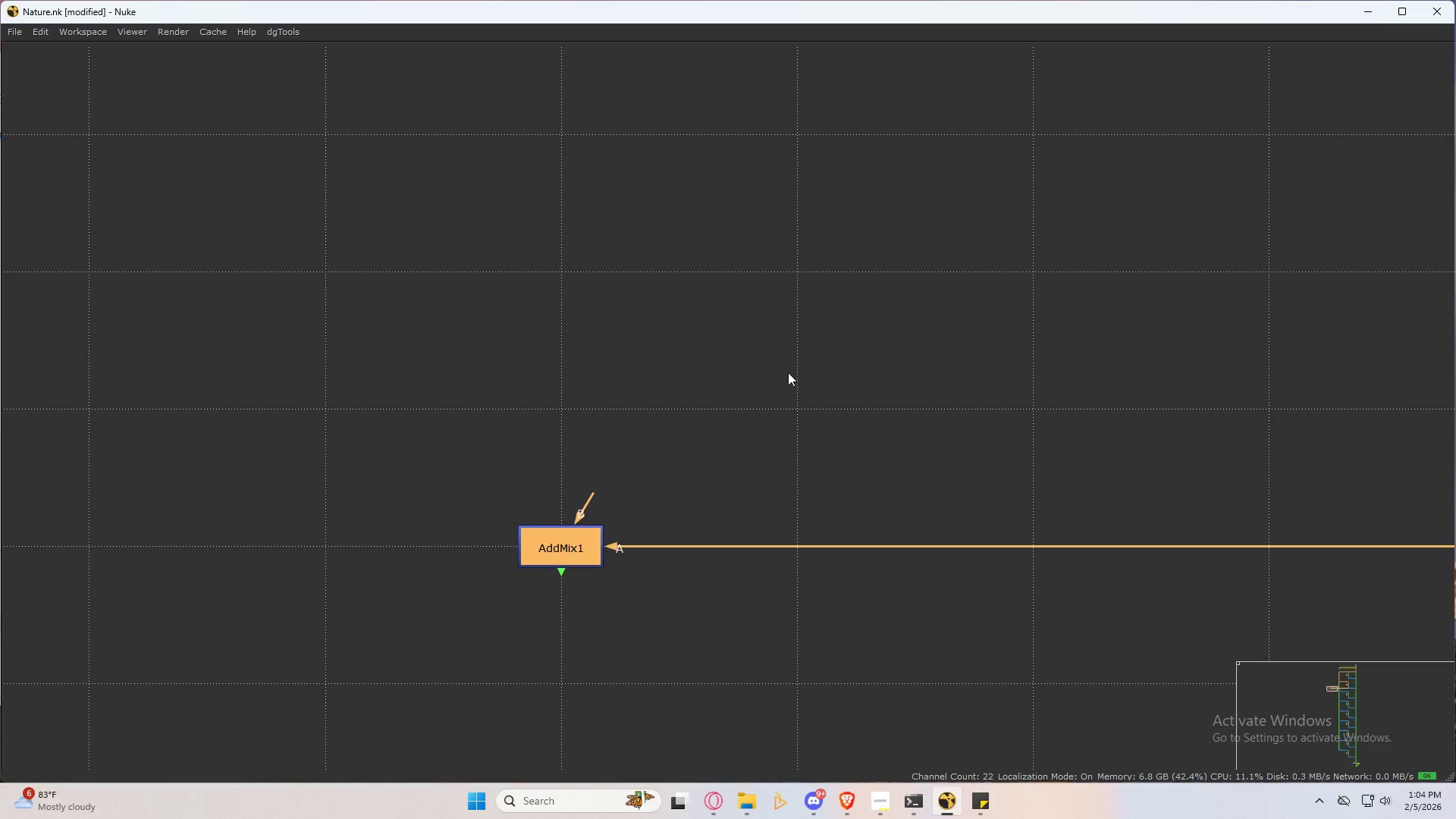 
scroll: coordinate [777, 397], scroll_direction: down, amount: 7.0
 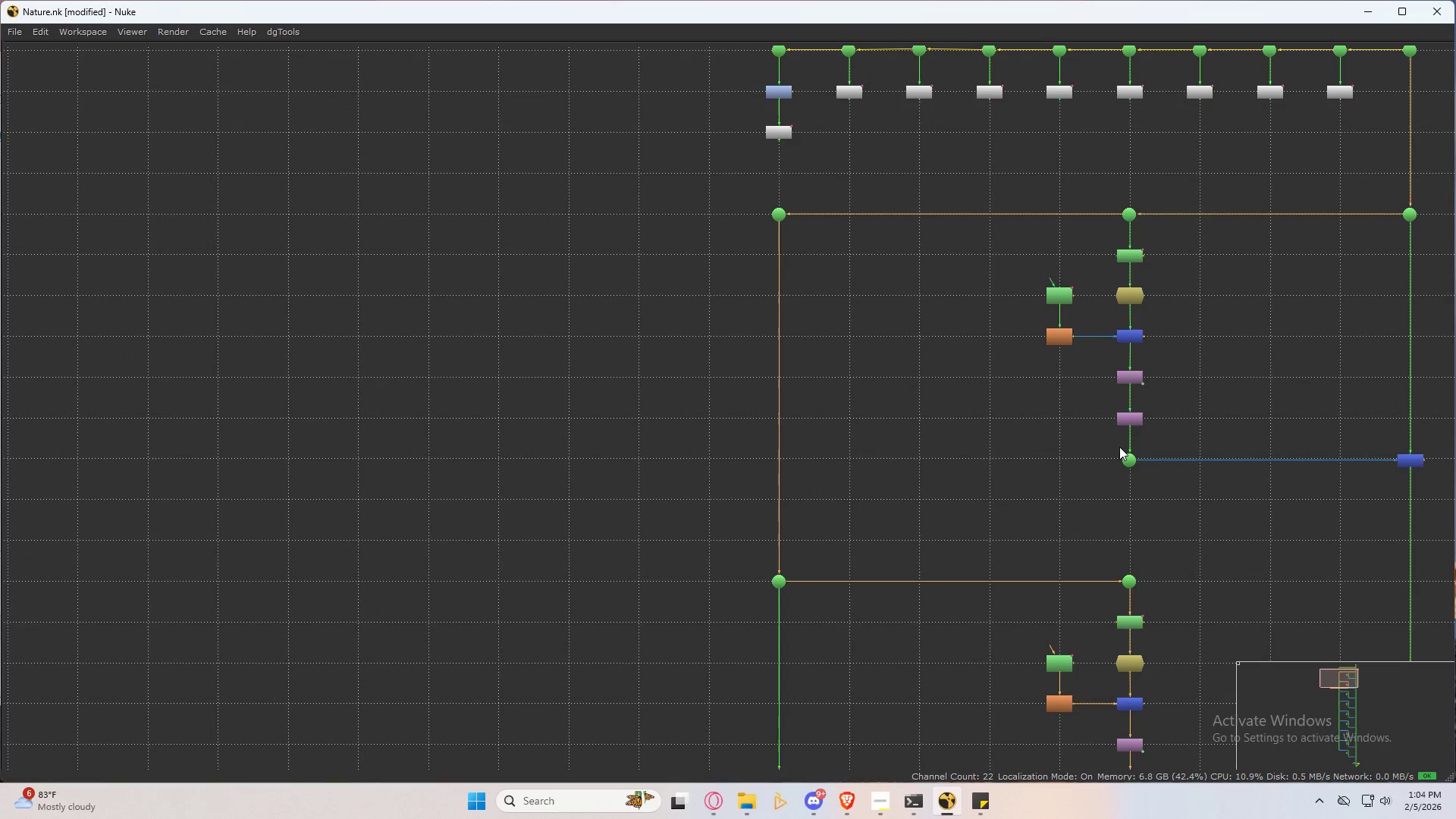 
hold_key(key=ShiftLeft, duration=0.52)
left_click_drag(start_coordinate=[1156, 435], to_coordinate=[1059, 518])
 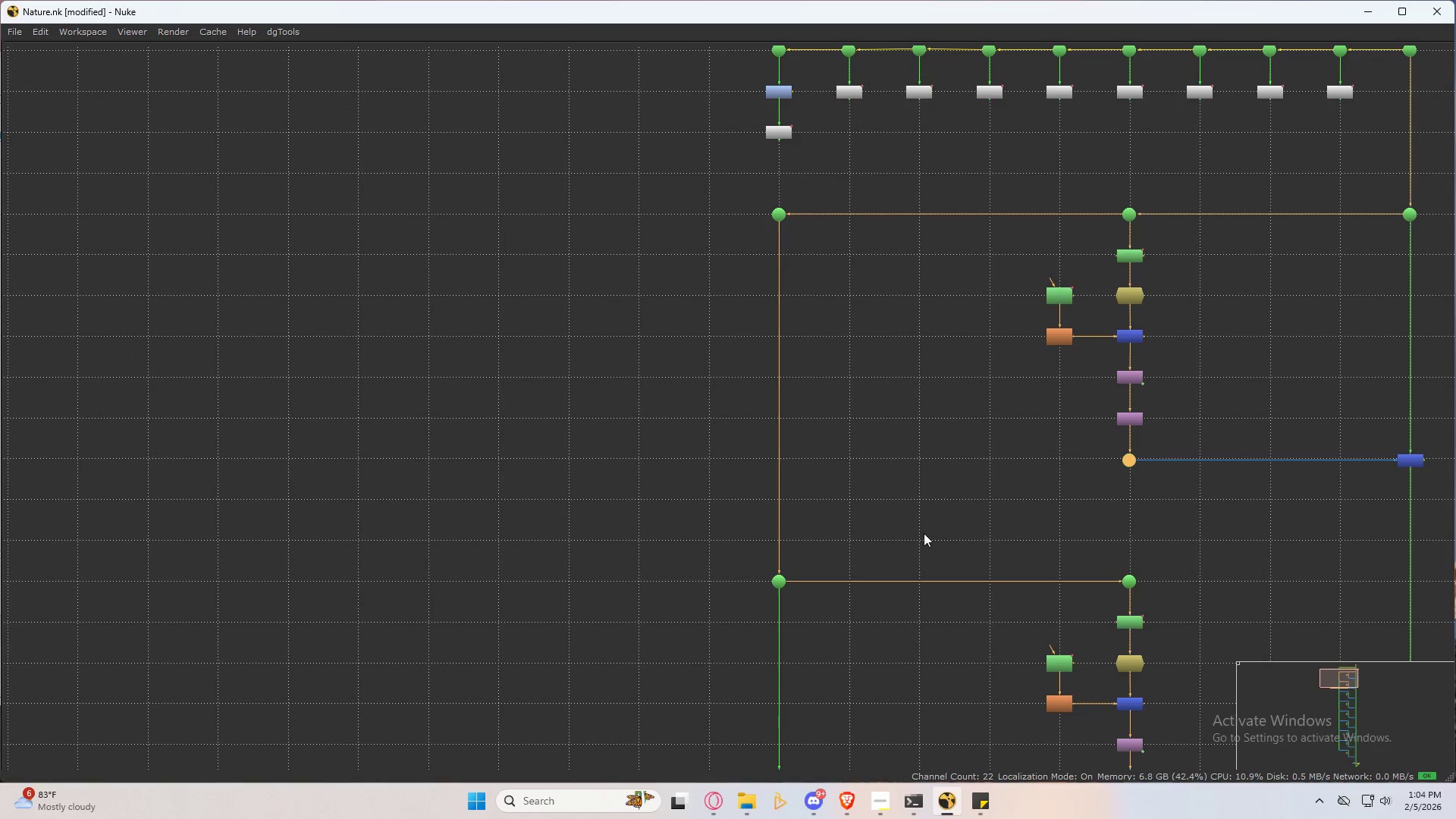 
key(Y)
 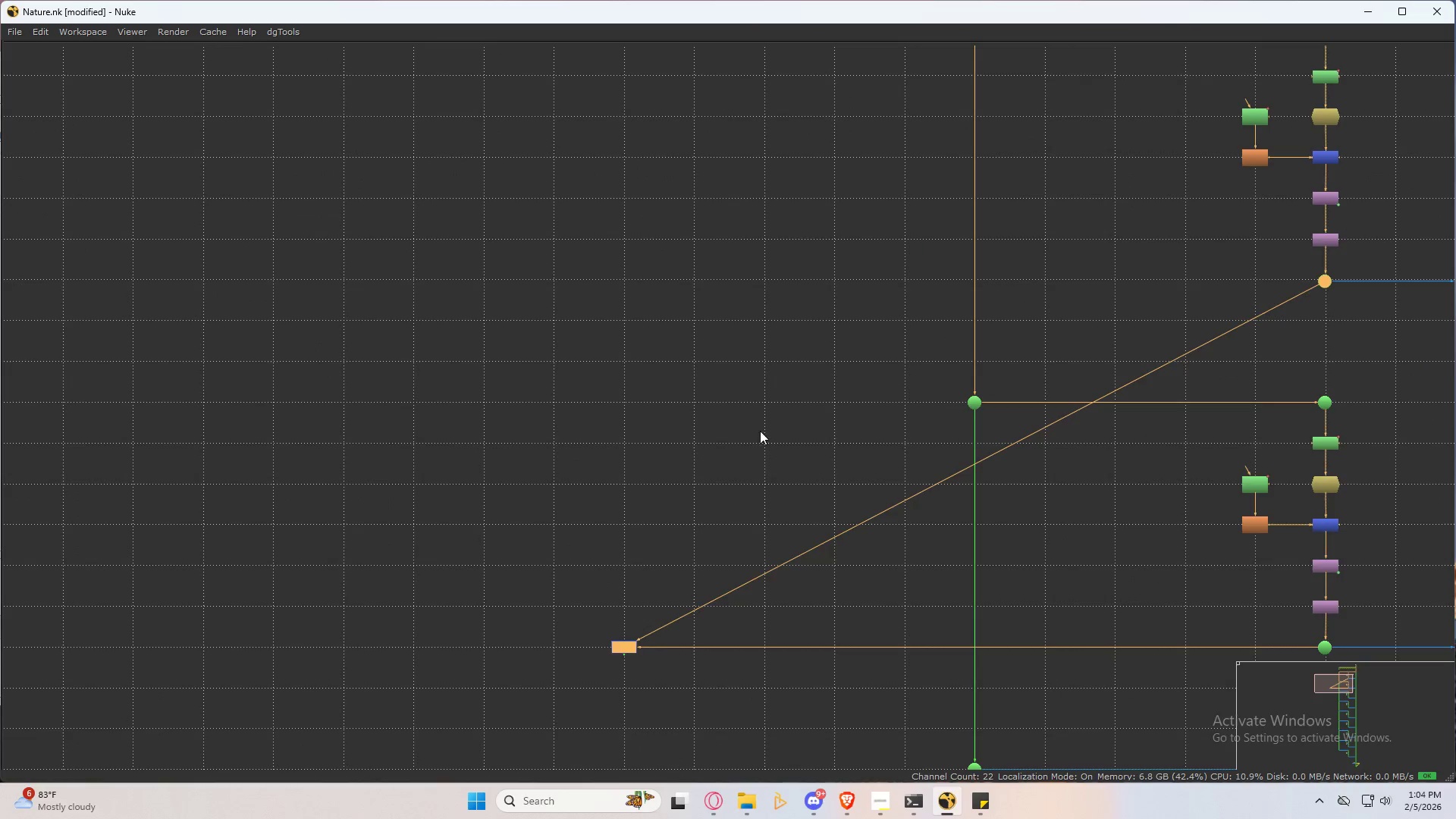 
left_click([711, 551])
 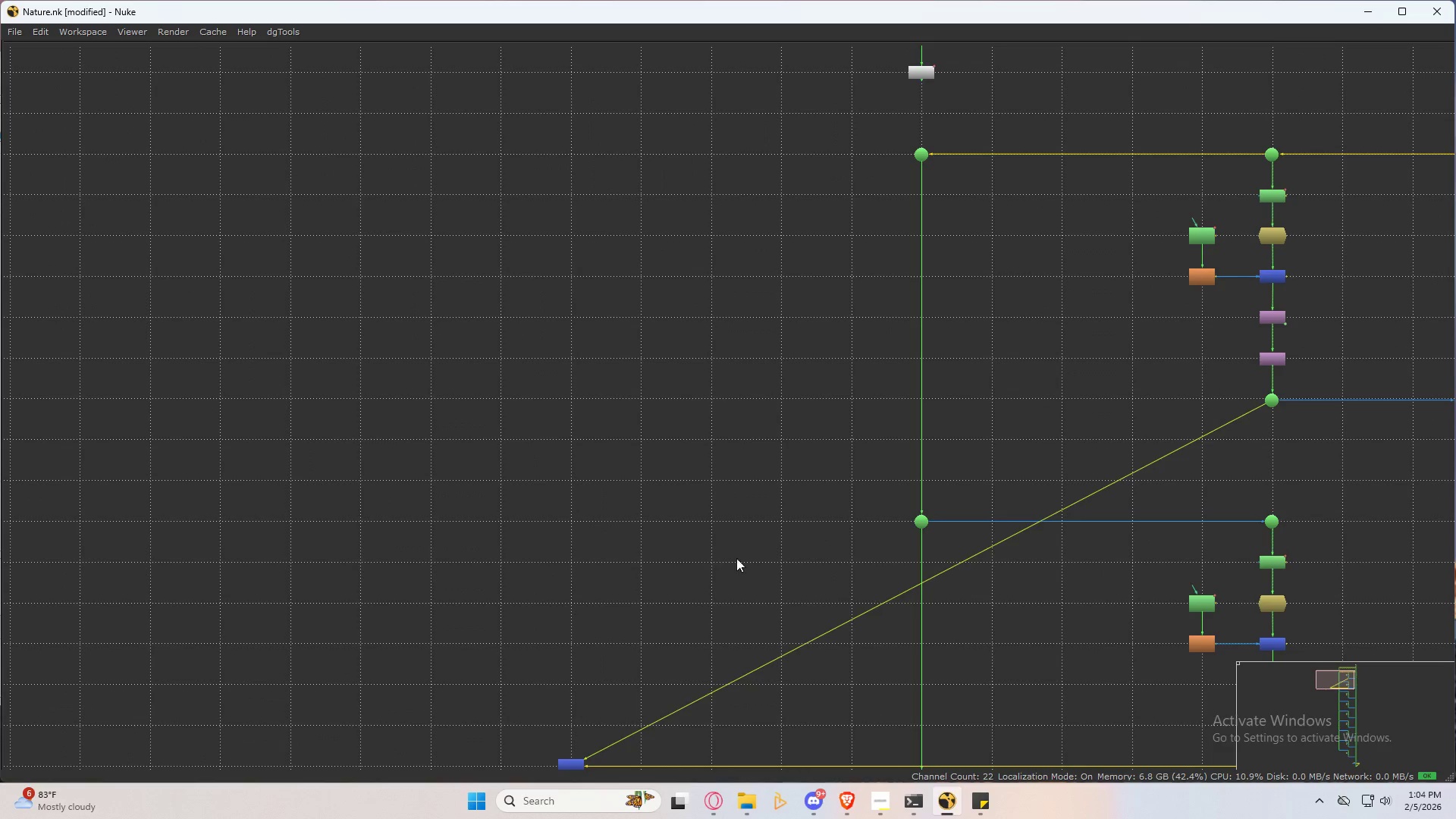 
hold_key(key=ControlLeft, duration=1.19)
 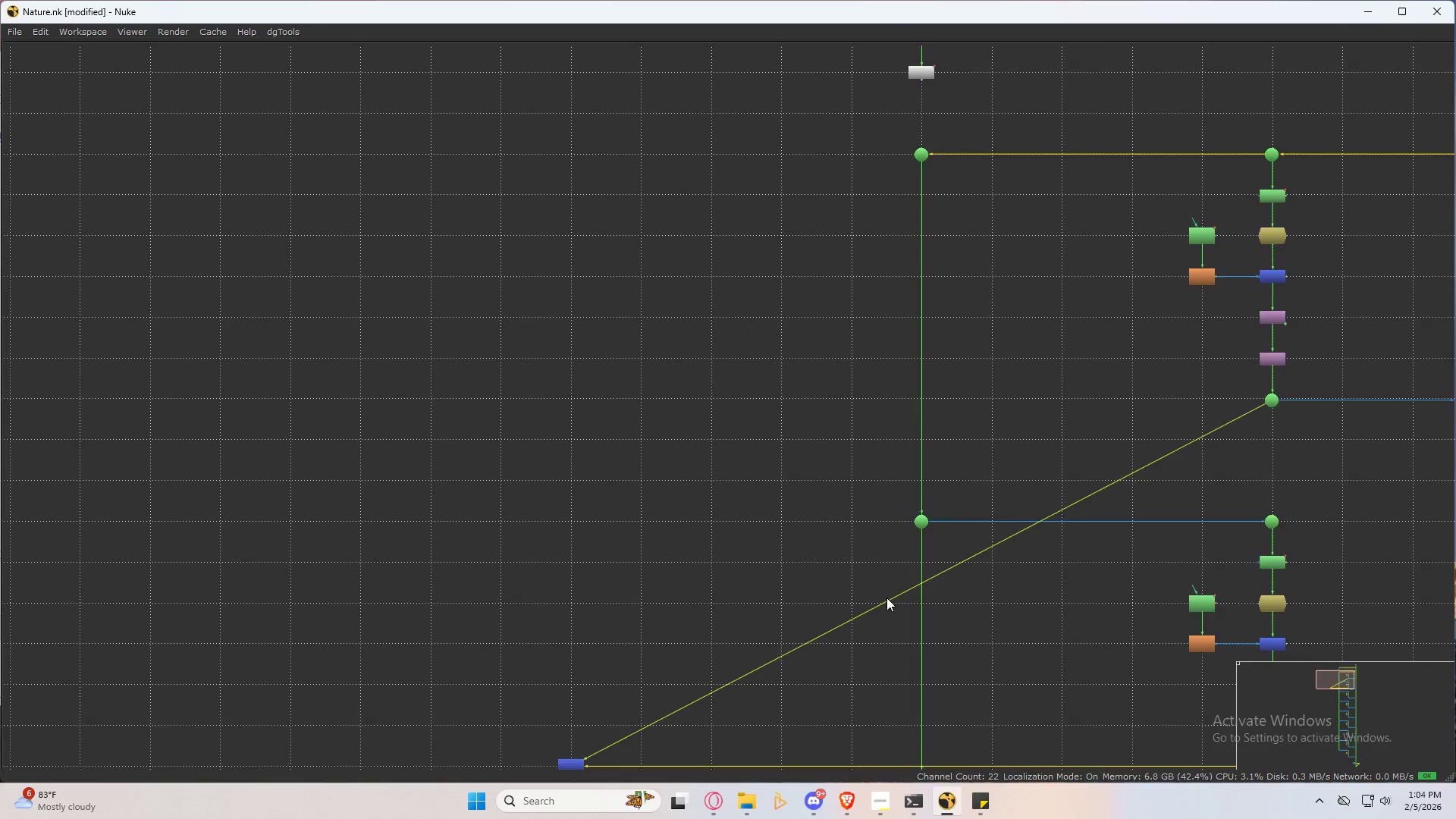 
hold_key(key=ControlLeft, duration=1.5)
 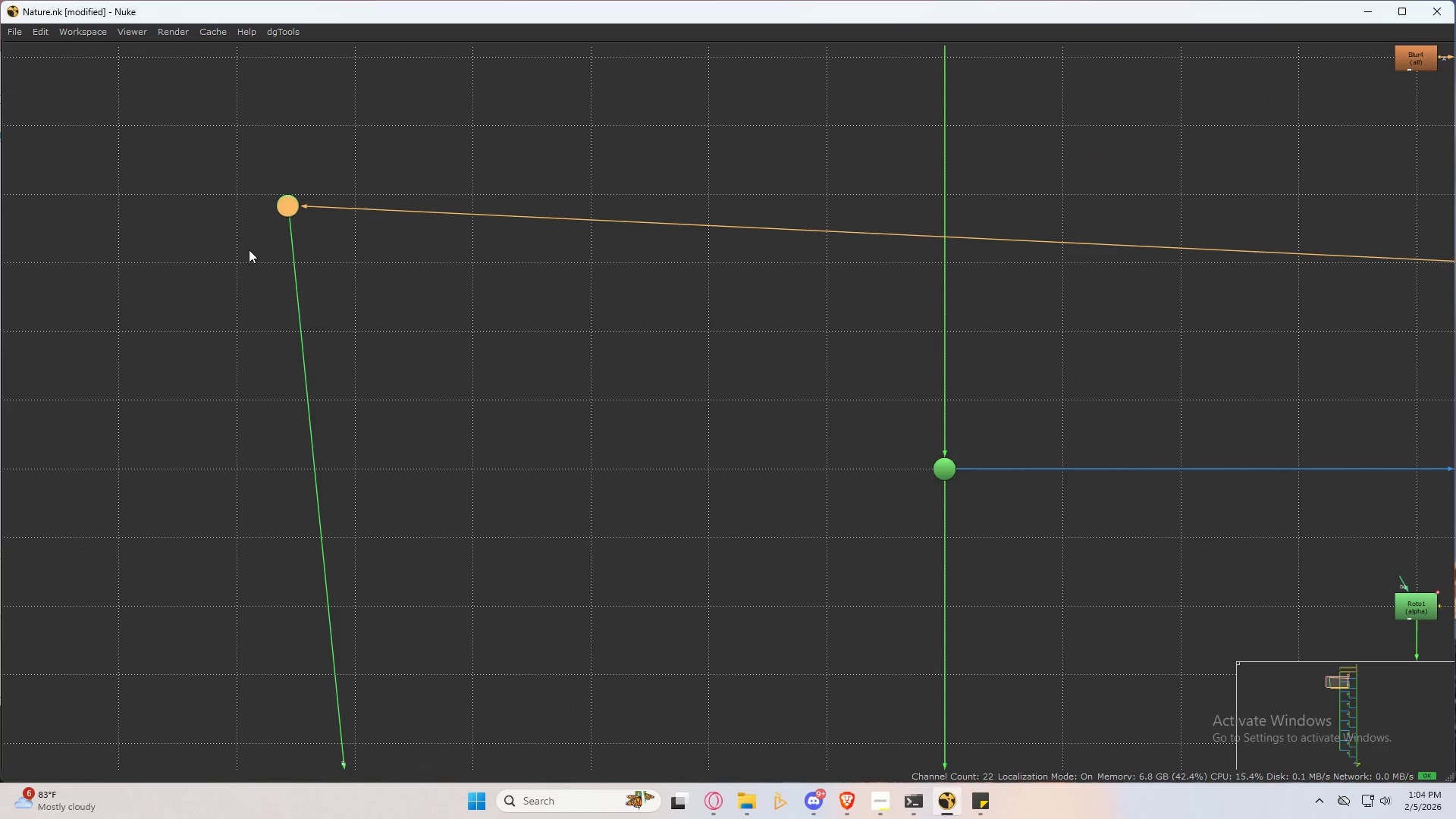 
scroll: coordinate [888, 598], scroll_direction: up, amount: 3.0
 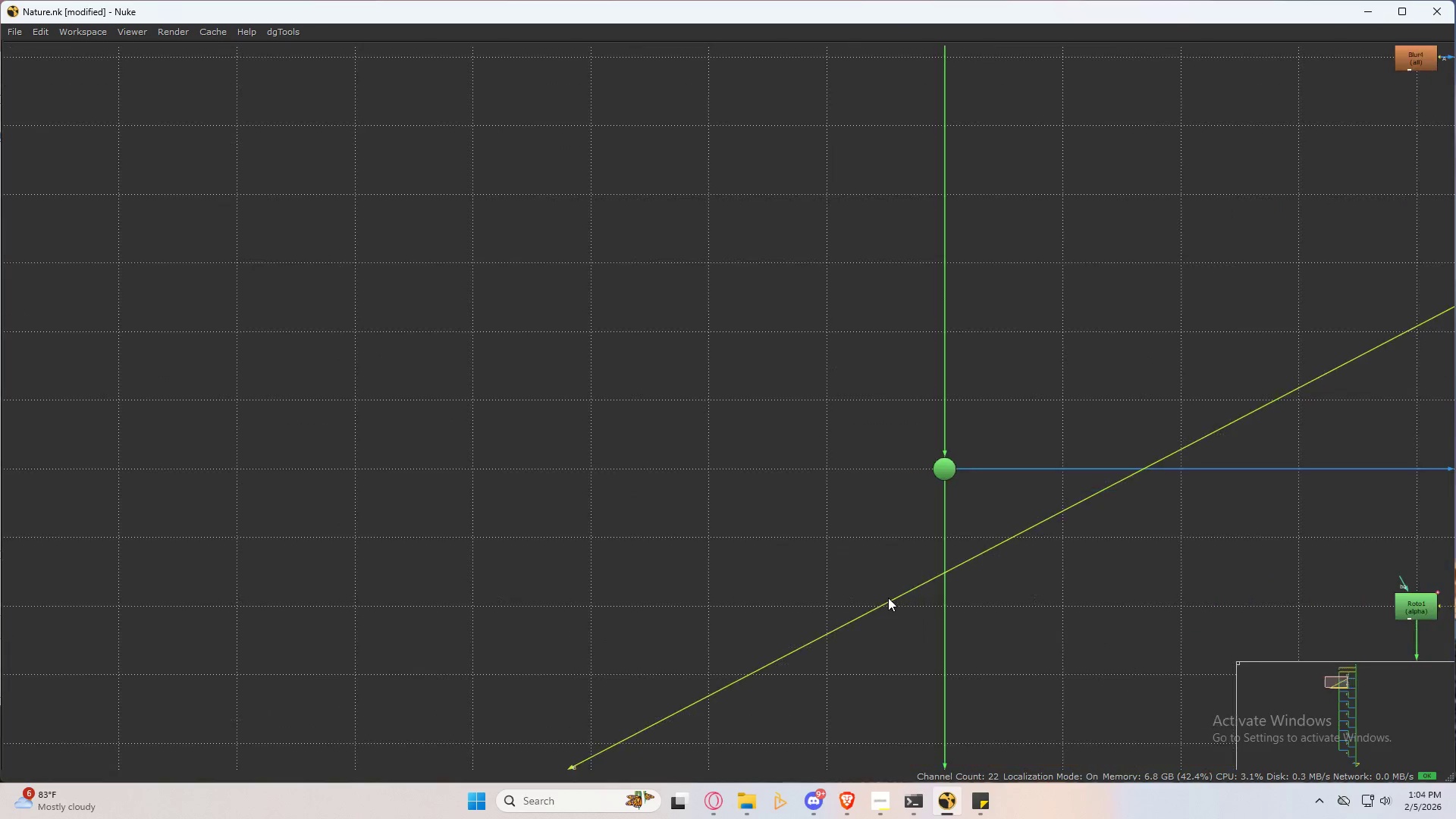 
left_click_drag(start_coordinate=[1009, 537], to_coordinate=[288, 206])
 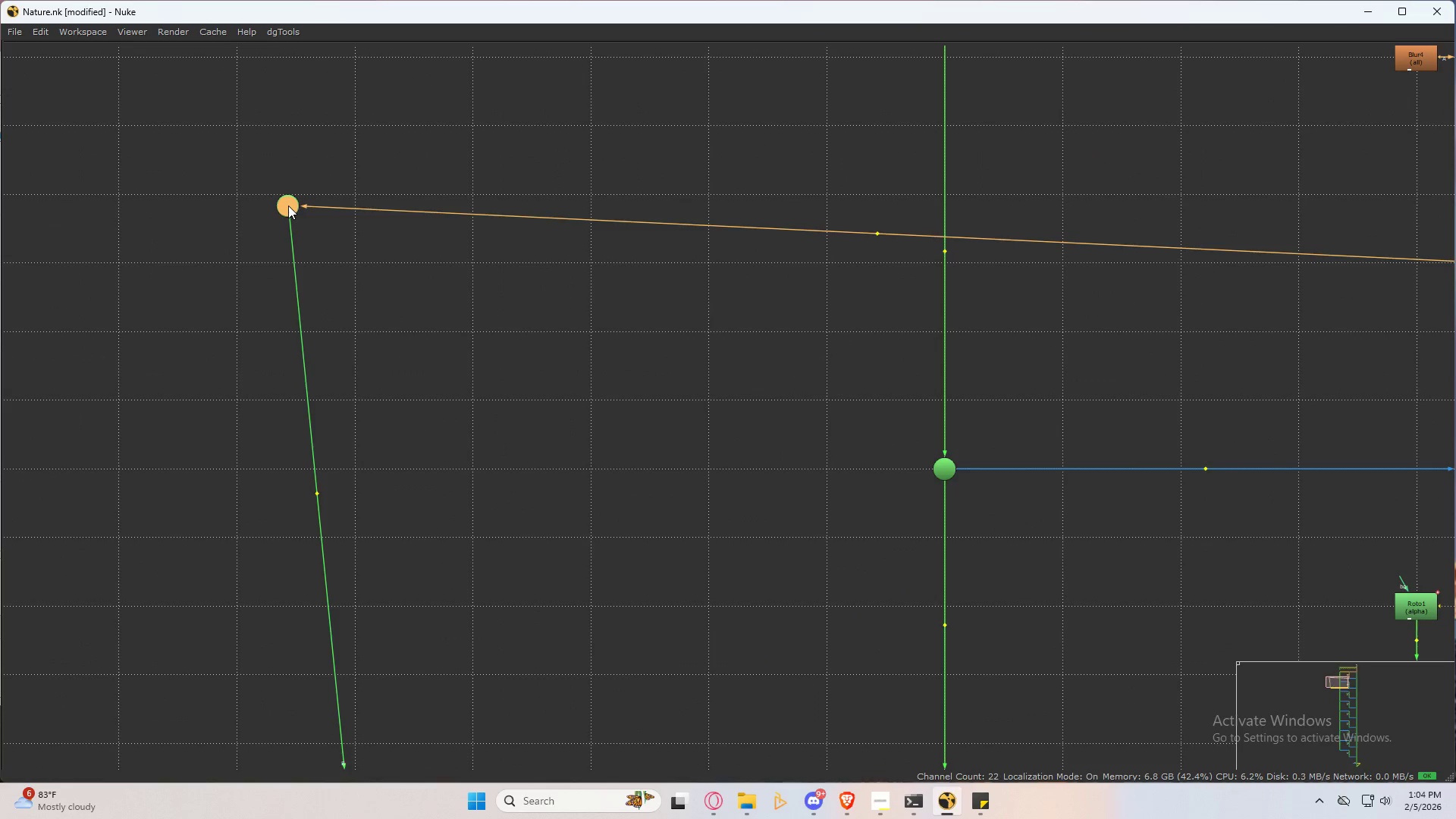 
hold_key(key=ControlLeft, duration=4.83)
left_click_drag(start_coordinate=[287, 211], to_coordinate=[357, 269])
 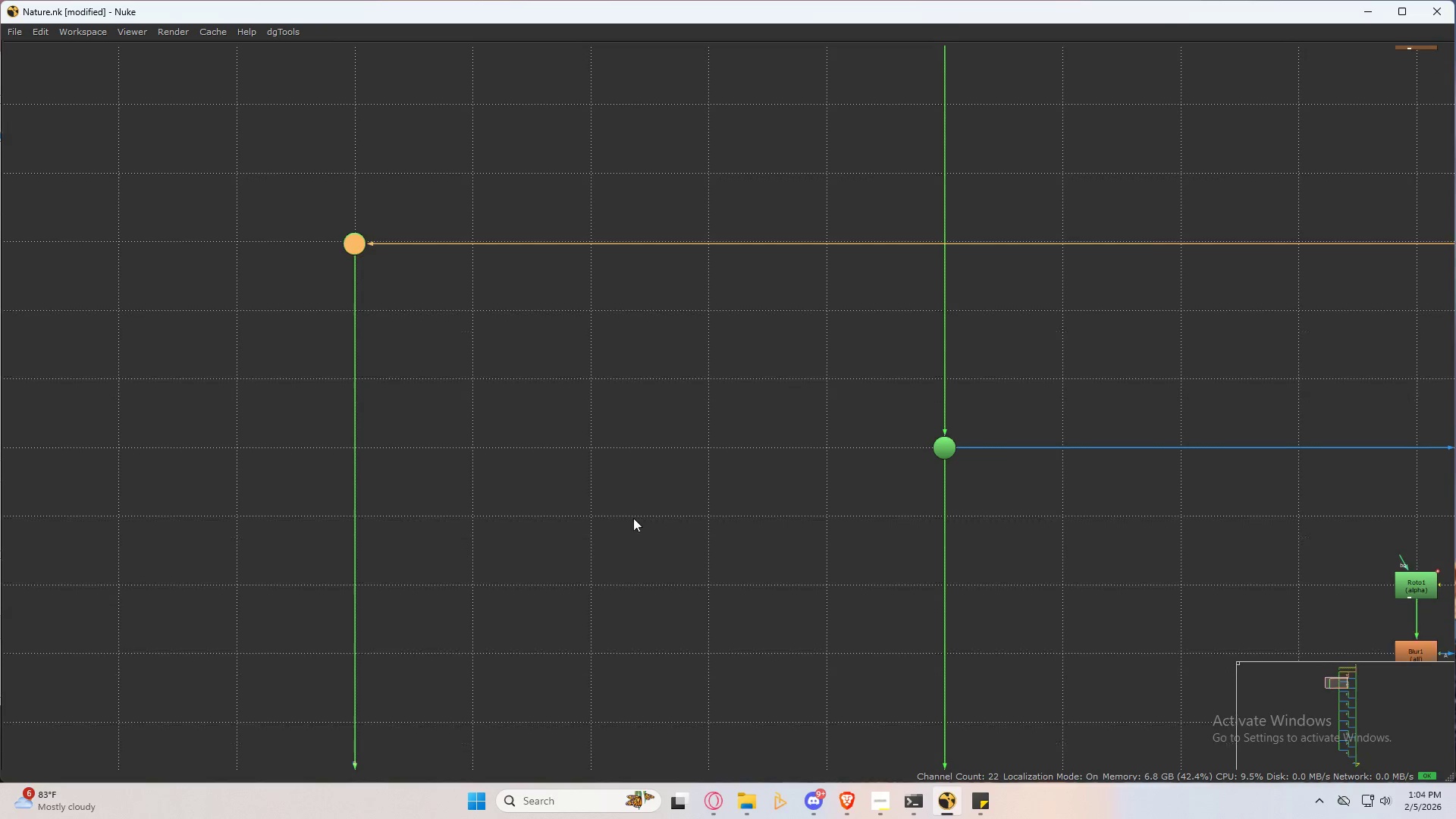 
scroll: coordinate [638, 423], scroll_direction: down, amount: 5.0
 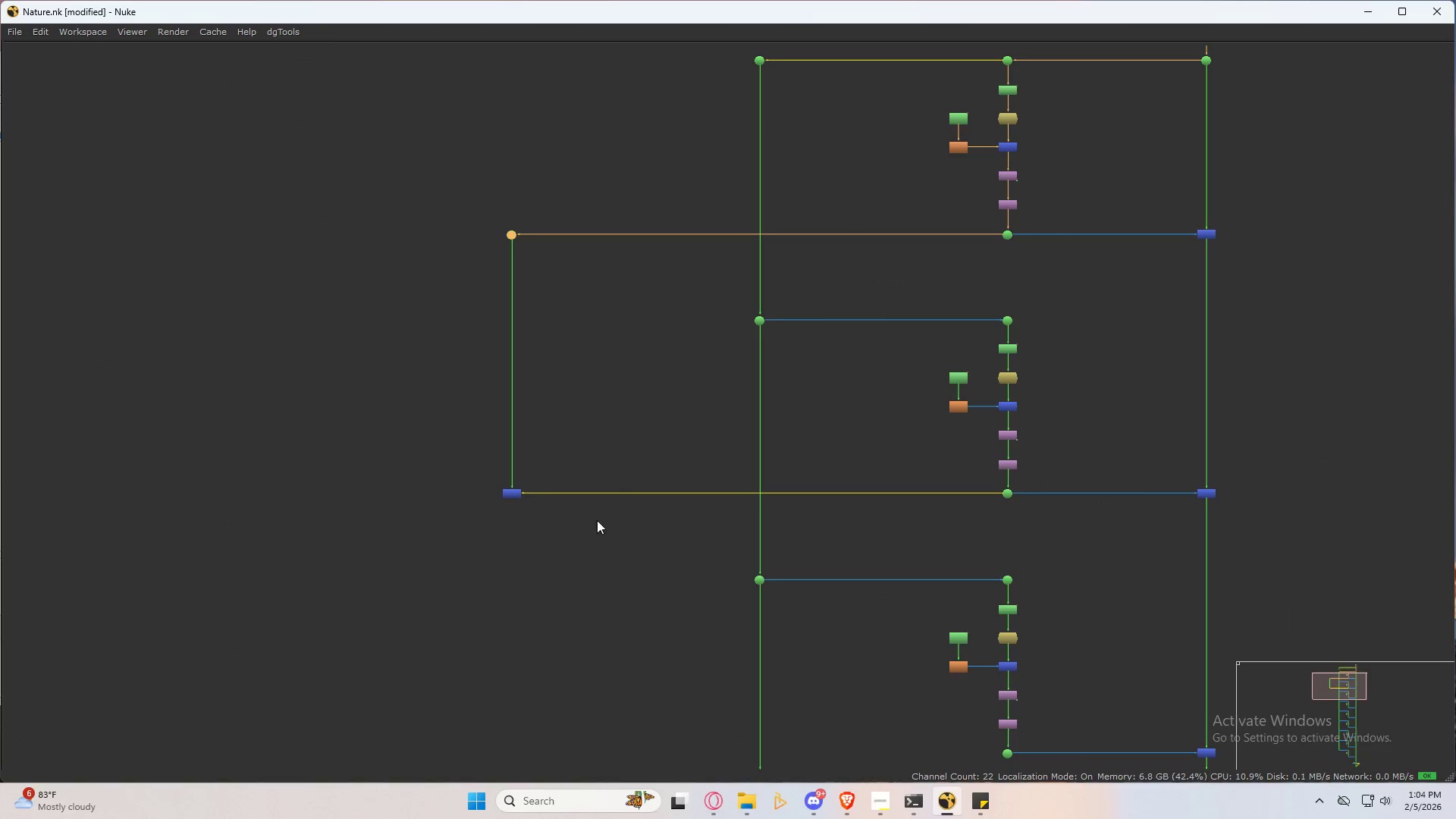 
scroll: coordinate [541, 542], scroll_direction: up, amount: 6.0
 